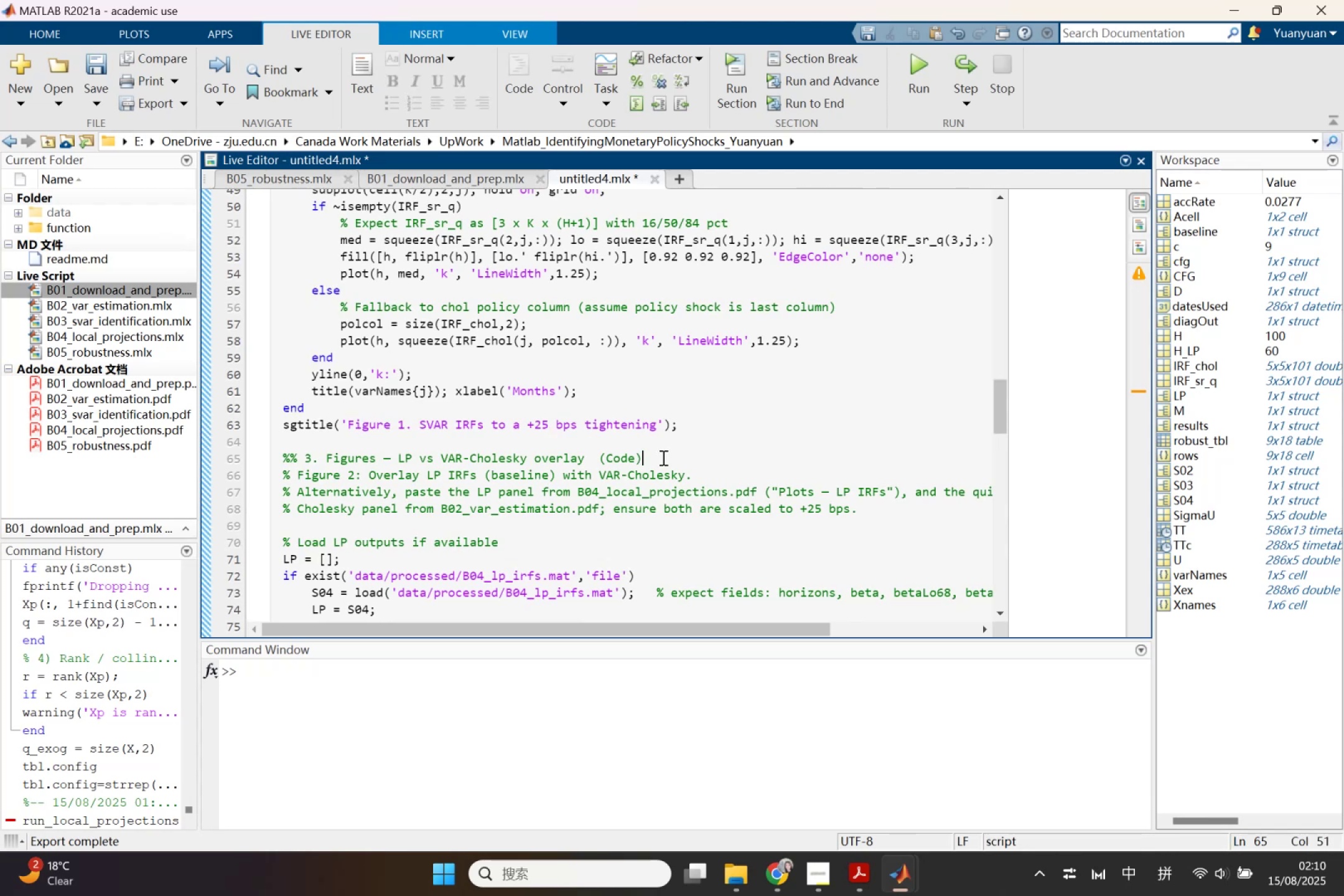 
left_click_drag(start_coordinate=[662, 459], to_coordinate=[597, 456])
 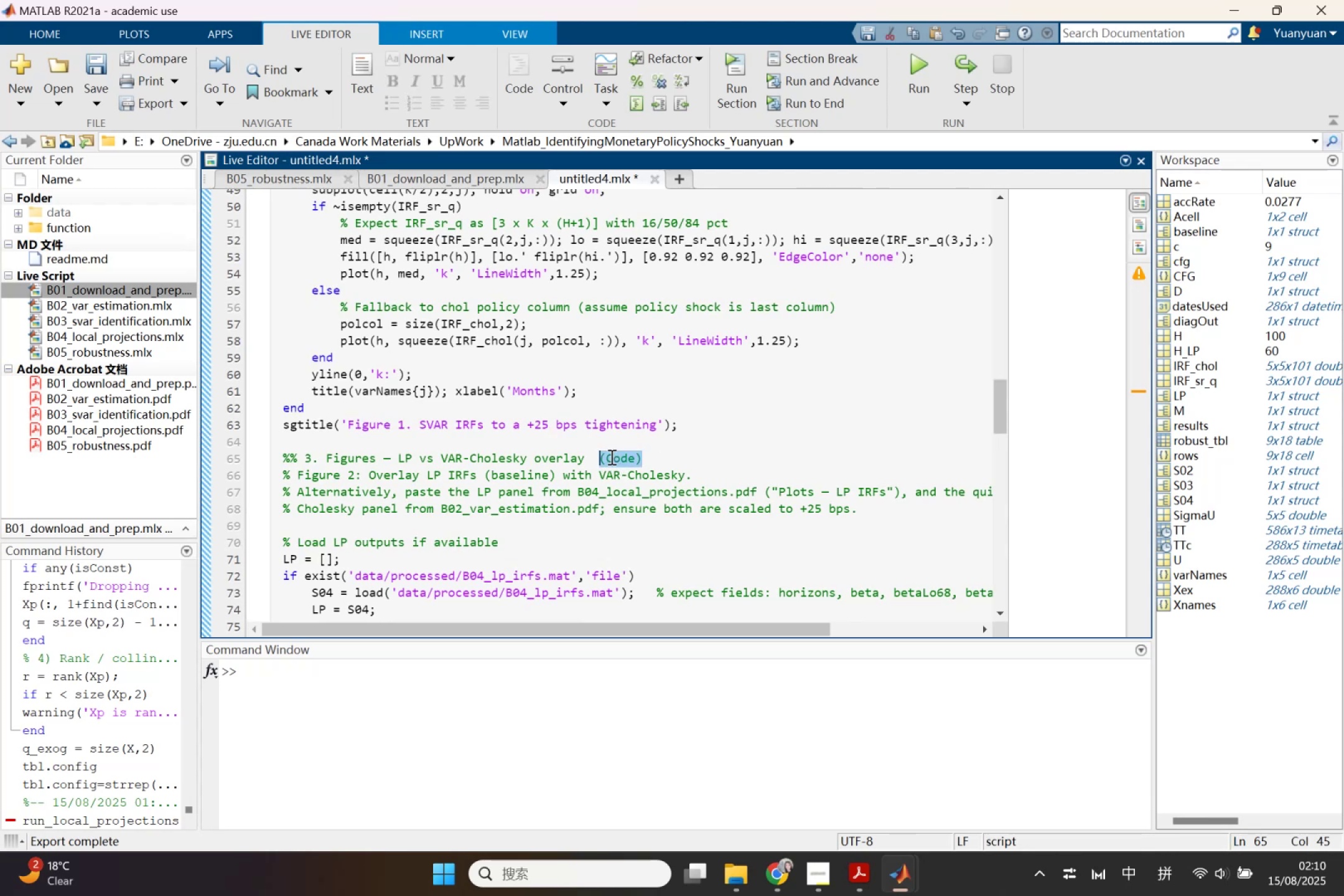 
key(Backspace)
 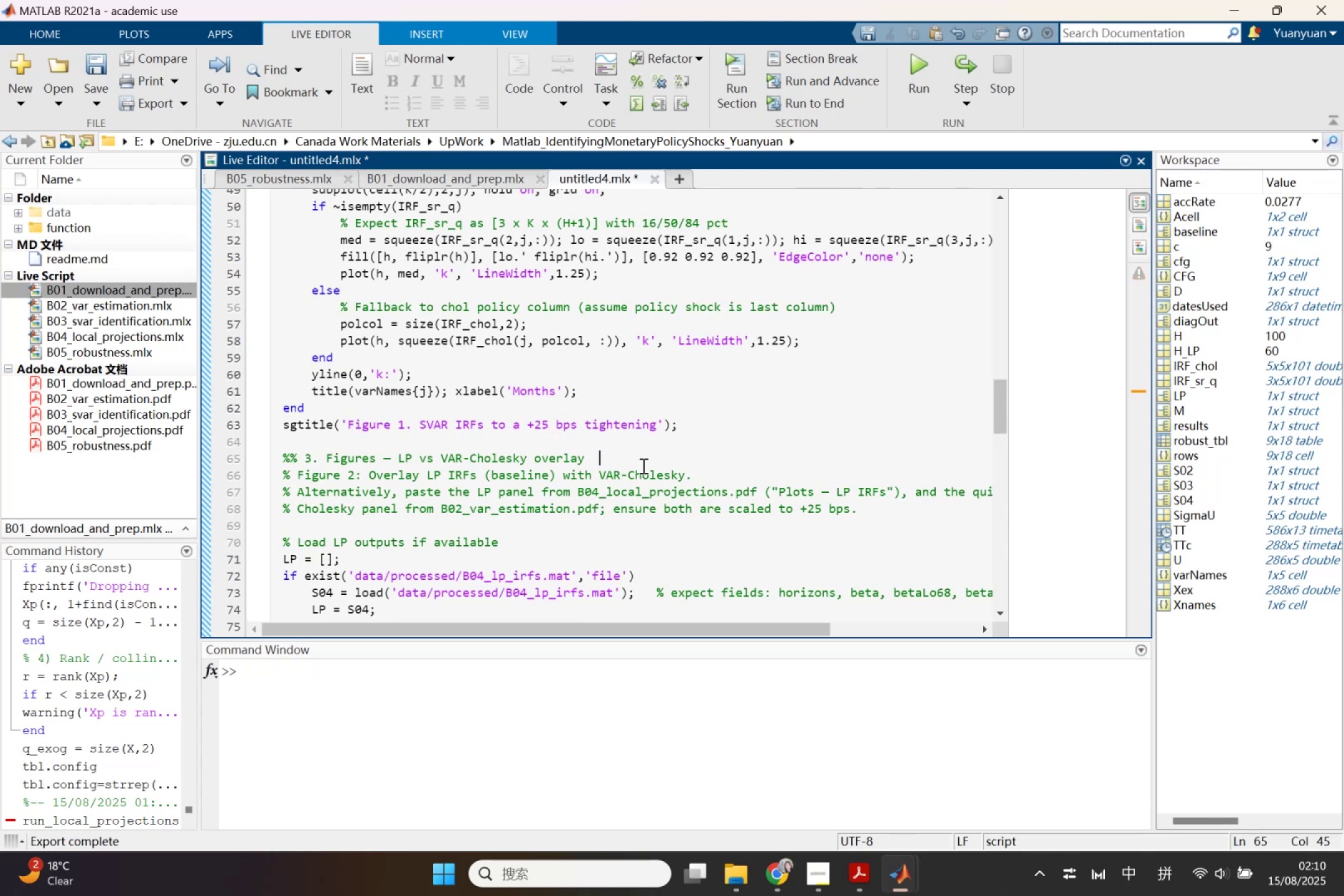 
key(Enter)
 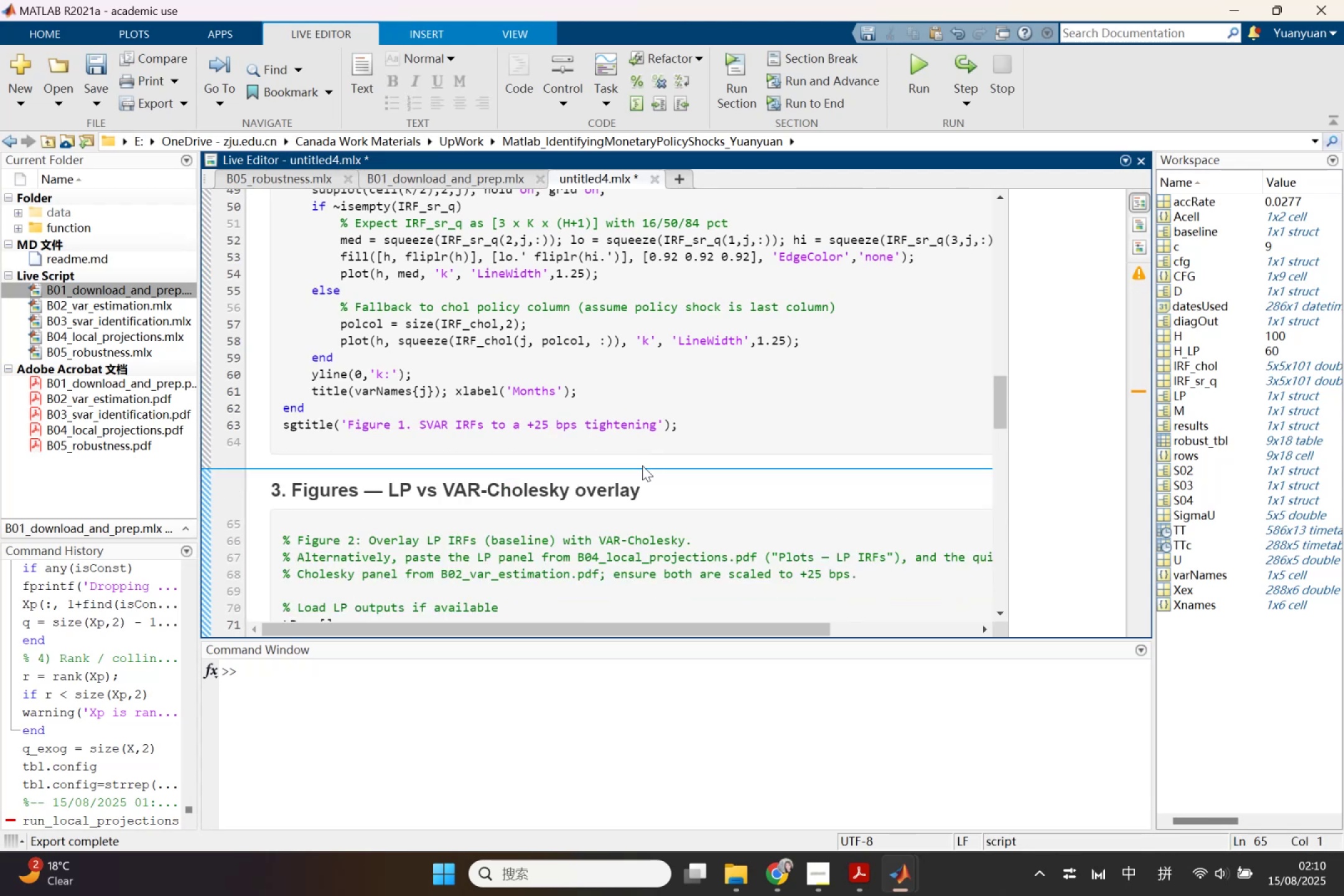 
scroll: coordinate [552, 417], scroll_direction: up, amount: 2.0
 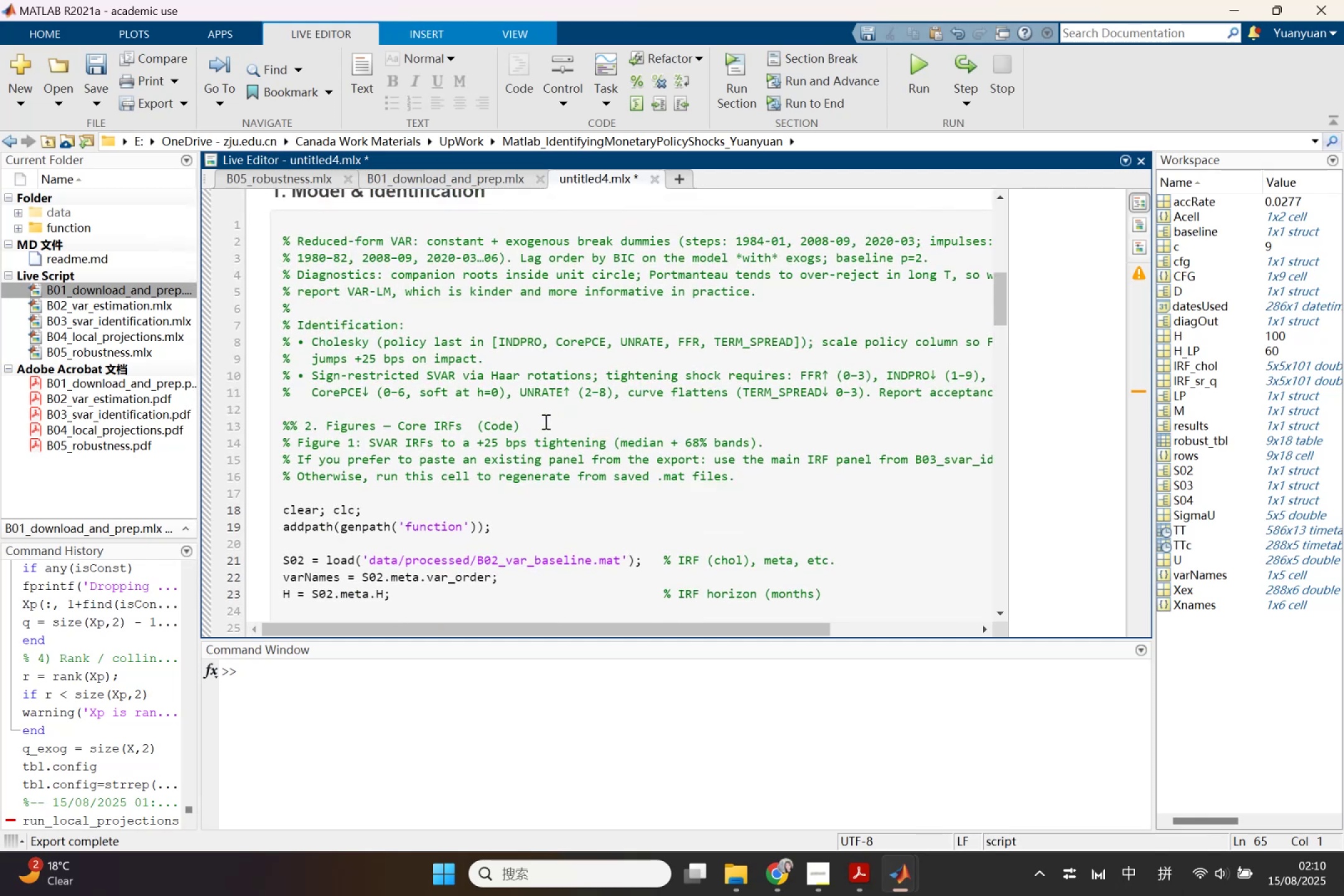 
left_click([544, 421])
 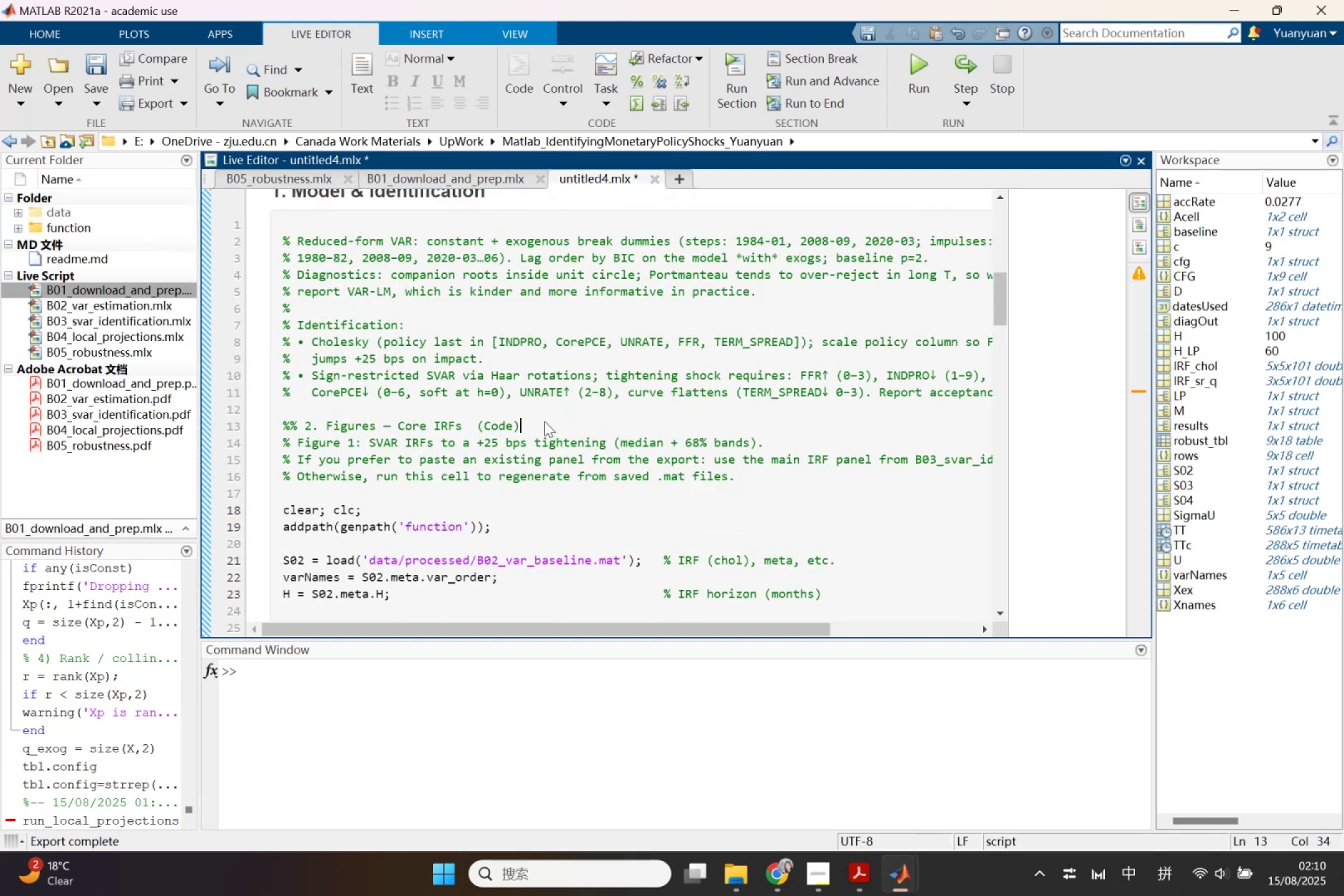 
key(Enter)
 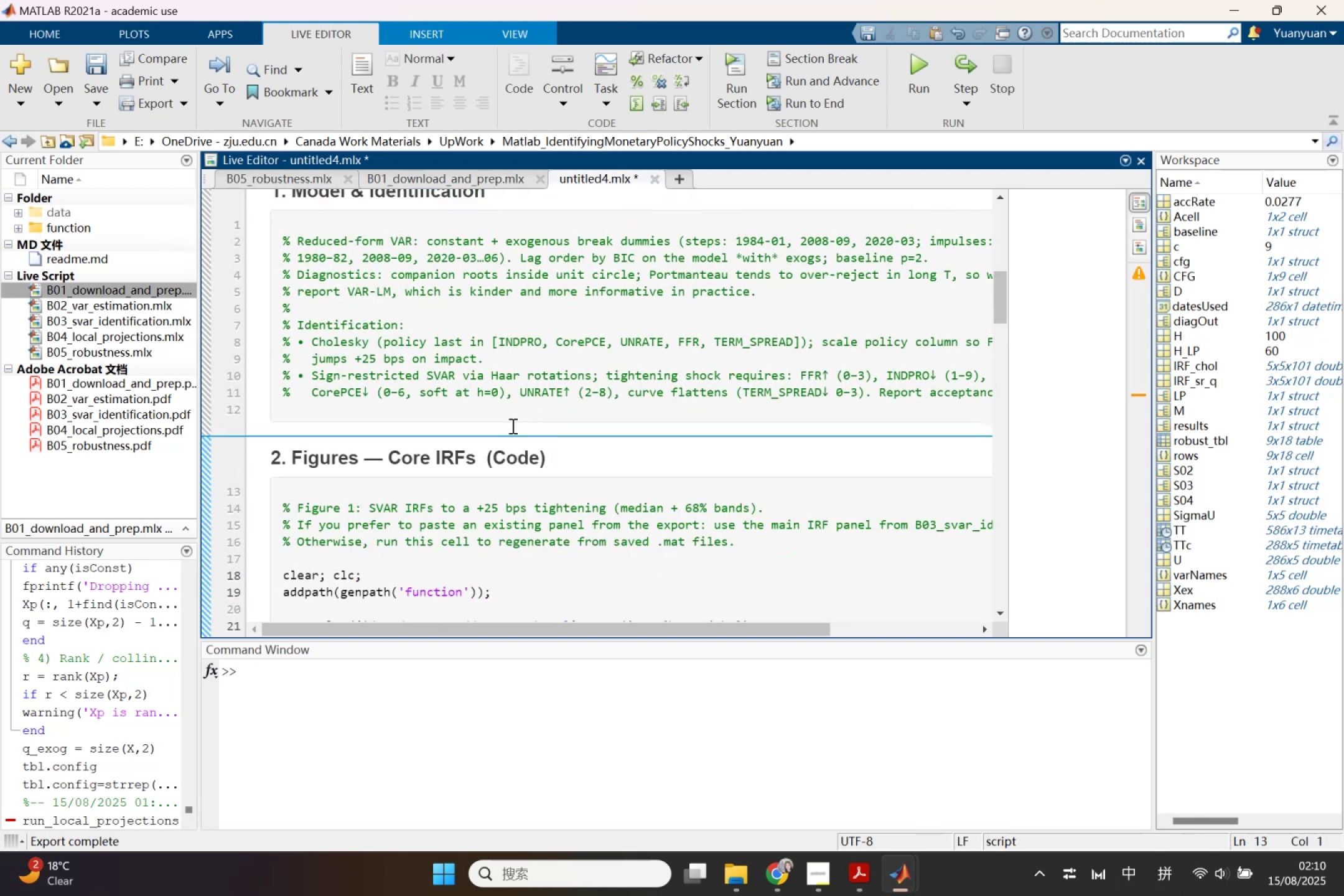 
scroll: coordinate [508, 426], scroll_direction: up, amount: 1.0
 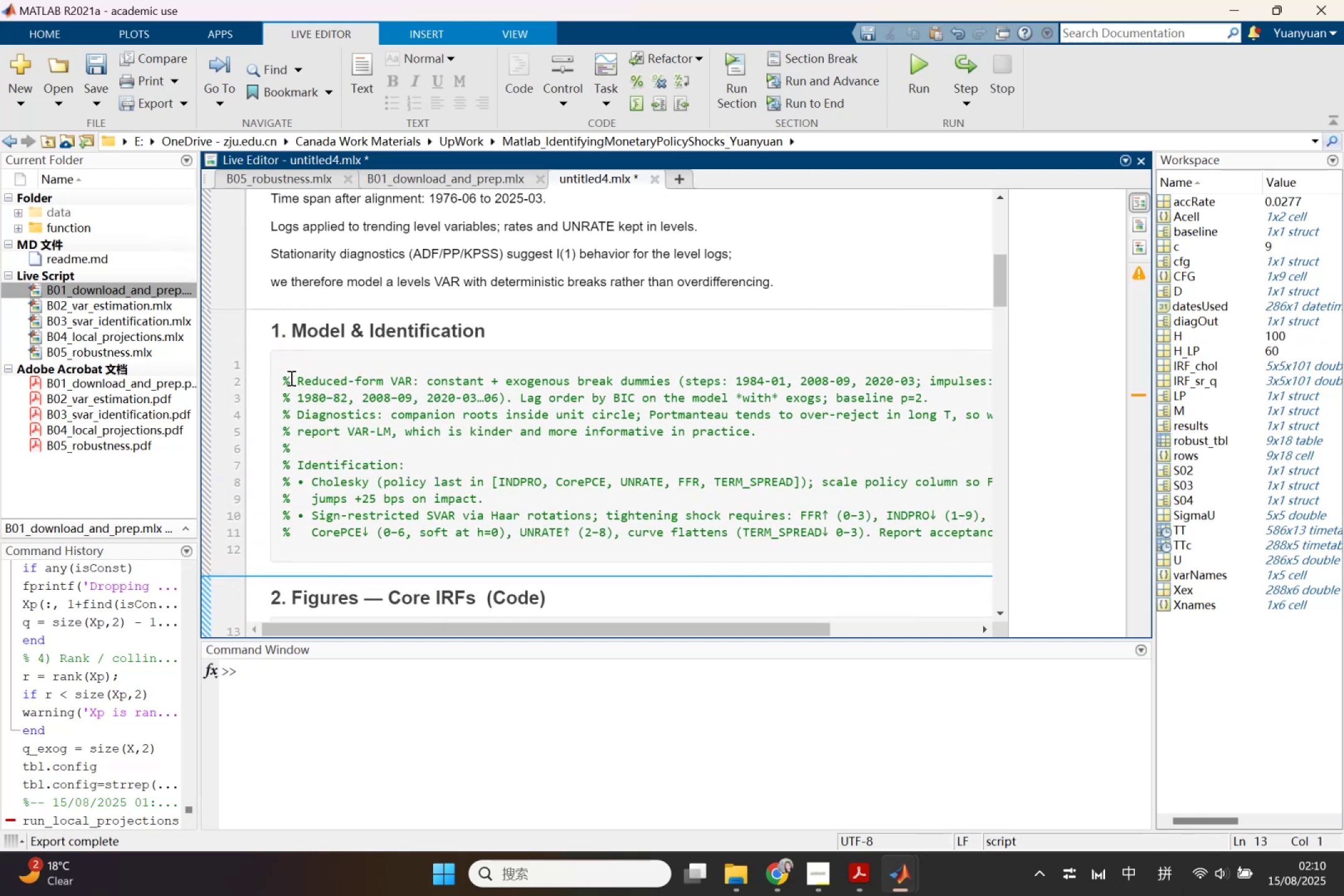 
left_click_drag(start_coordinate=[283, 378], to_coordinate=[981, 544])
 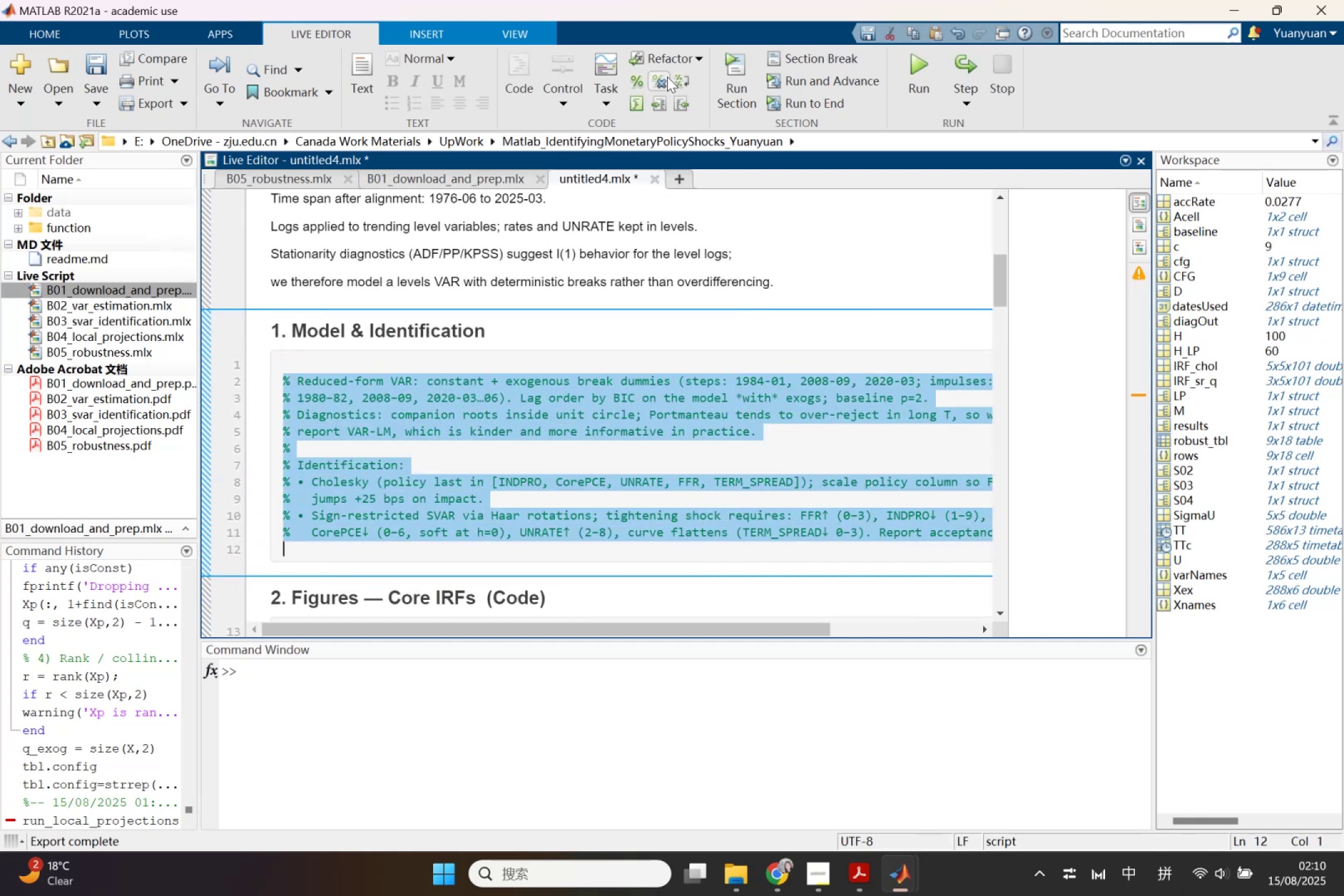 
left_click([667, 77])
 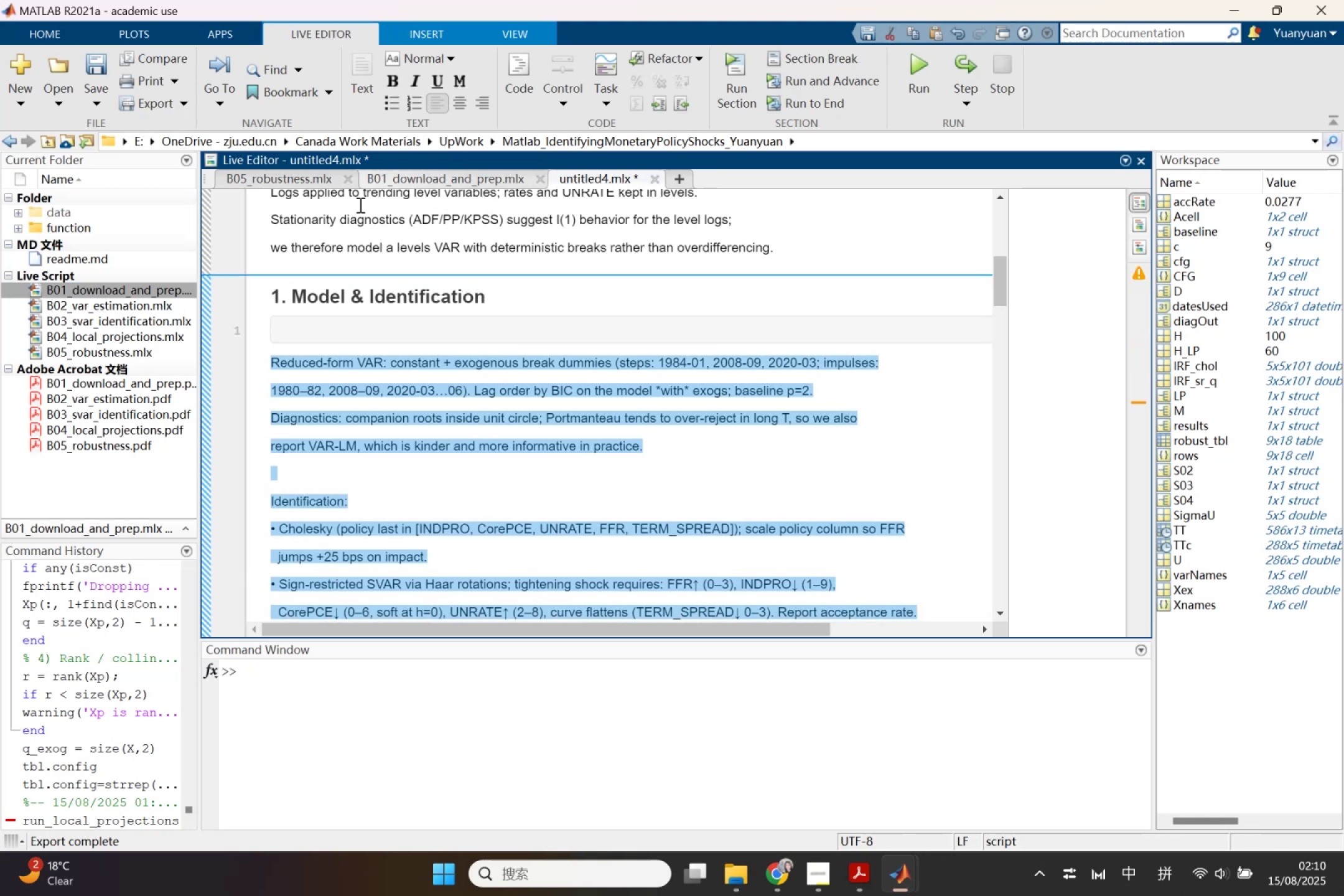 
left_click([301, 468])
 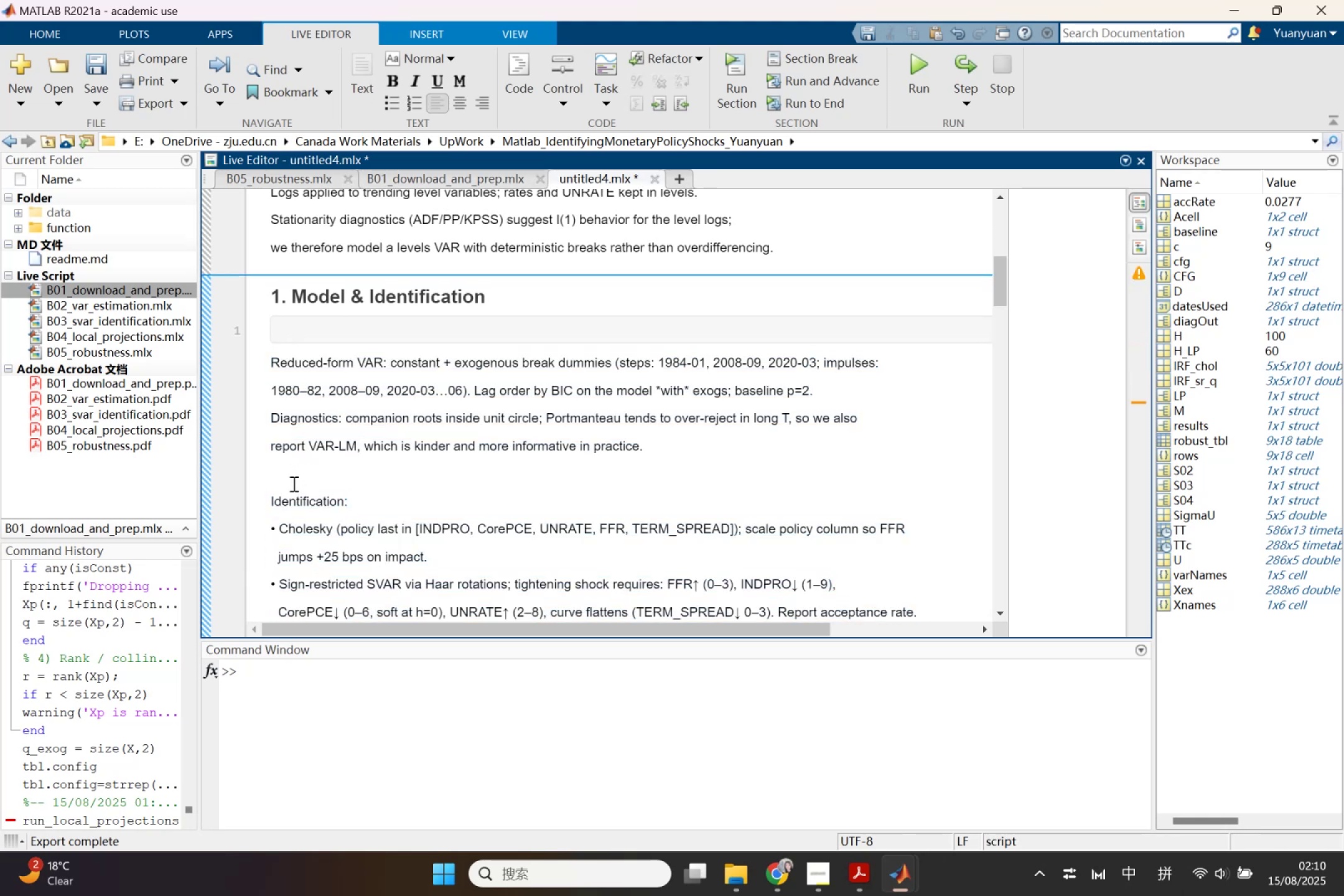 
left_click_drag(start_coordinate=[292, 483], to_coordinate=[217, 475])
 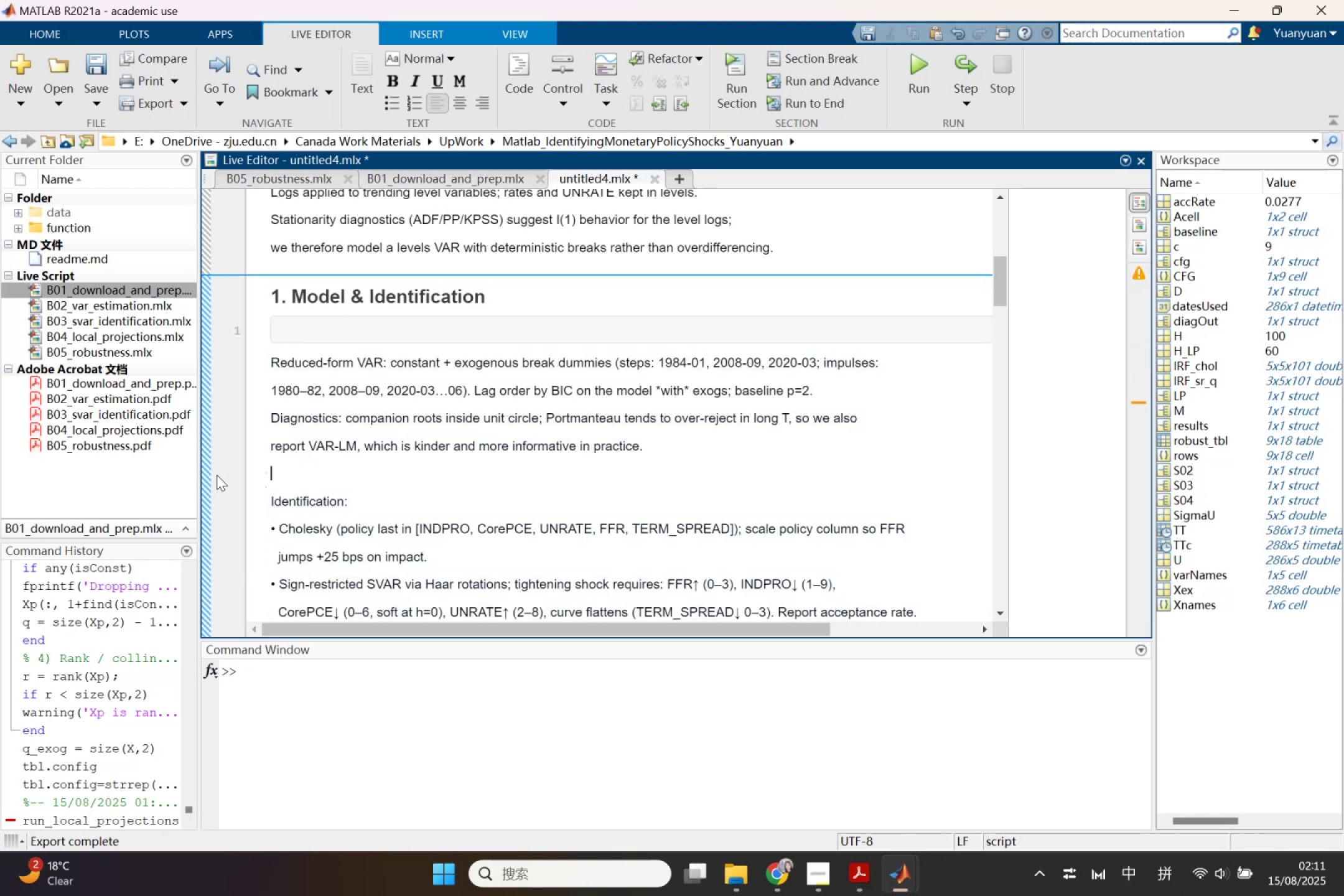 
key(Backspace)
 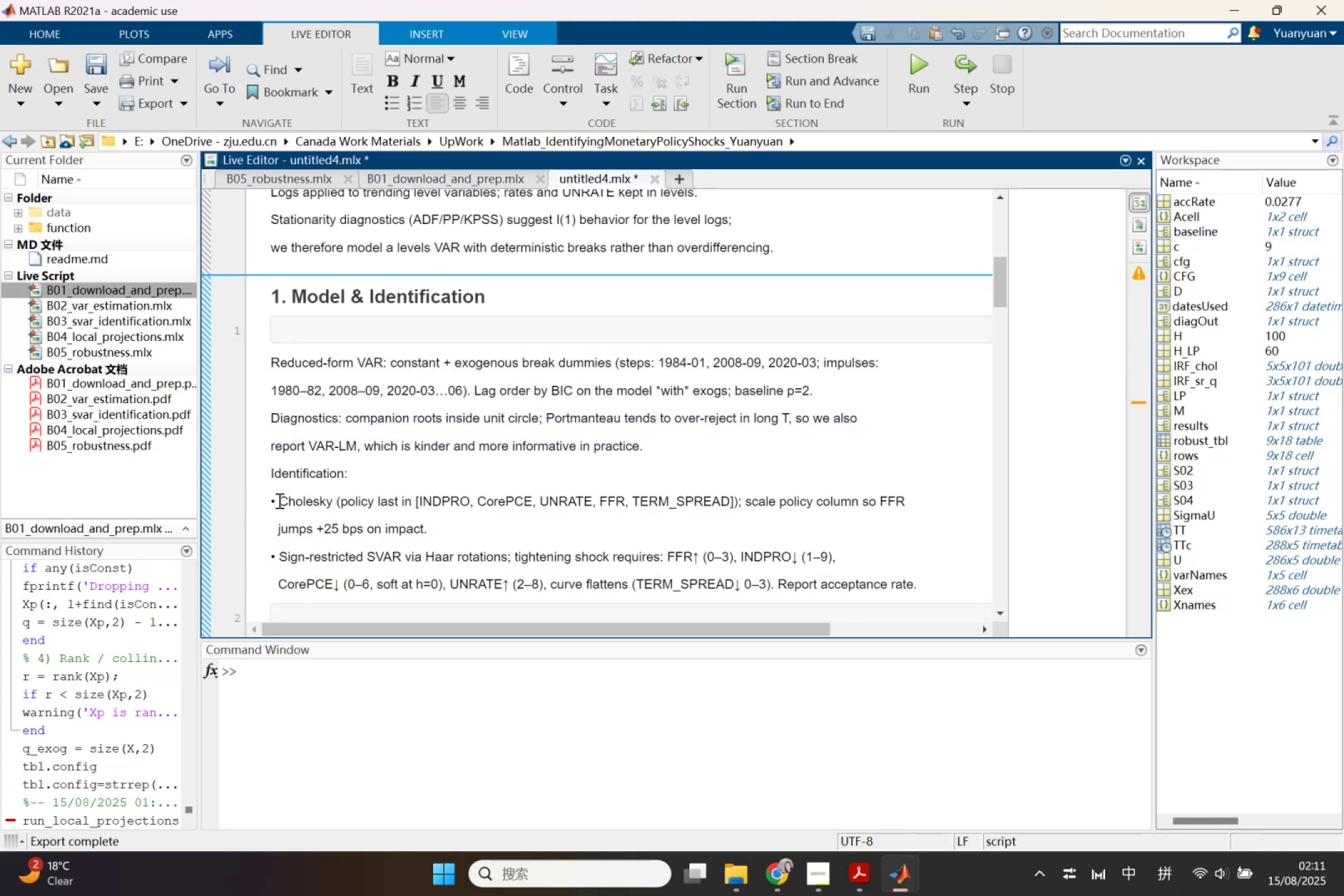 
left_click([278, 500])
 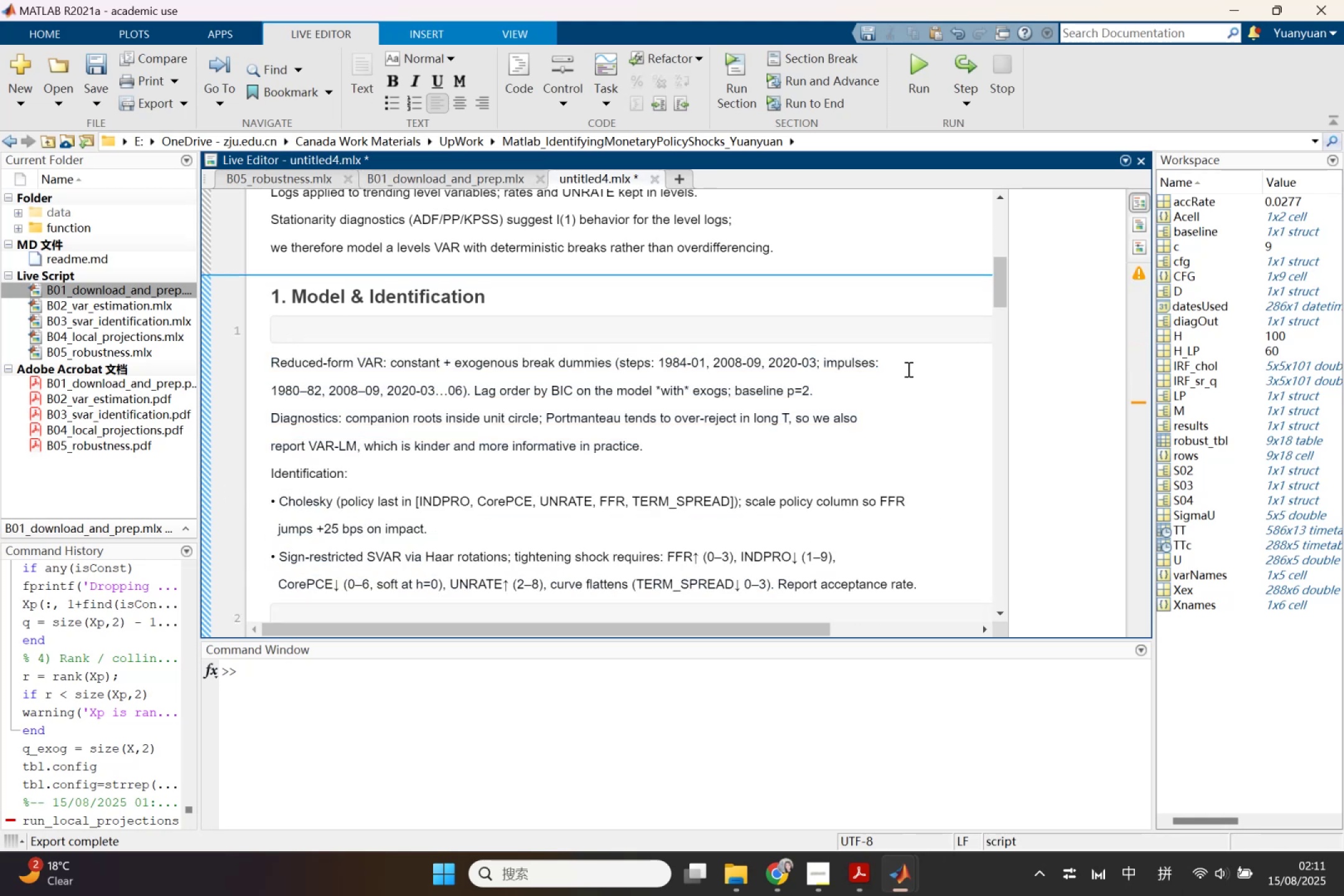 
left_click([907, 349])
 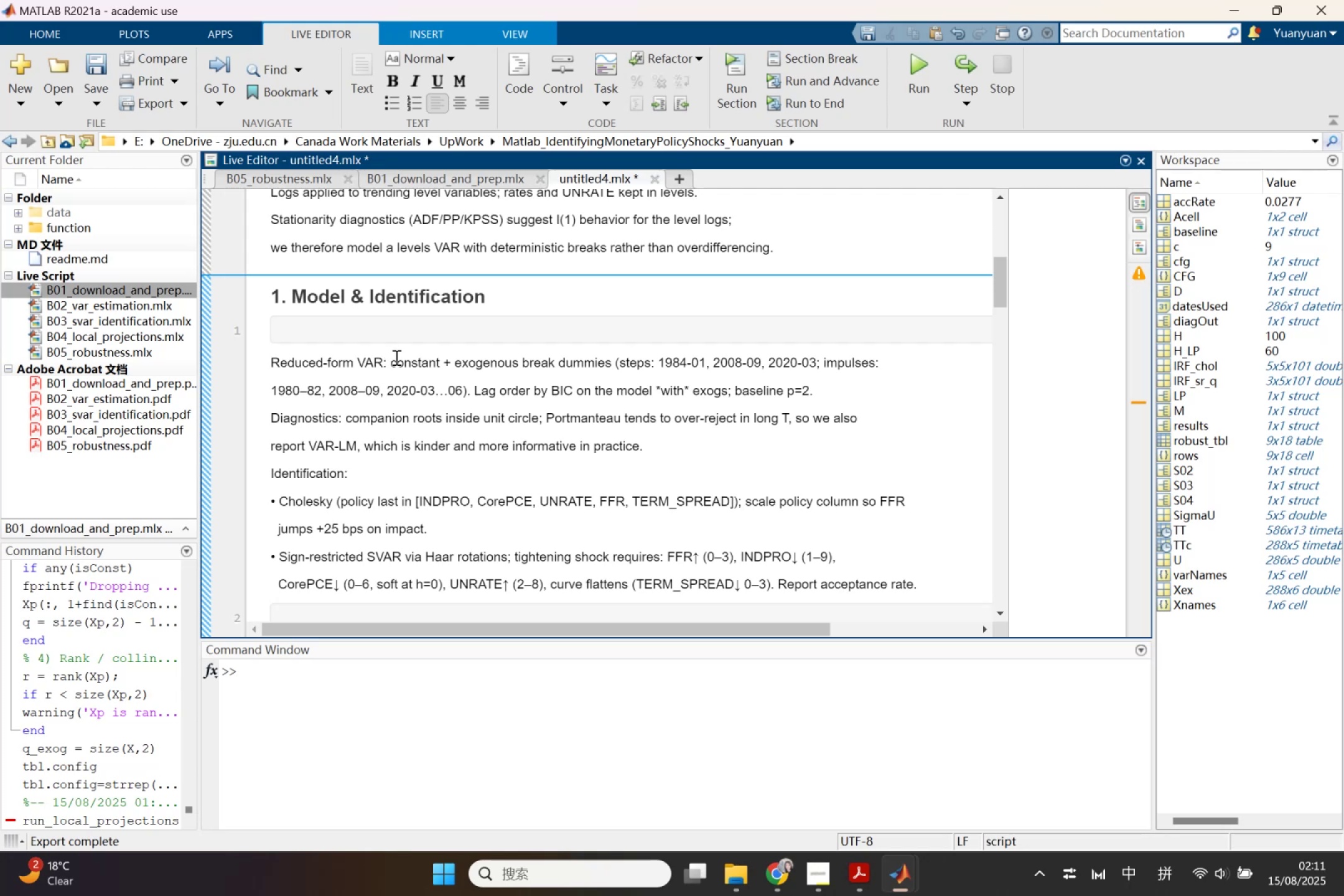 
left_click([390, 361])
 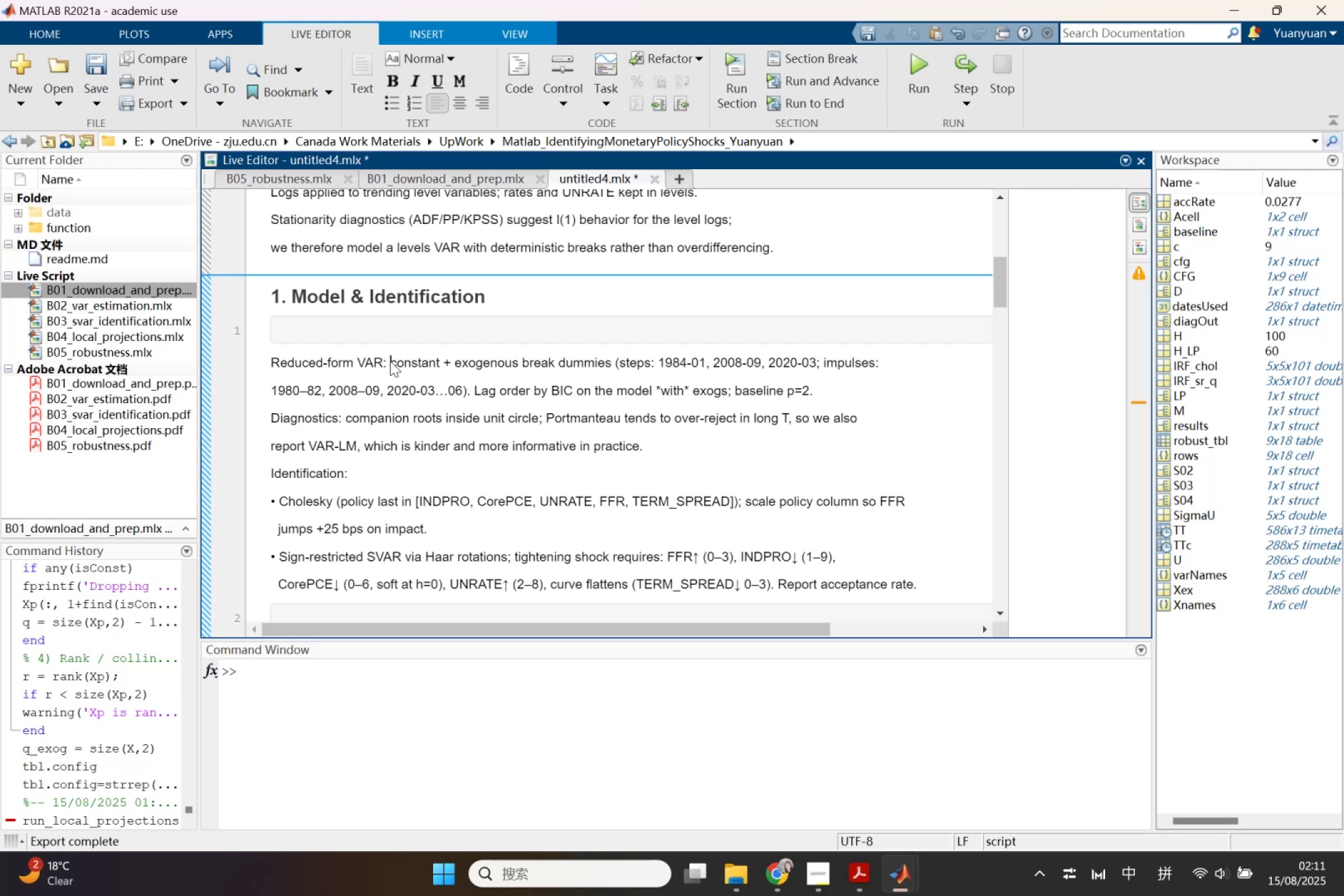 
key(Backspace)
 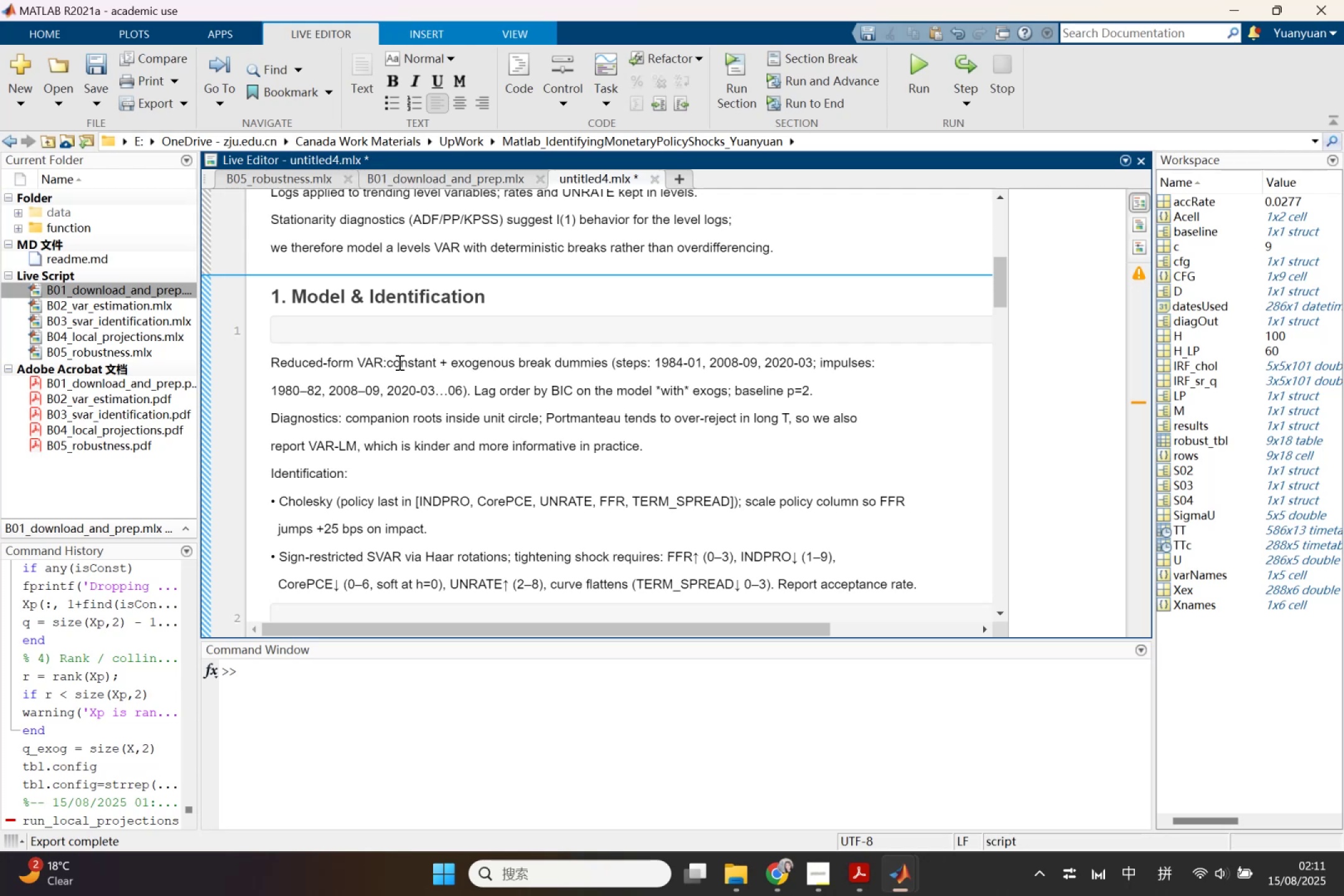 
key(Enter)
 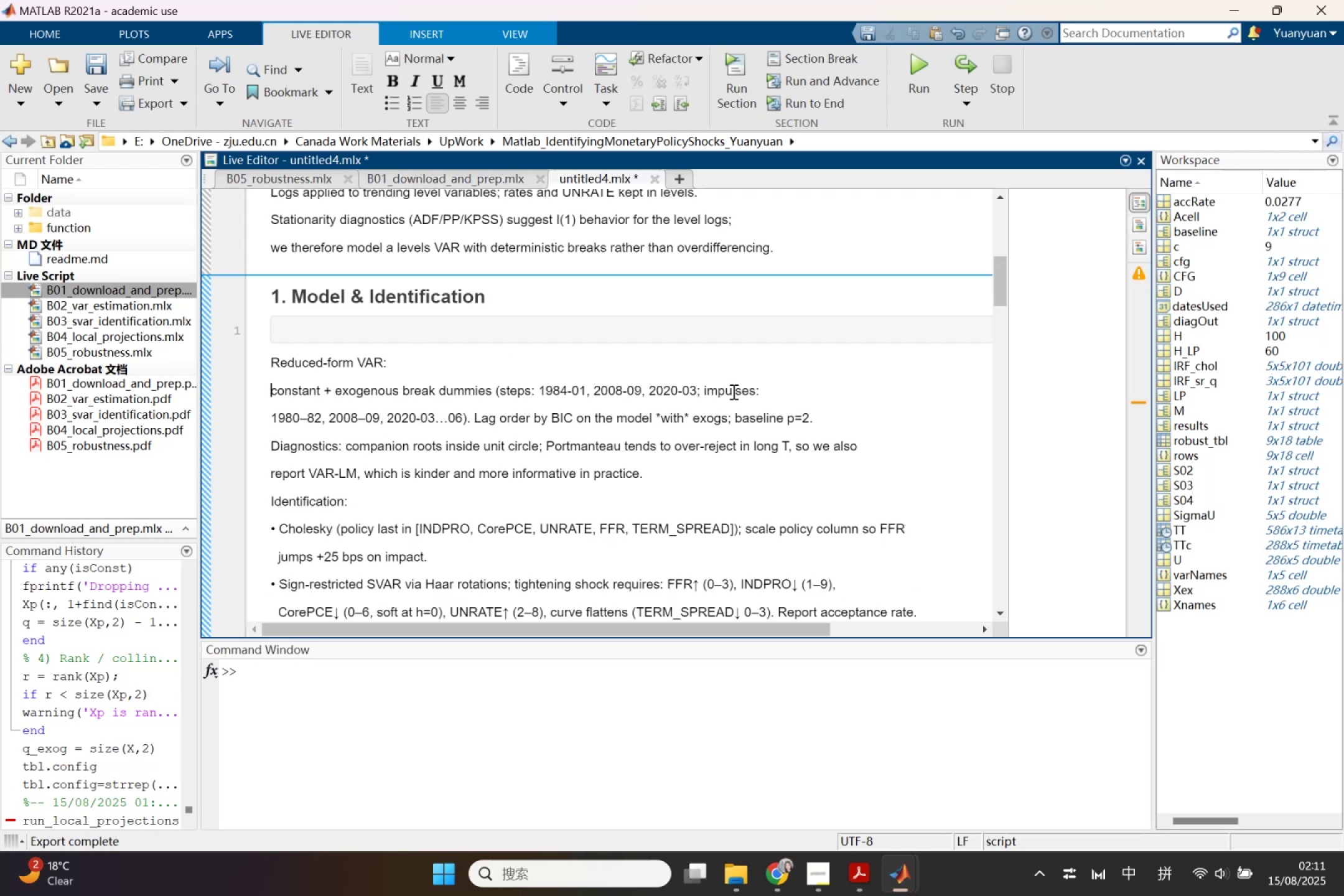 
wait(5.46)
 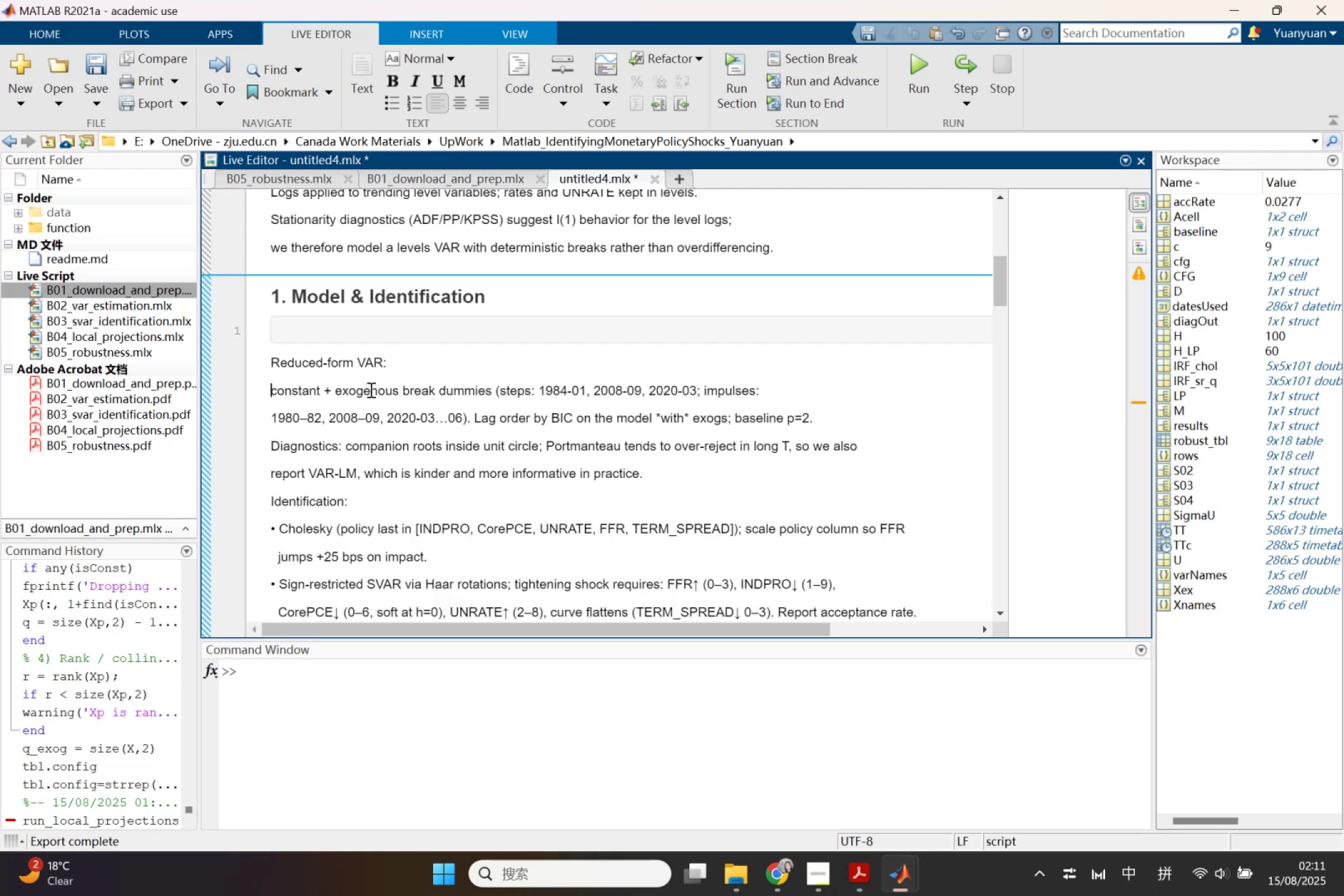 
left_click([475, 422])
 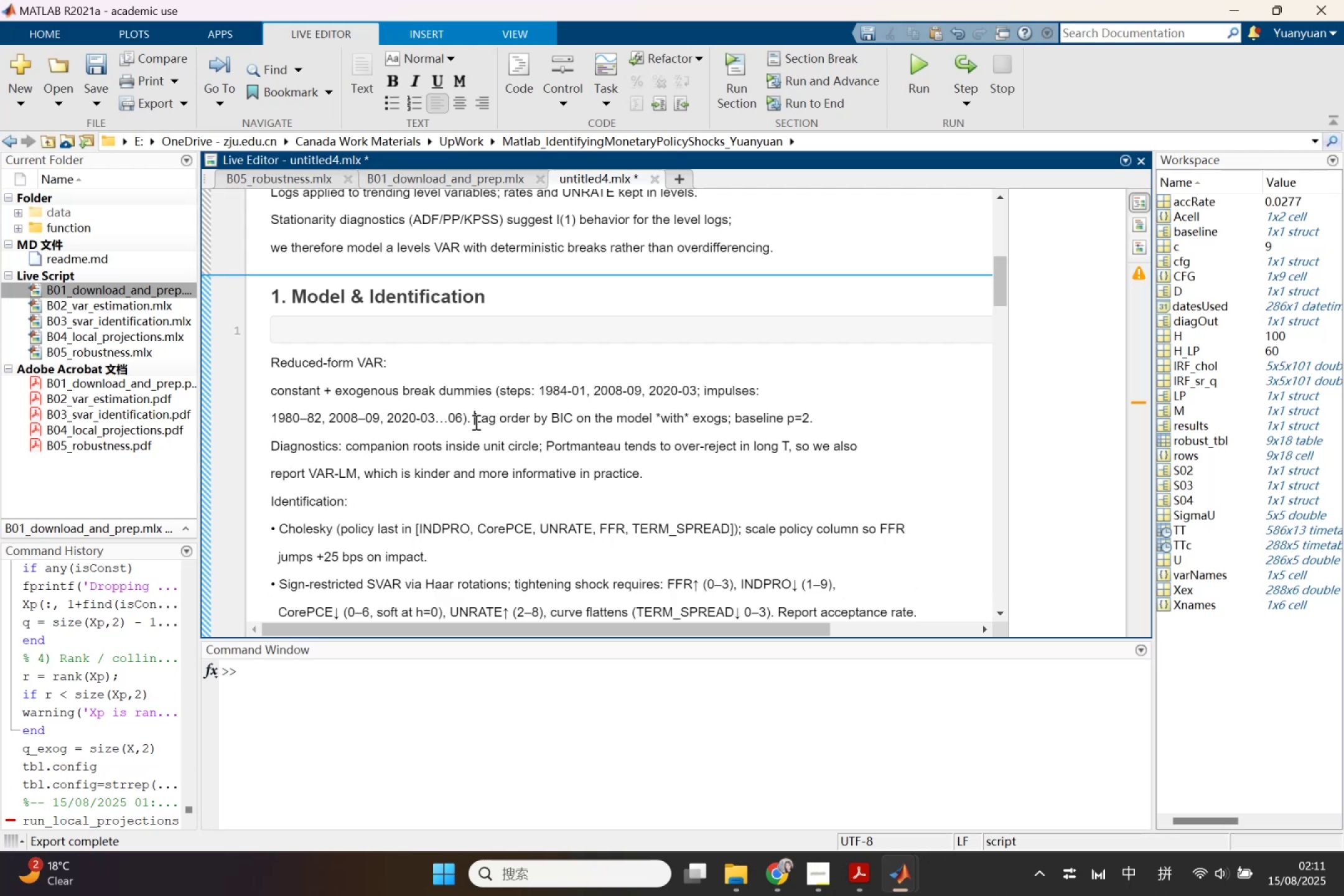 
key(Enter)
 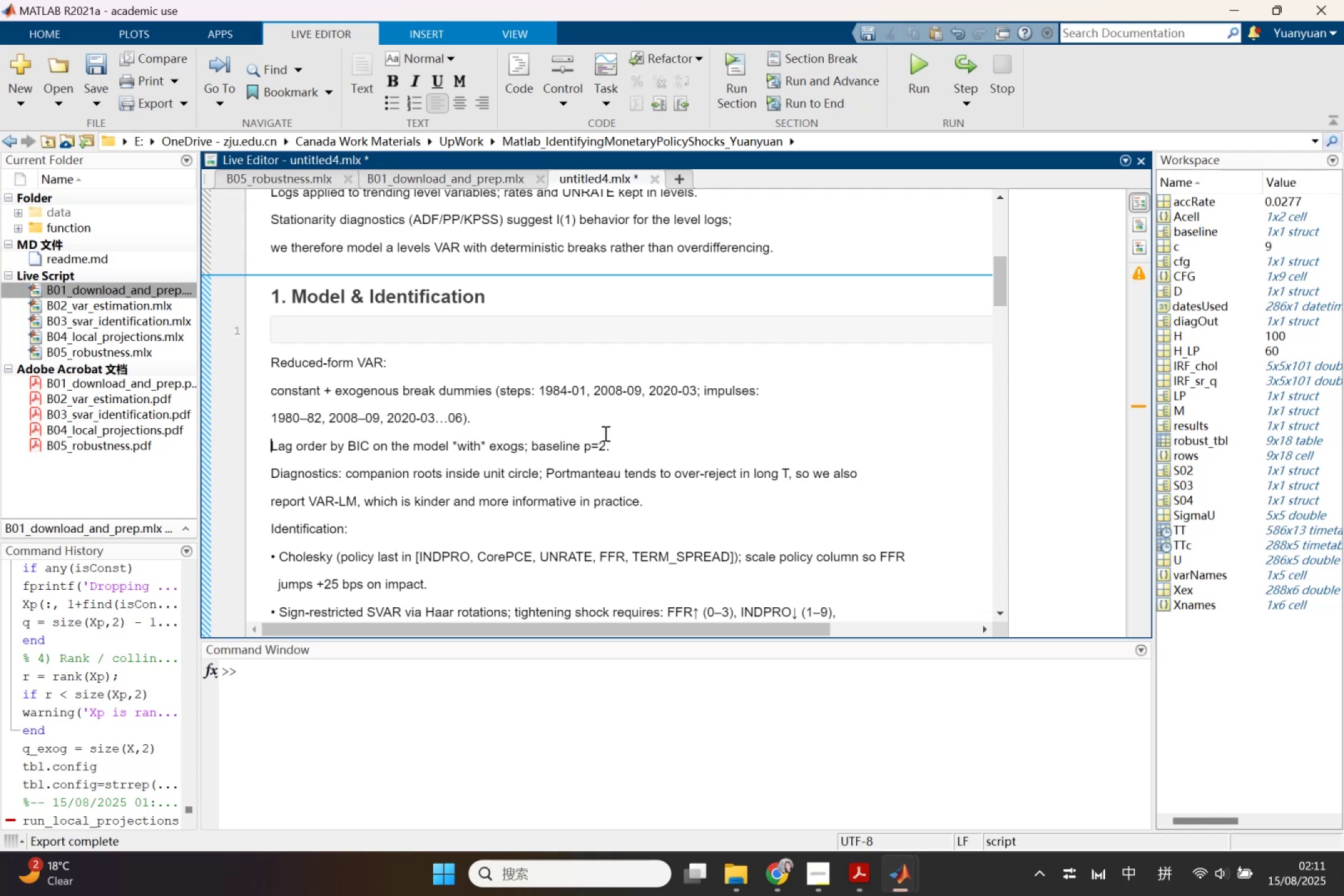 
wait(5.73)
 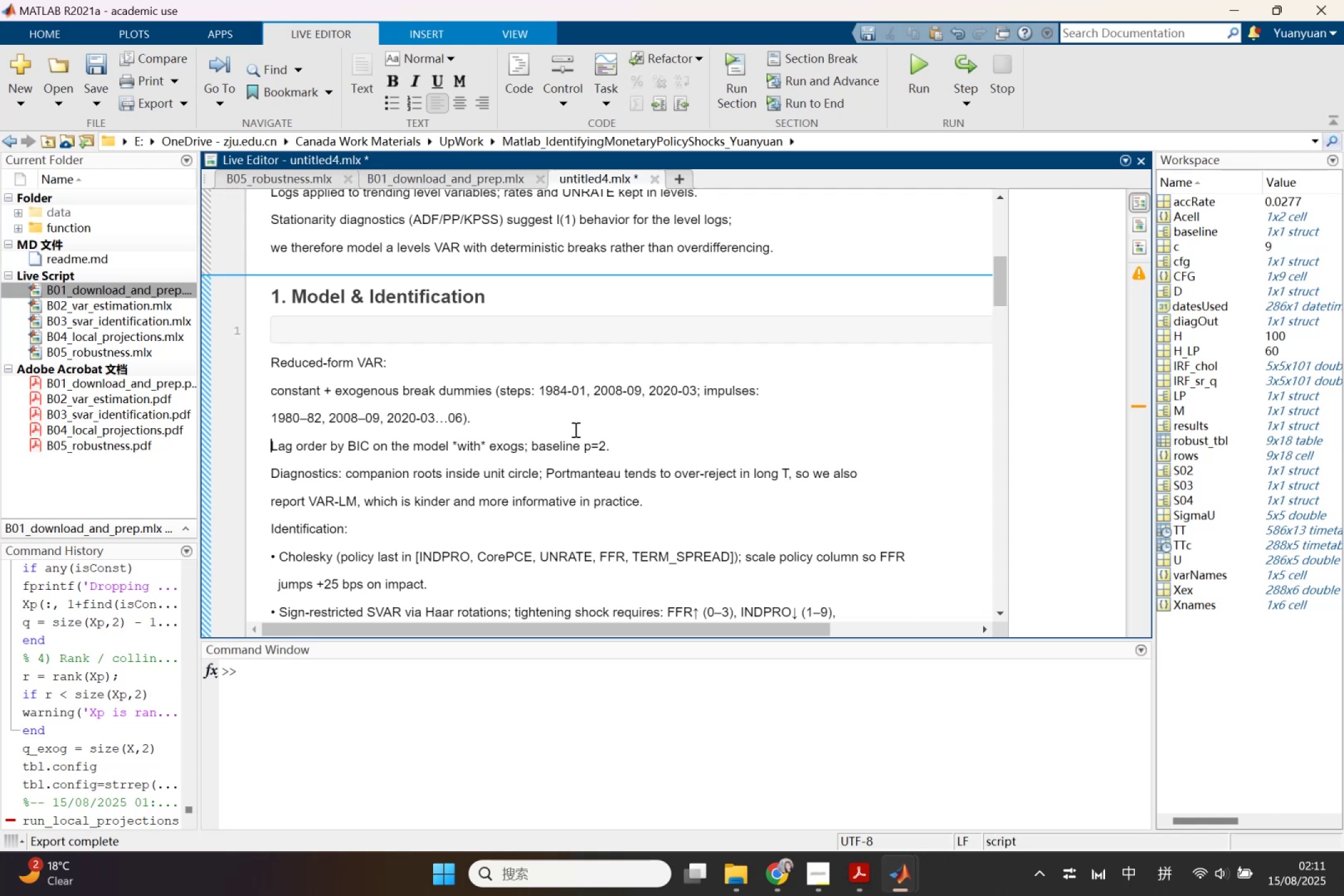 
left_click([530, 450])
 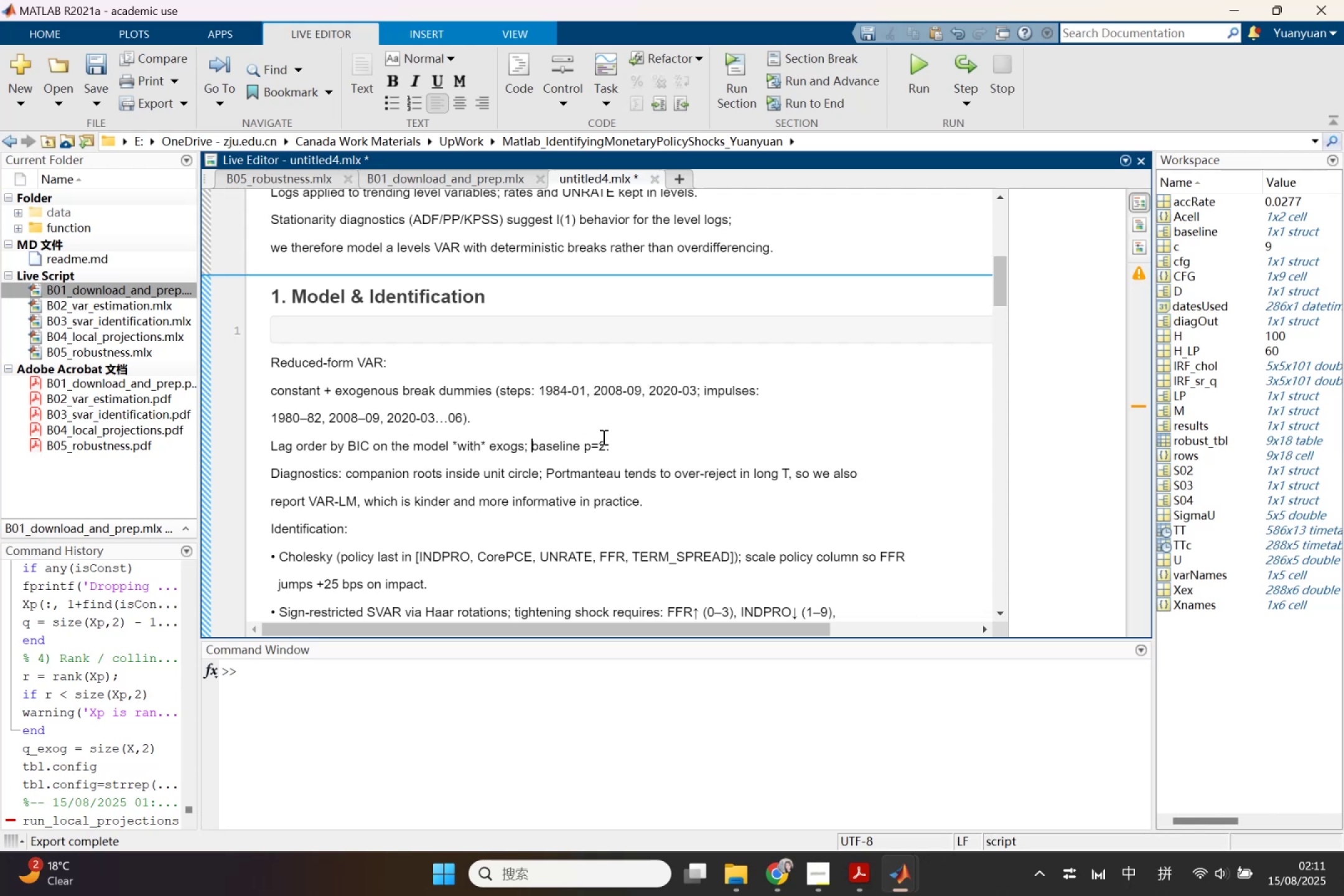 
left_click([626, 447])
 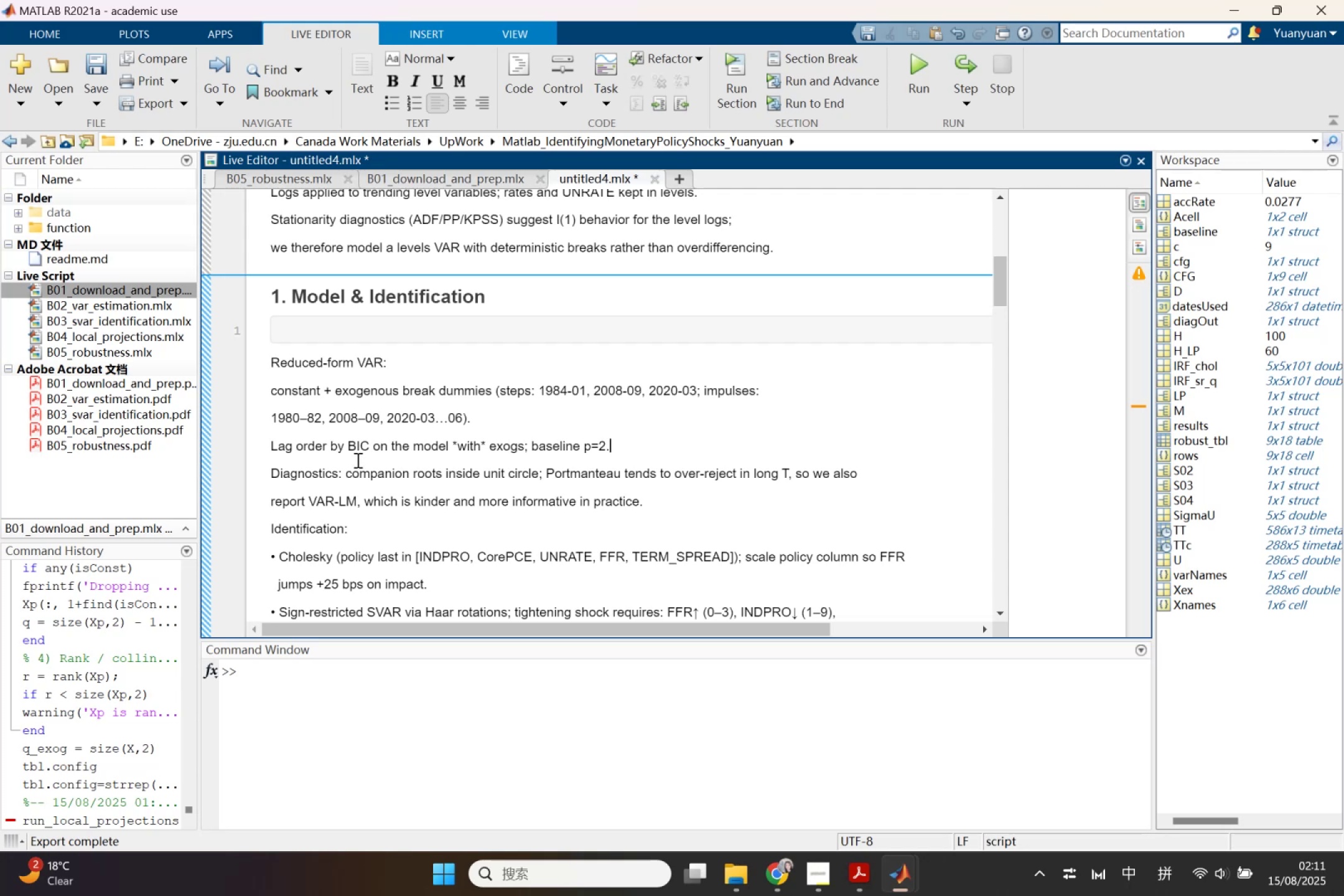 
wait(5.05)
 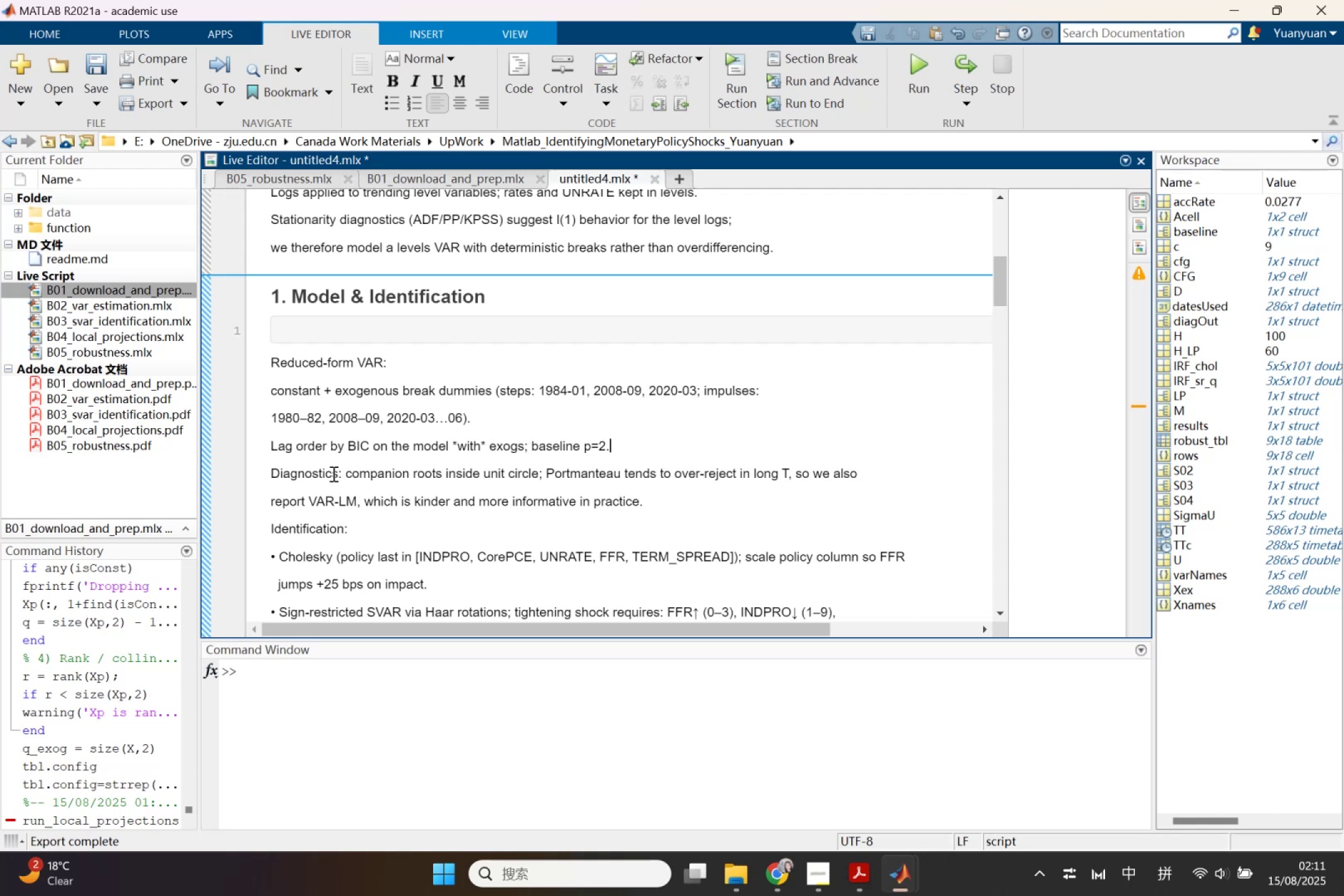 
left_click([543, 473])
 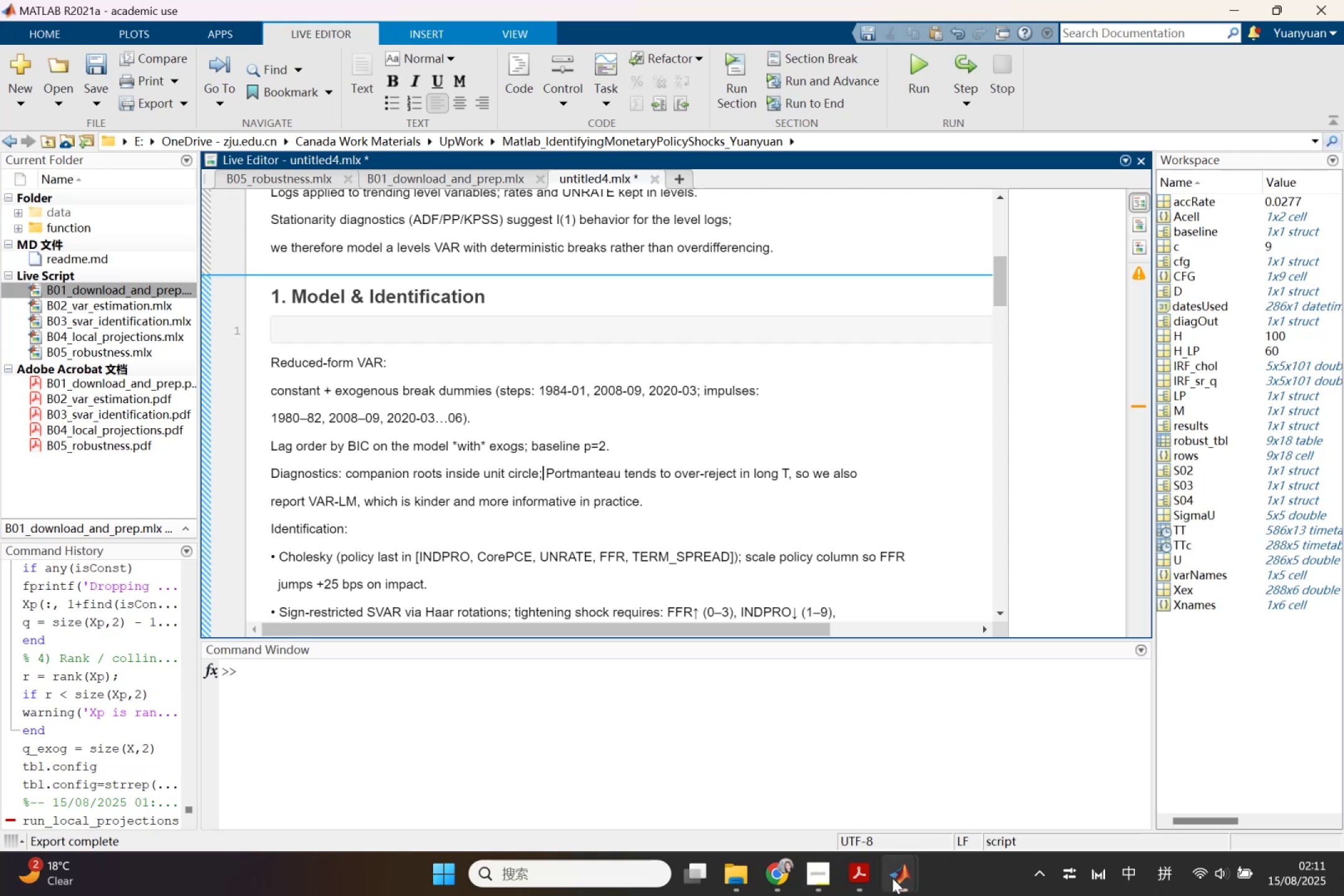 
wait(5.42)
 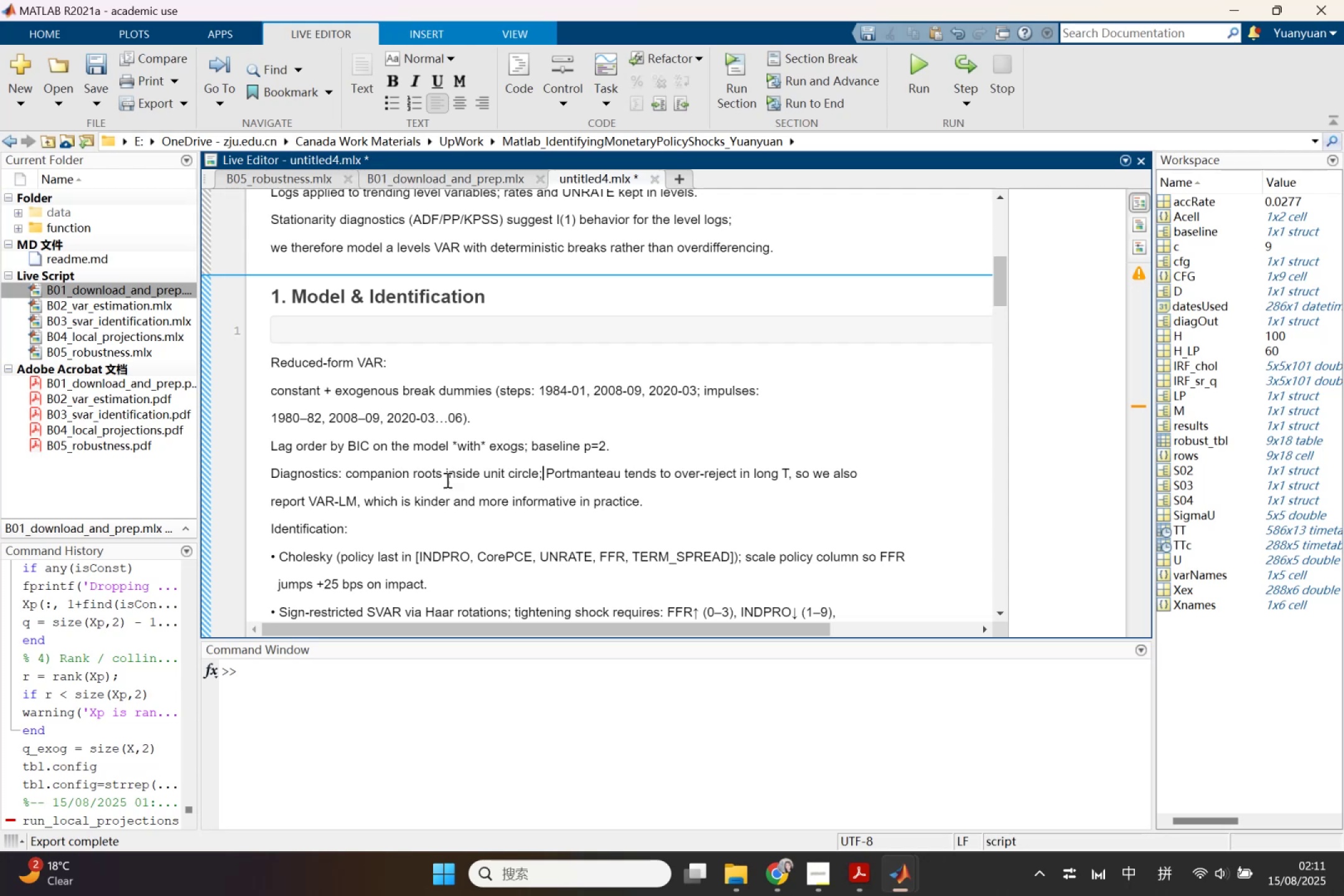 
left_click([775, 874])
 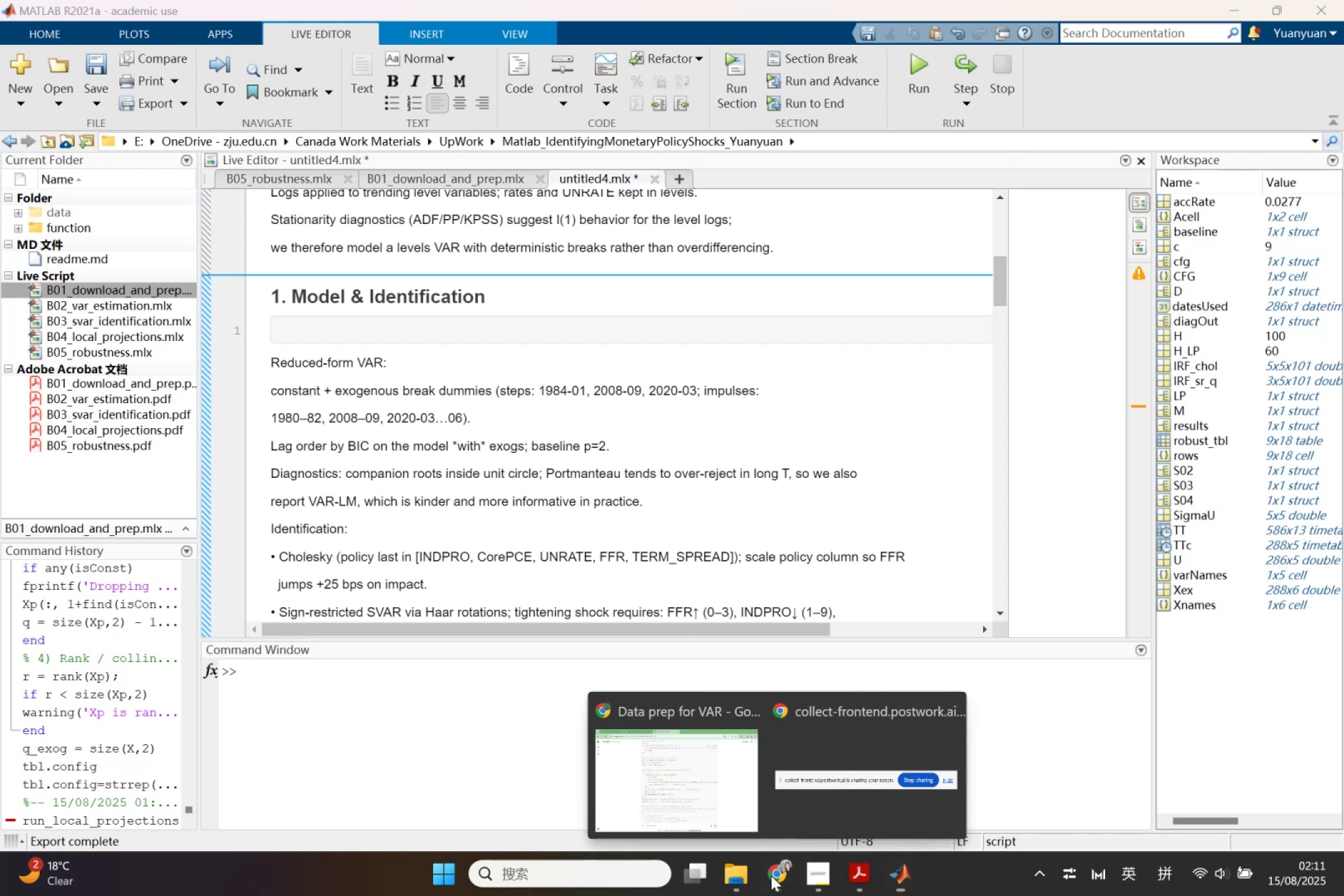 
mouse_move([704, 816])
 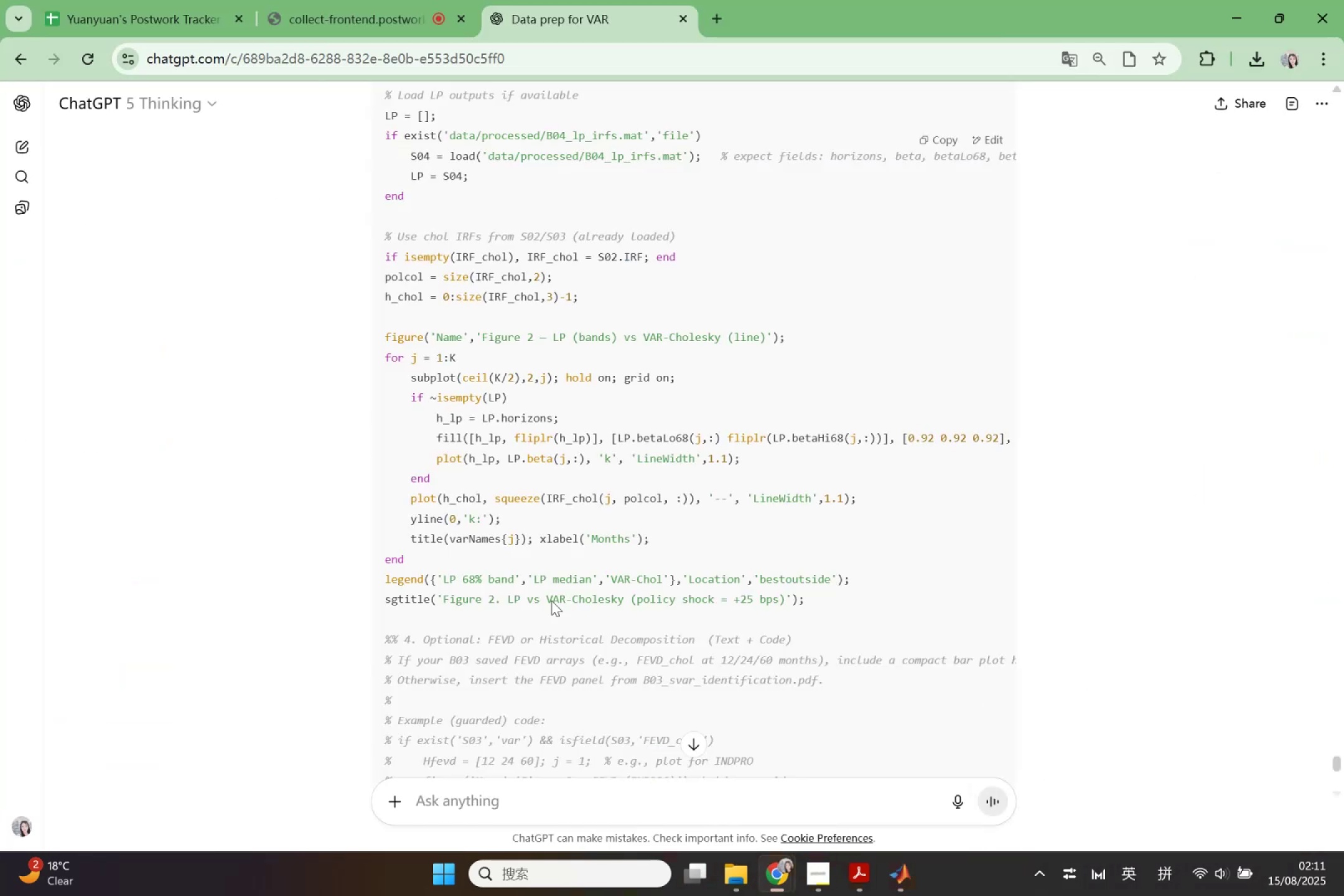 
scroll: coordinate [526, 531], scroll_direction: up, amount: 9.0
 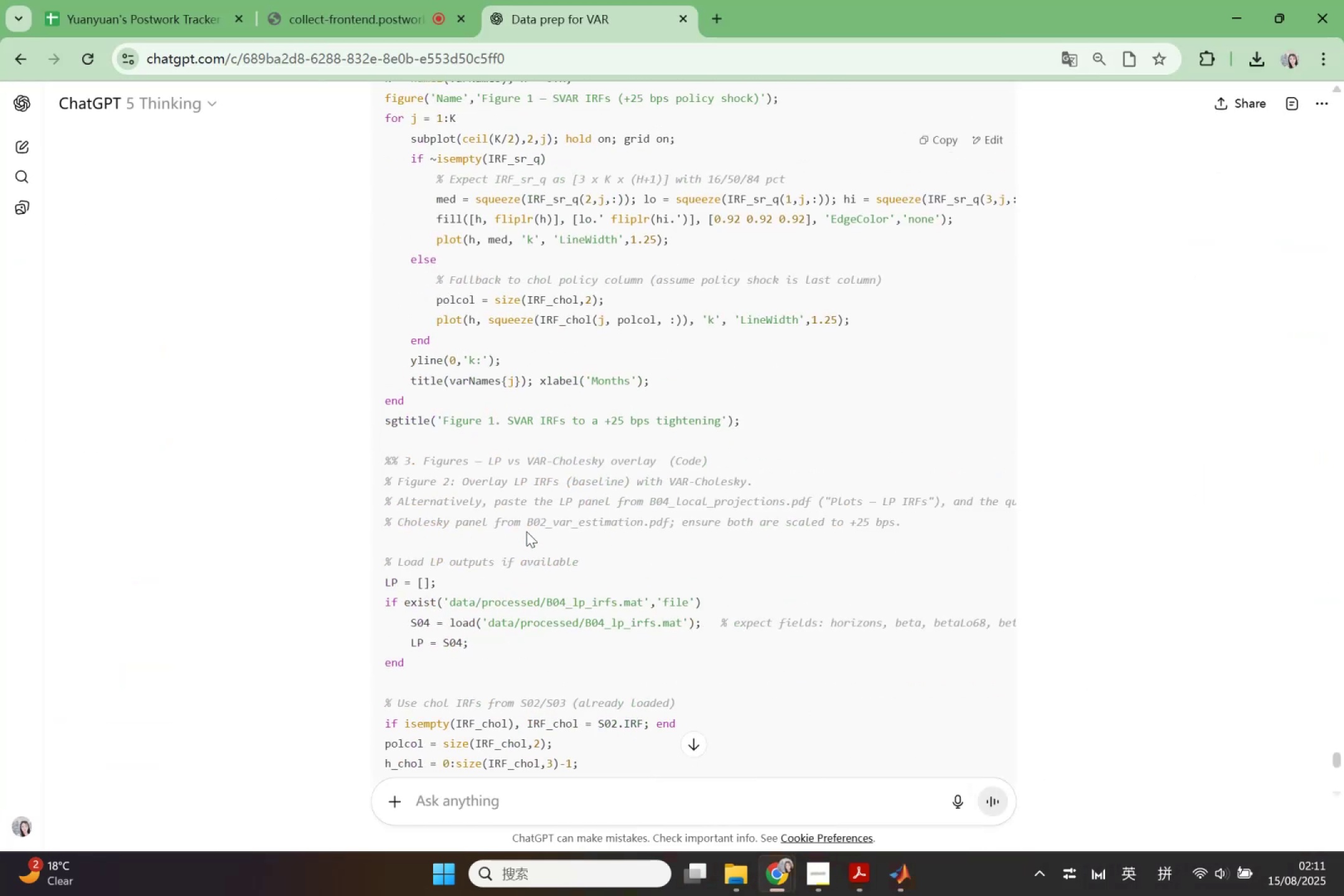 
key(Enter)
 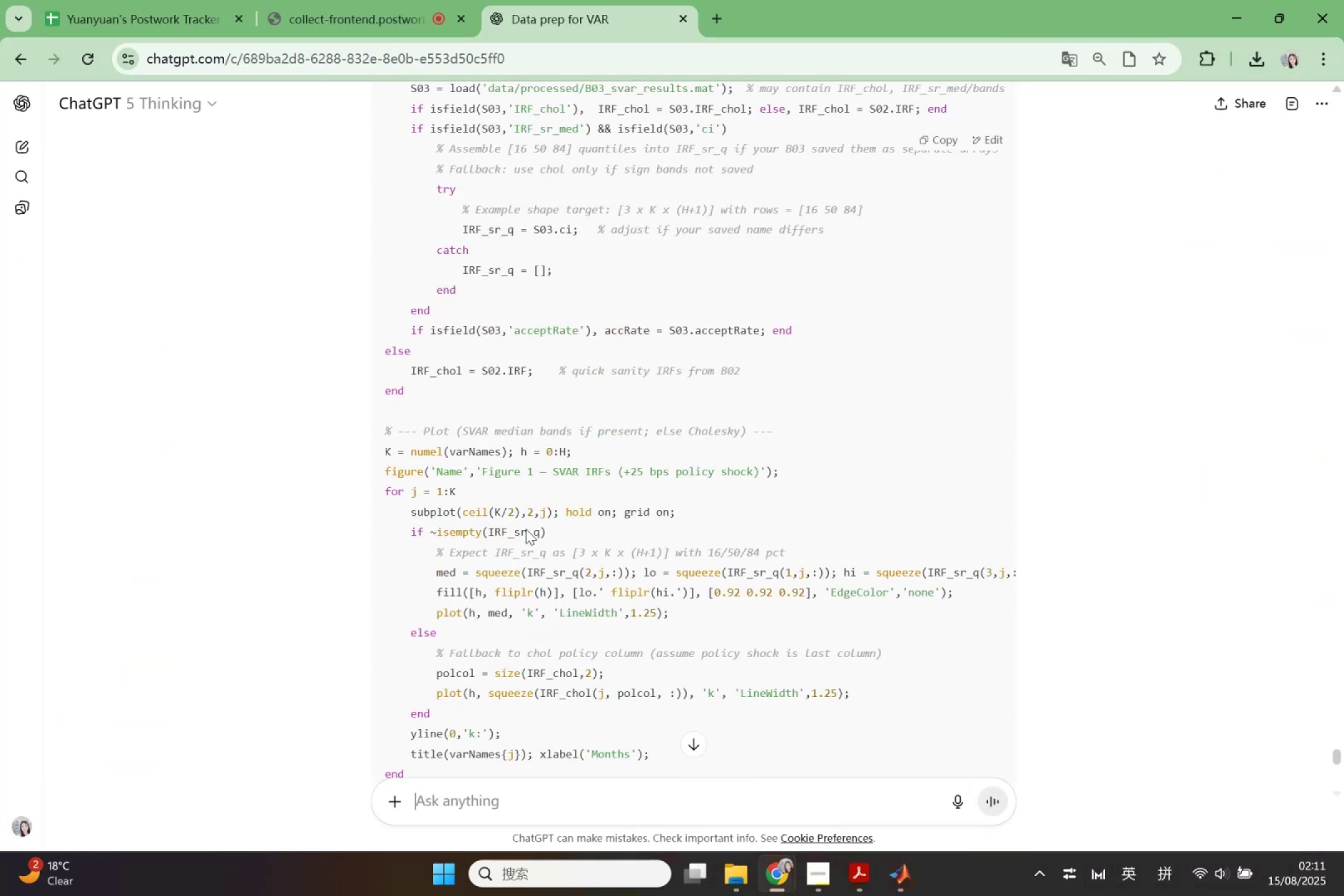 
scroll: coordinate [526, 529], scroll_direction: up, amount: 8.0
 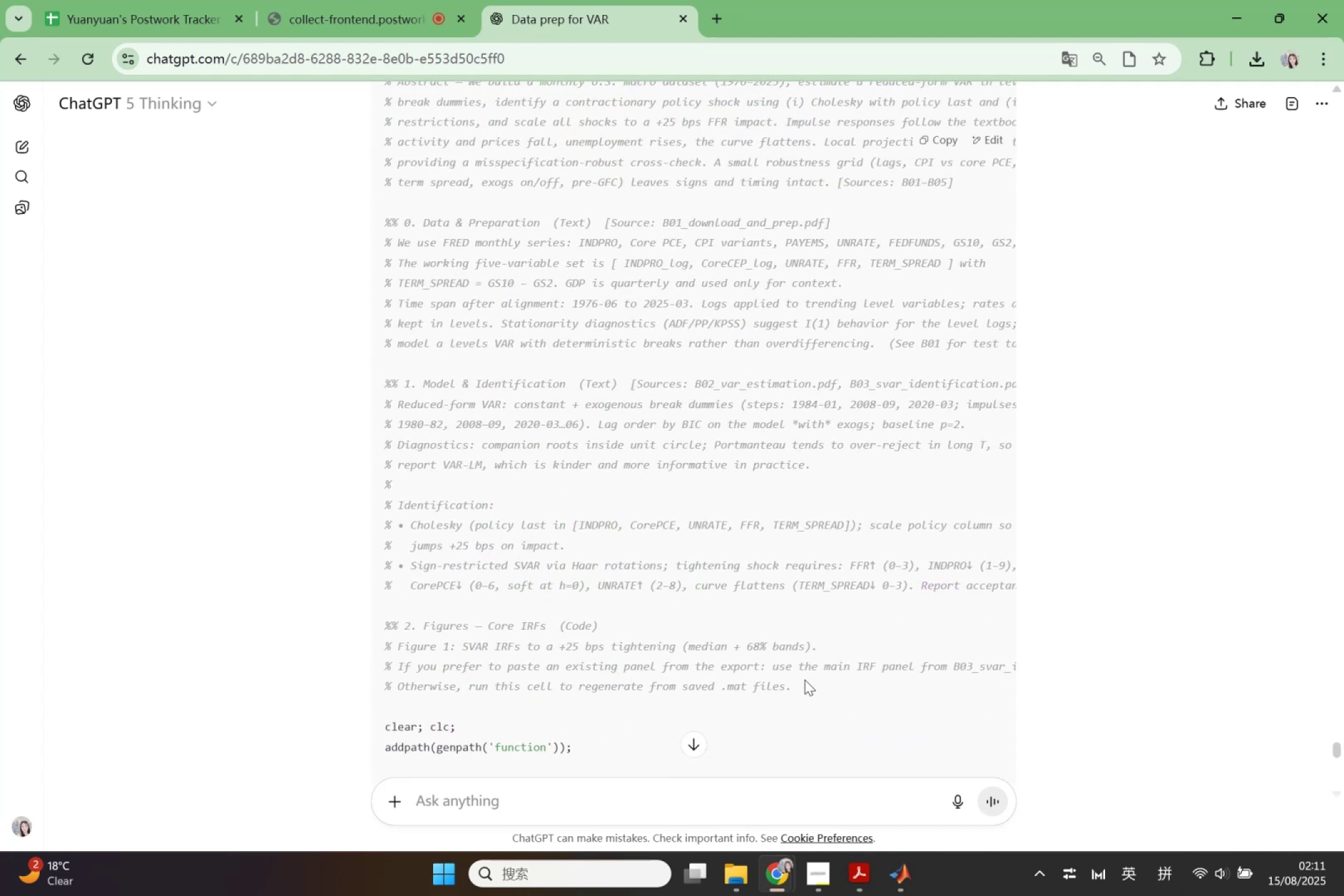 
wait(12.78)
 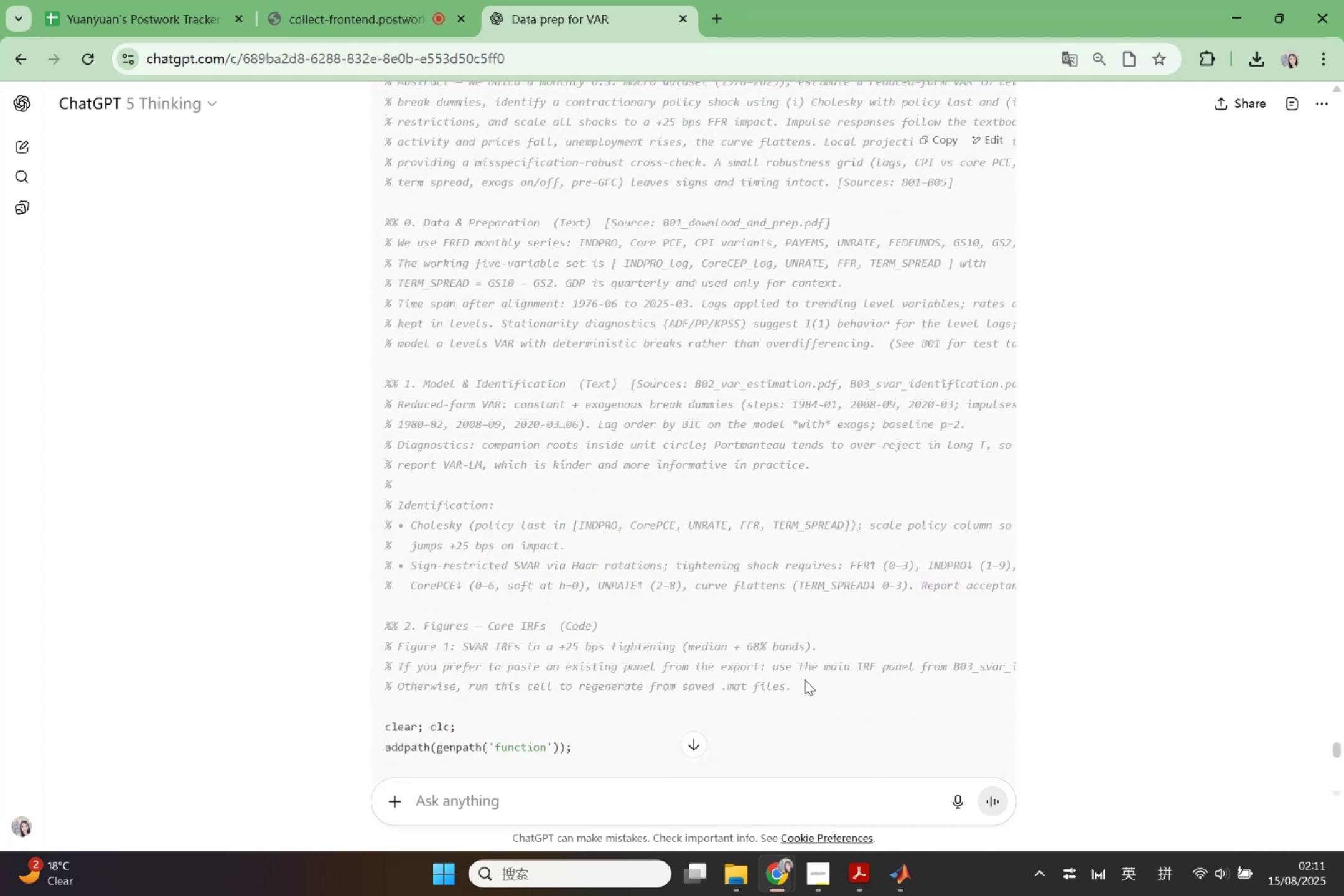 
left_click([1241, 17])
 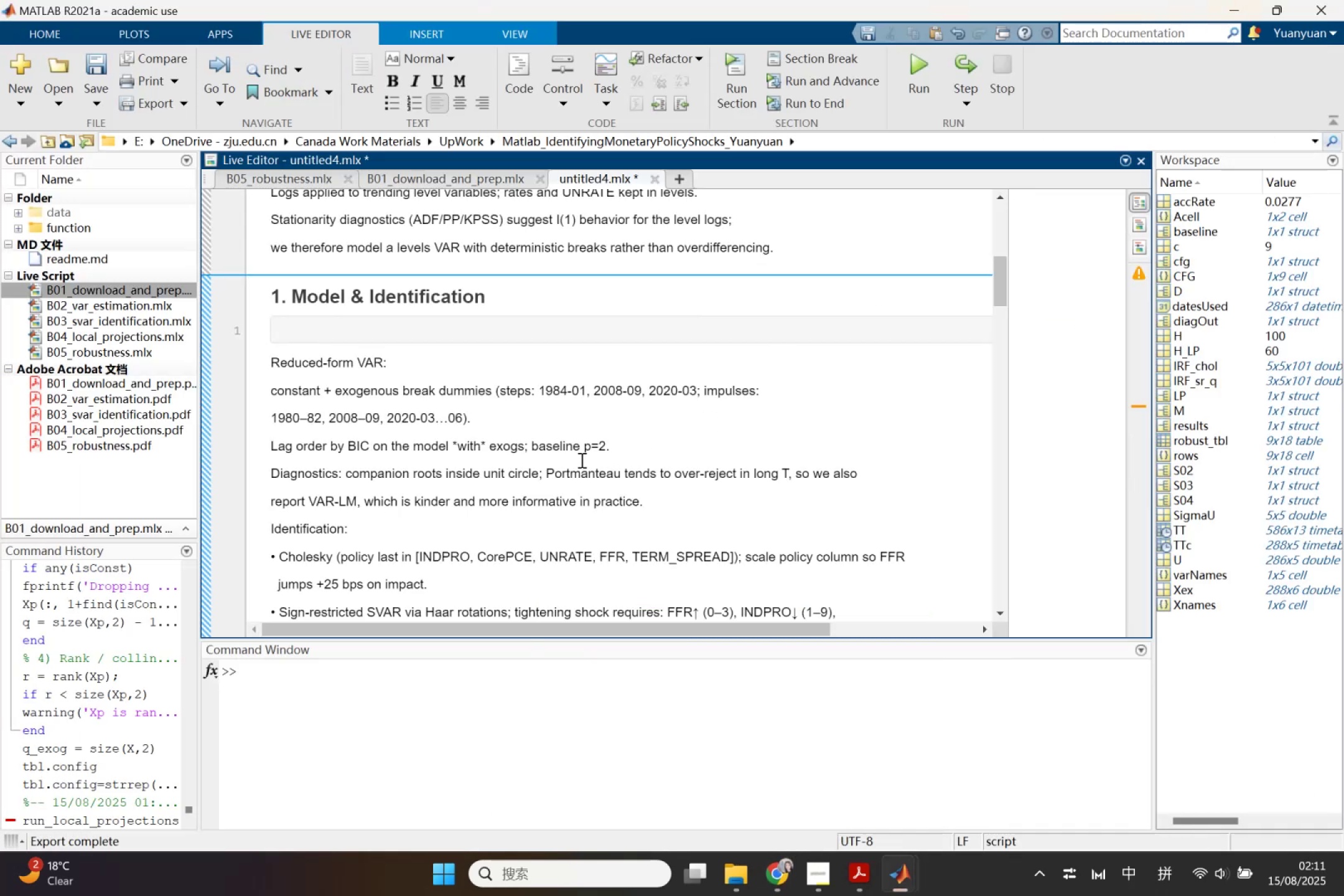 
scroll: coordinate [508, 487], scroll_direction: down, amount: 2.0
 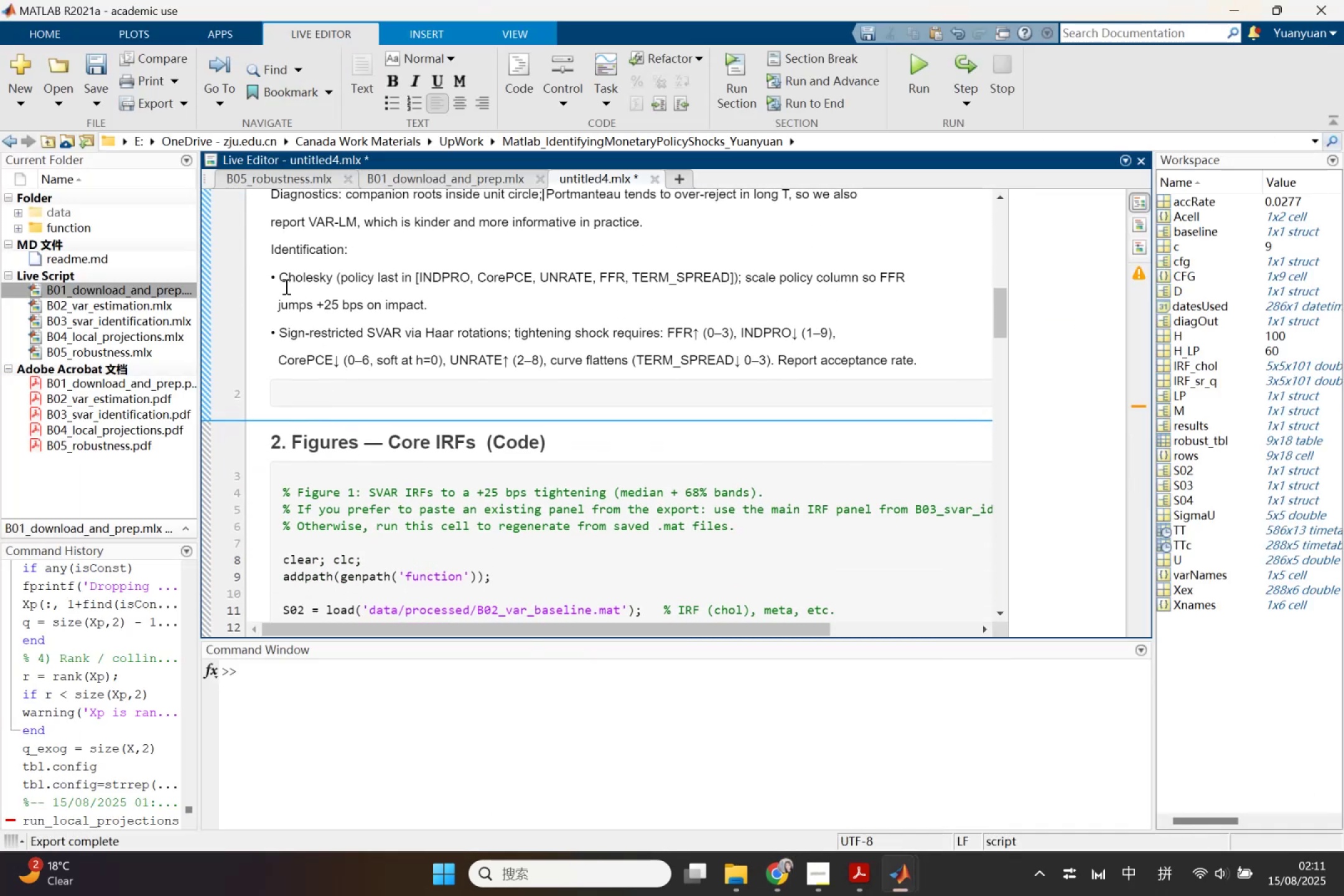 
left_click_drag(start_coordinate=[282, 276], to_coordinate=[933, 350])
 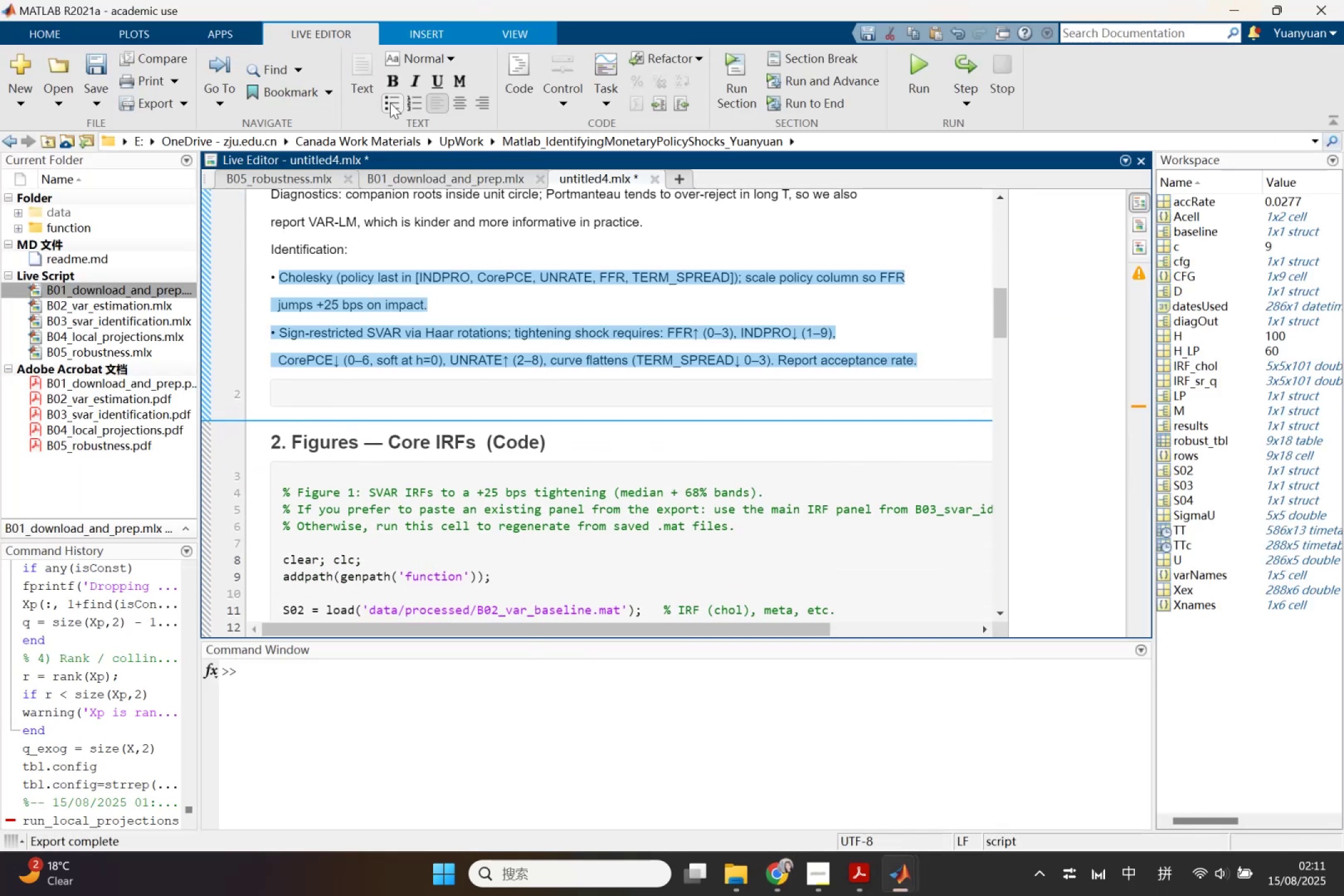 
left_click([386, 100])
 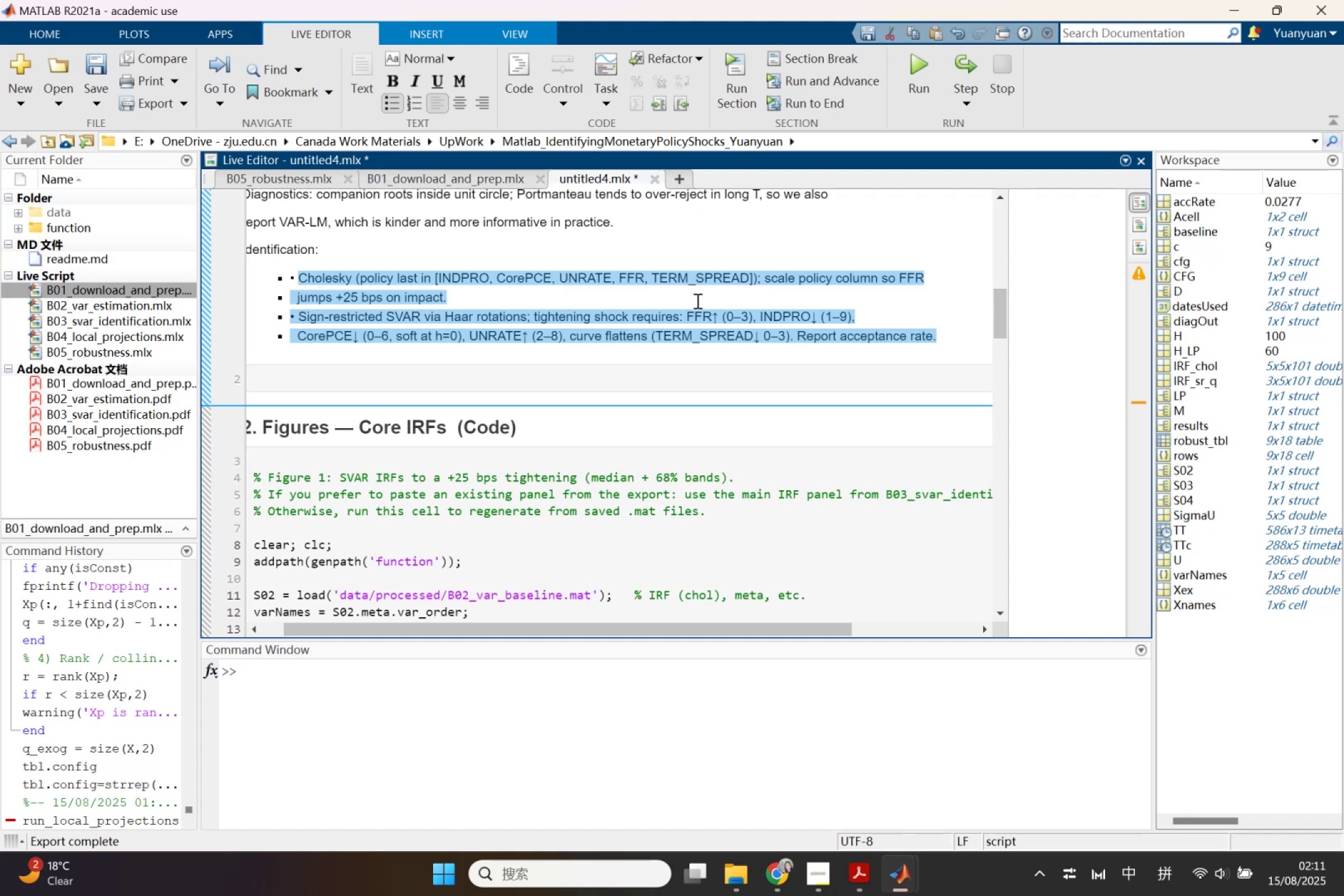 
left_click([696, 301])
 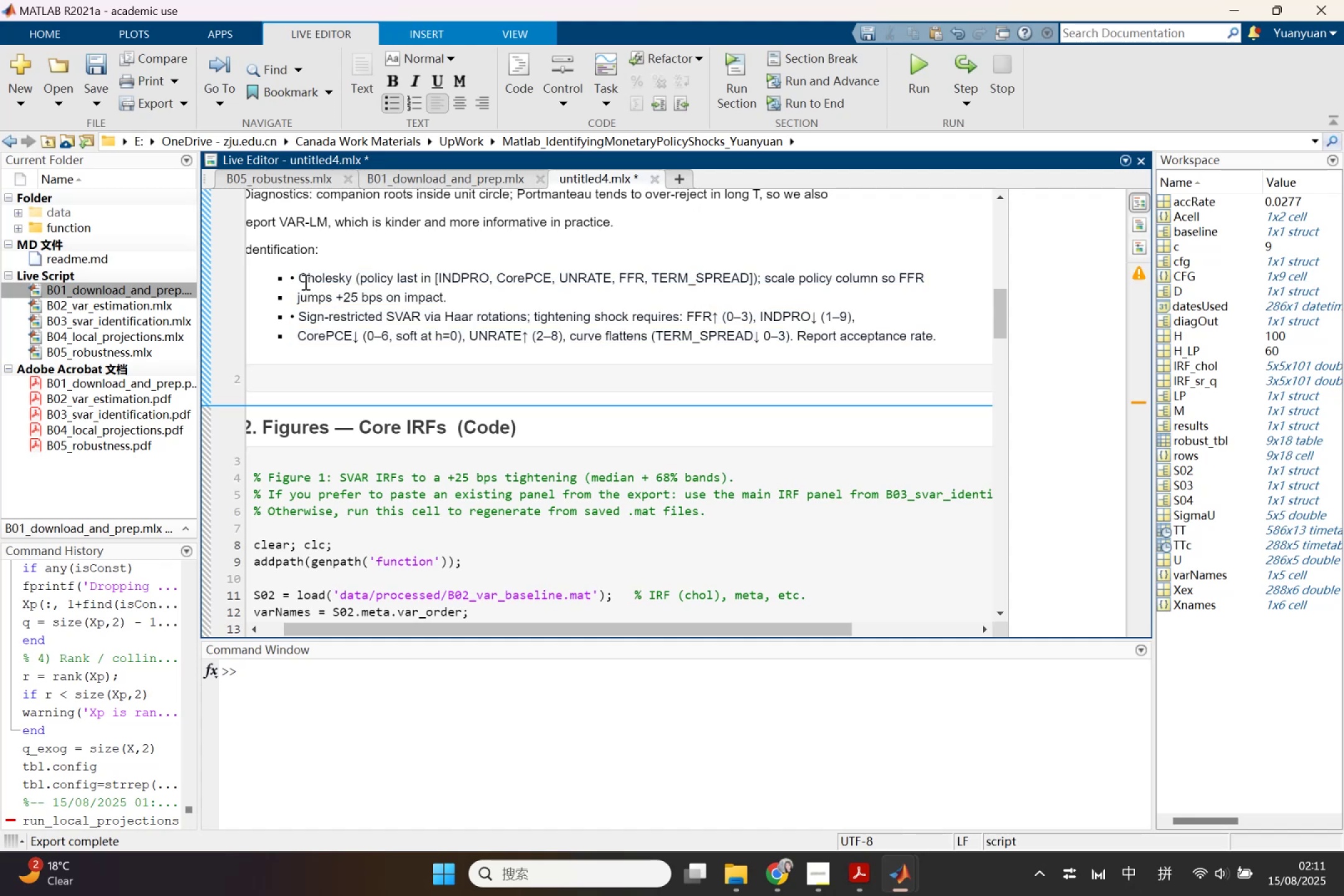 
left_click([296, 279])
 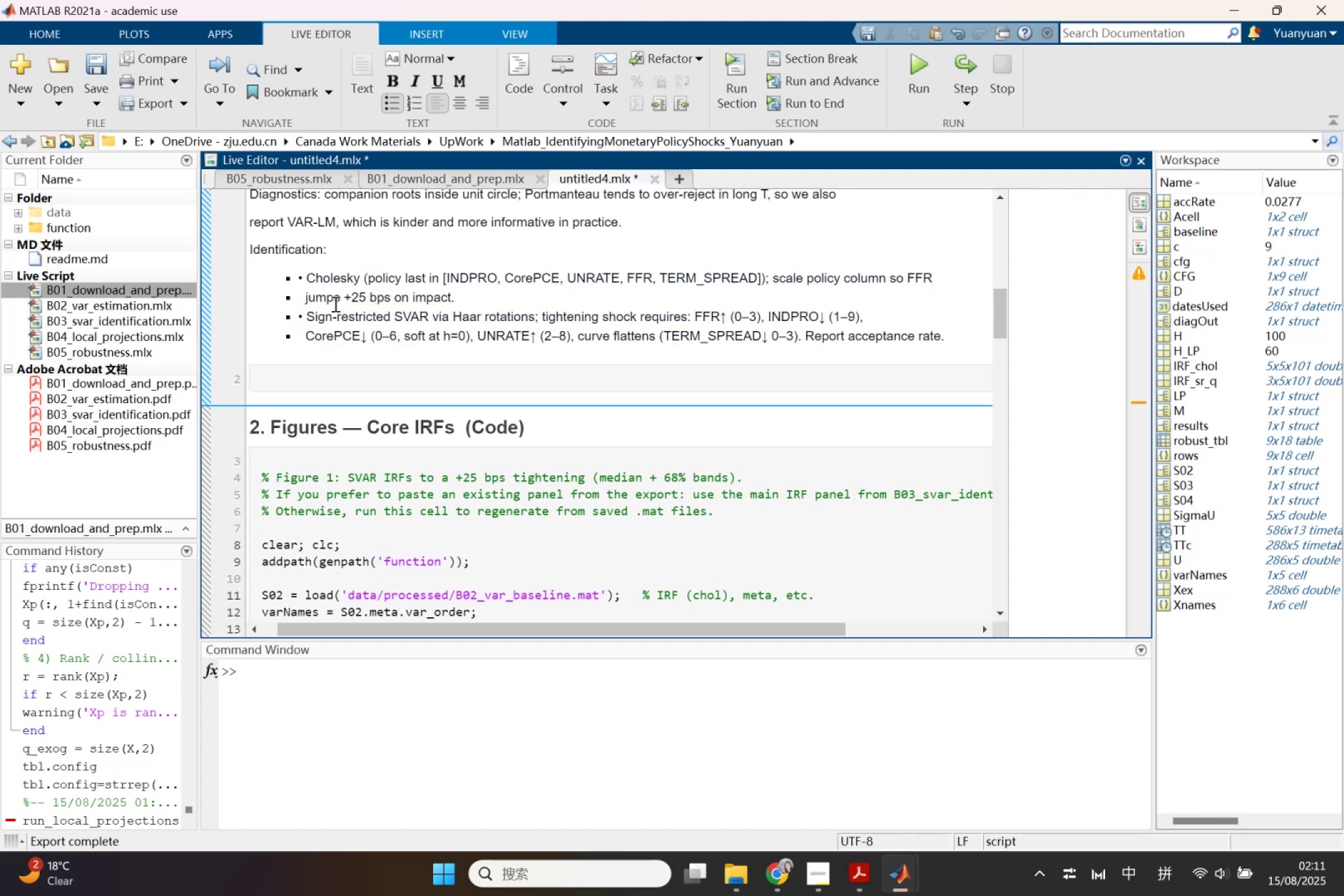 
key(Backspace)
 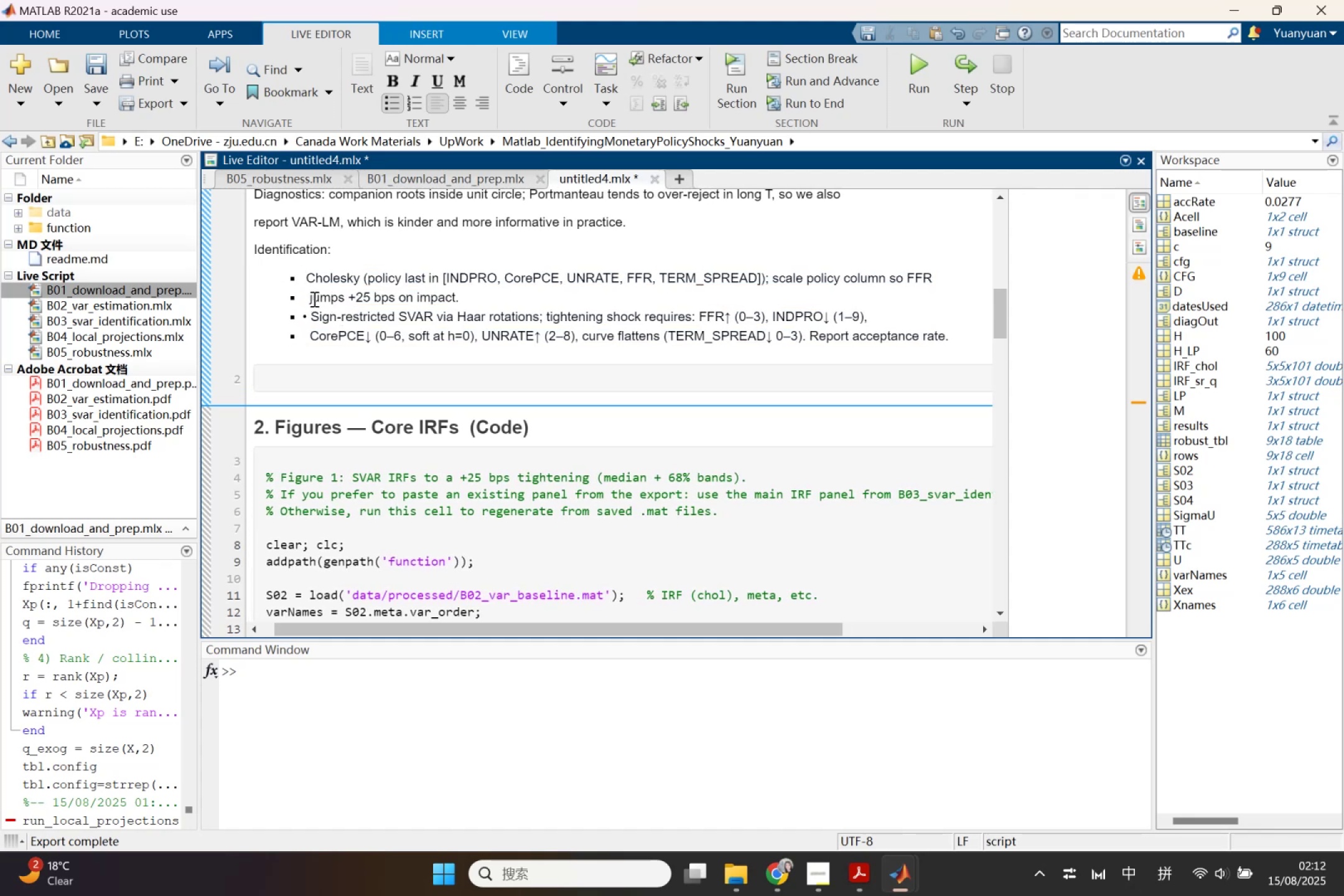 
left_click([308, 298])
 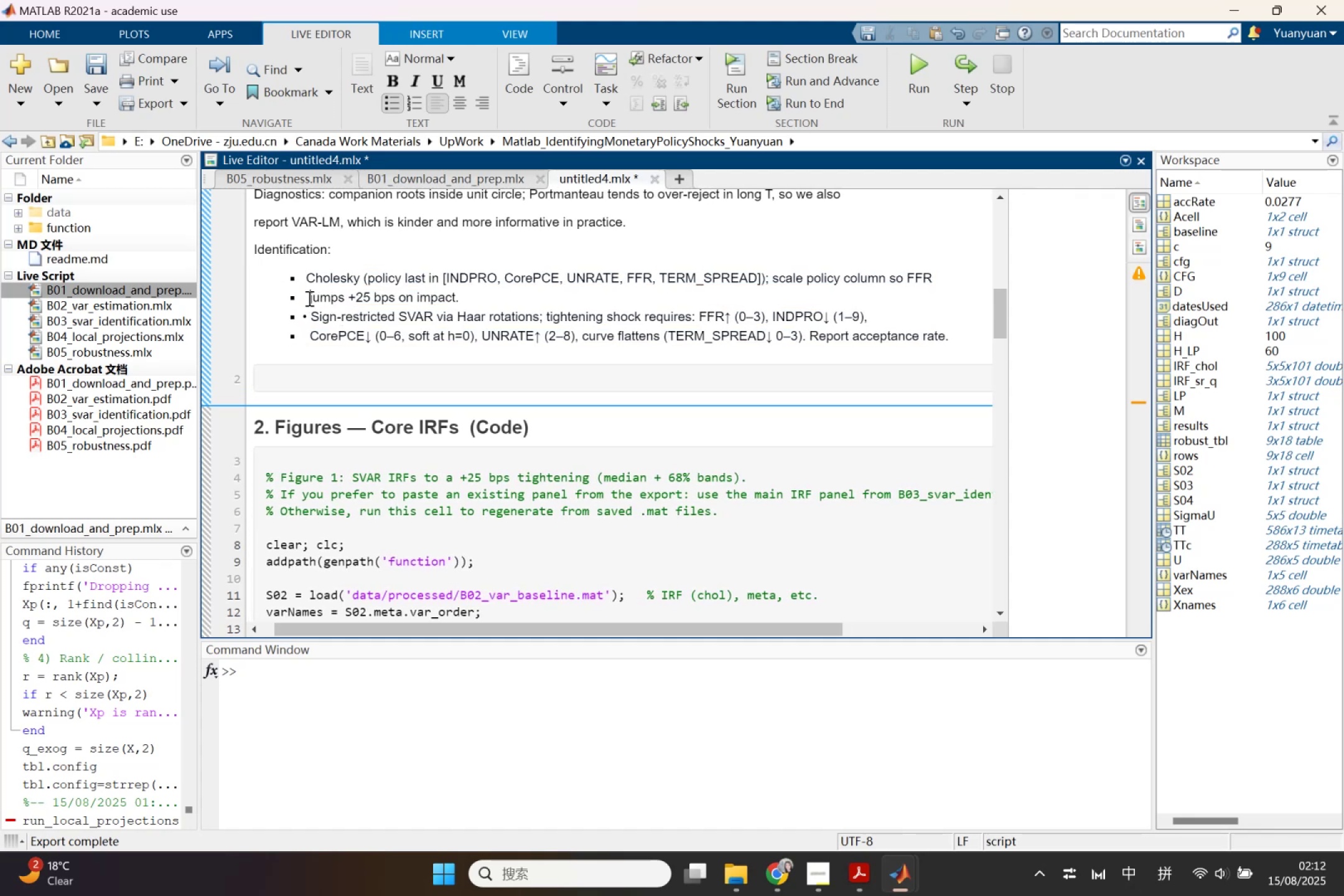 
key(Backspace)
 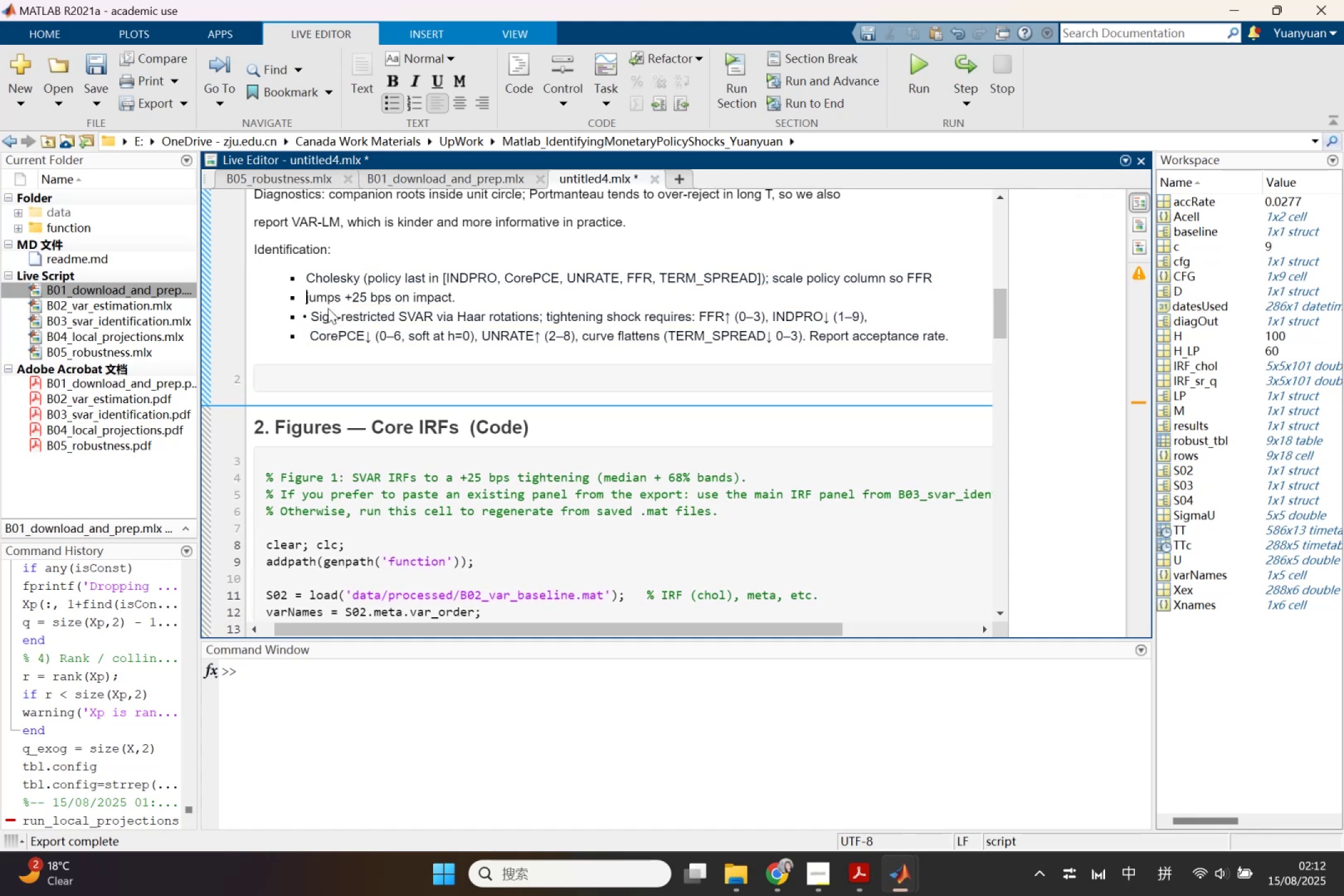 
key(Backspace)
 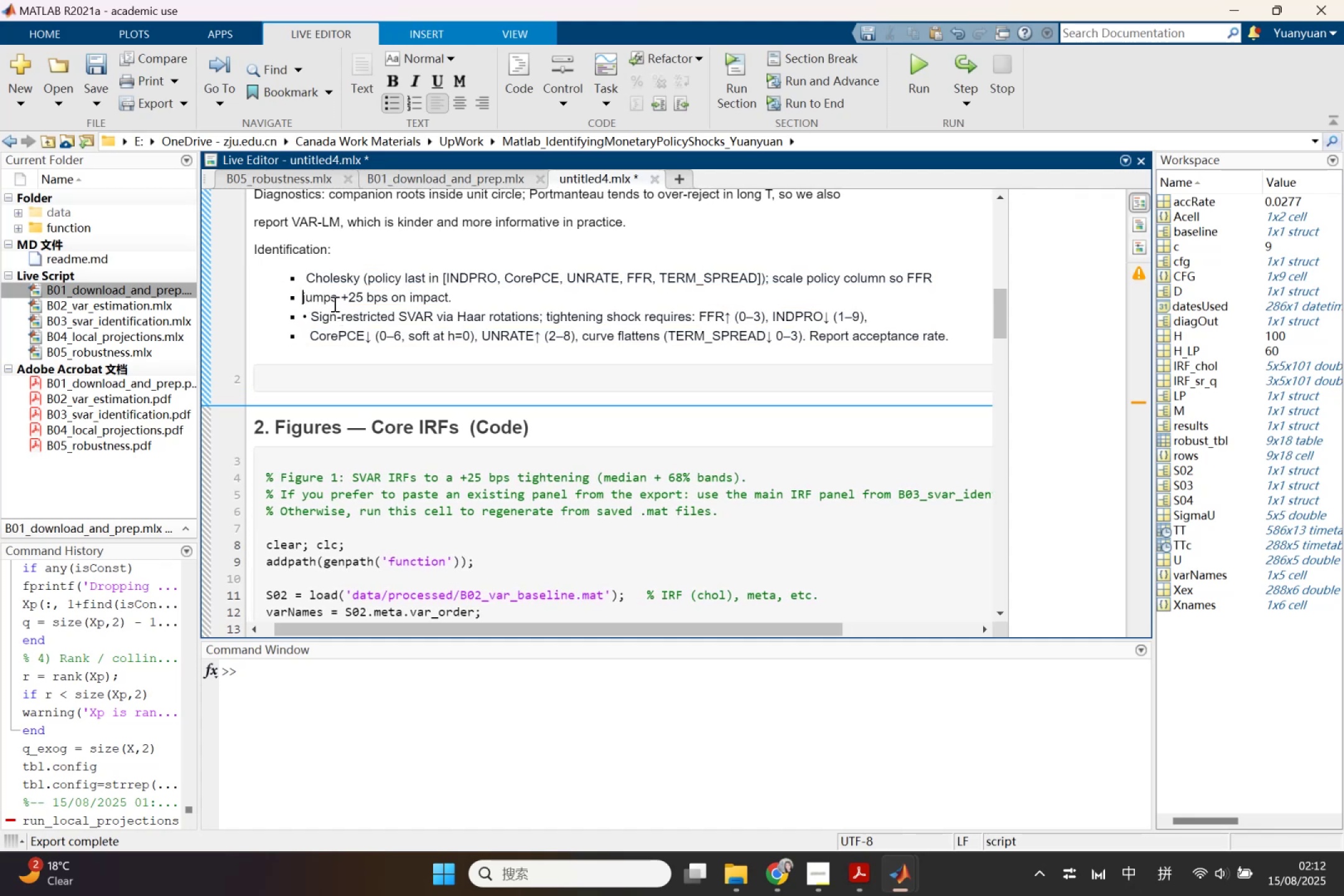 
key(Backspace)
 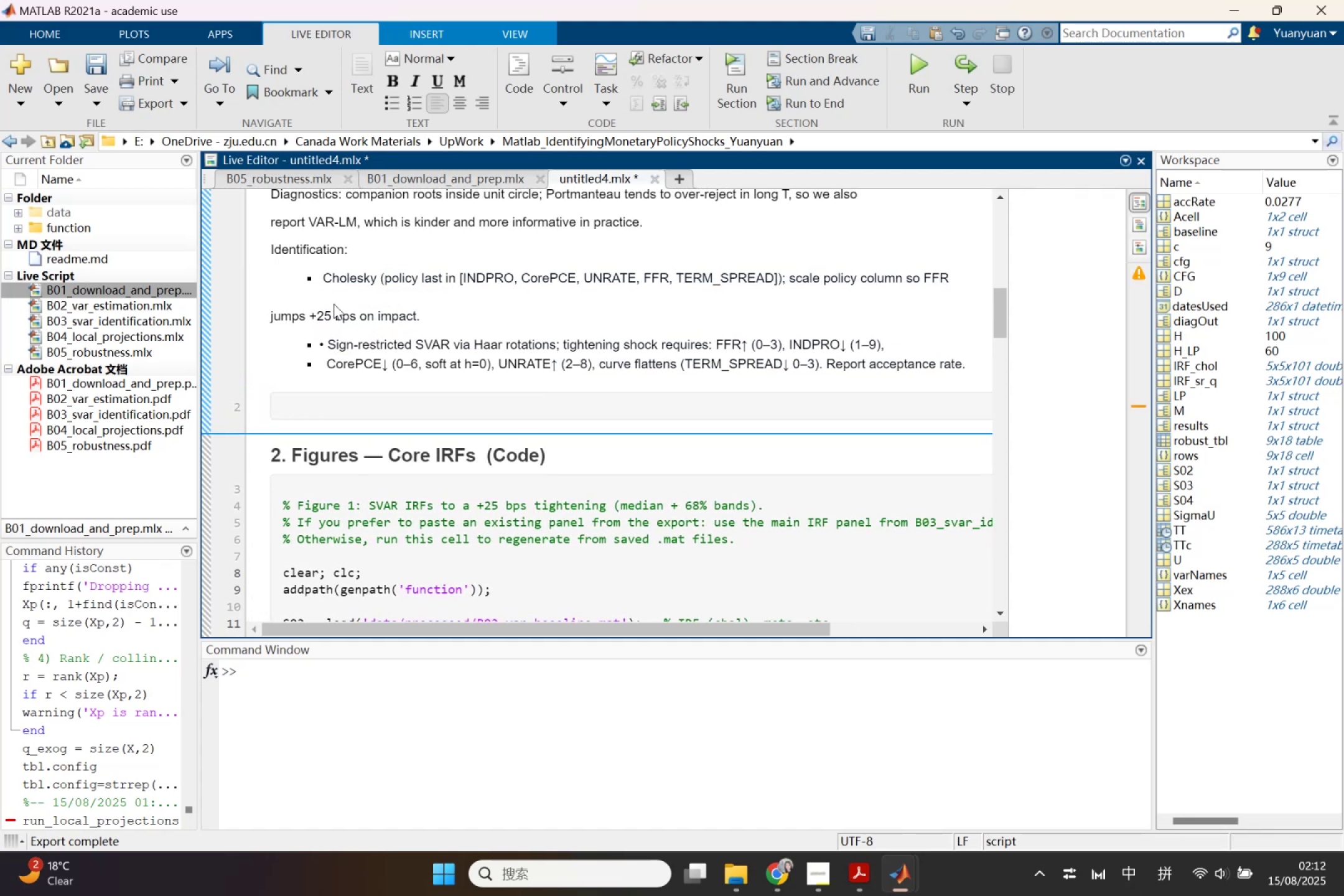 
key(Backspace)
 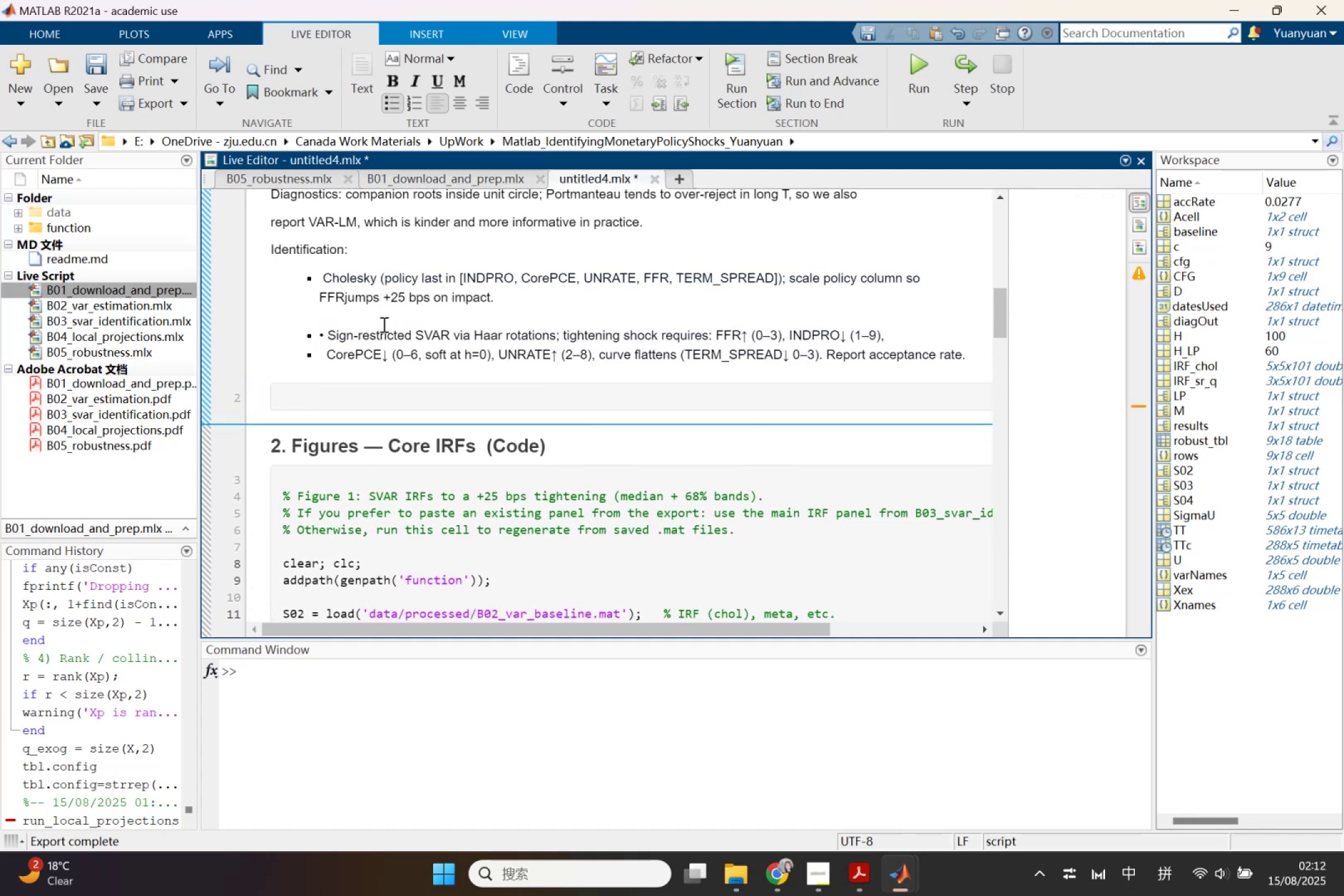 
key(Space)
 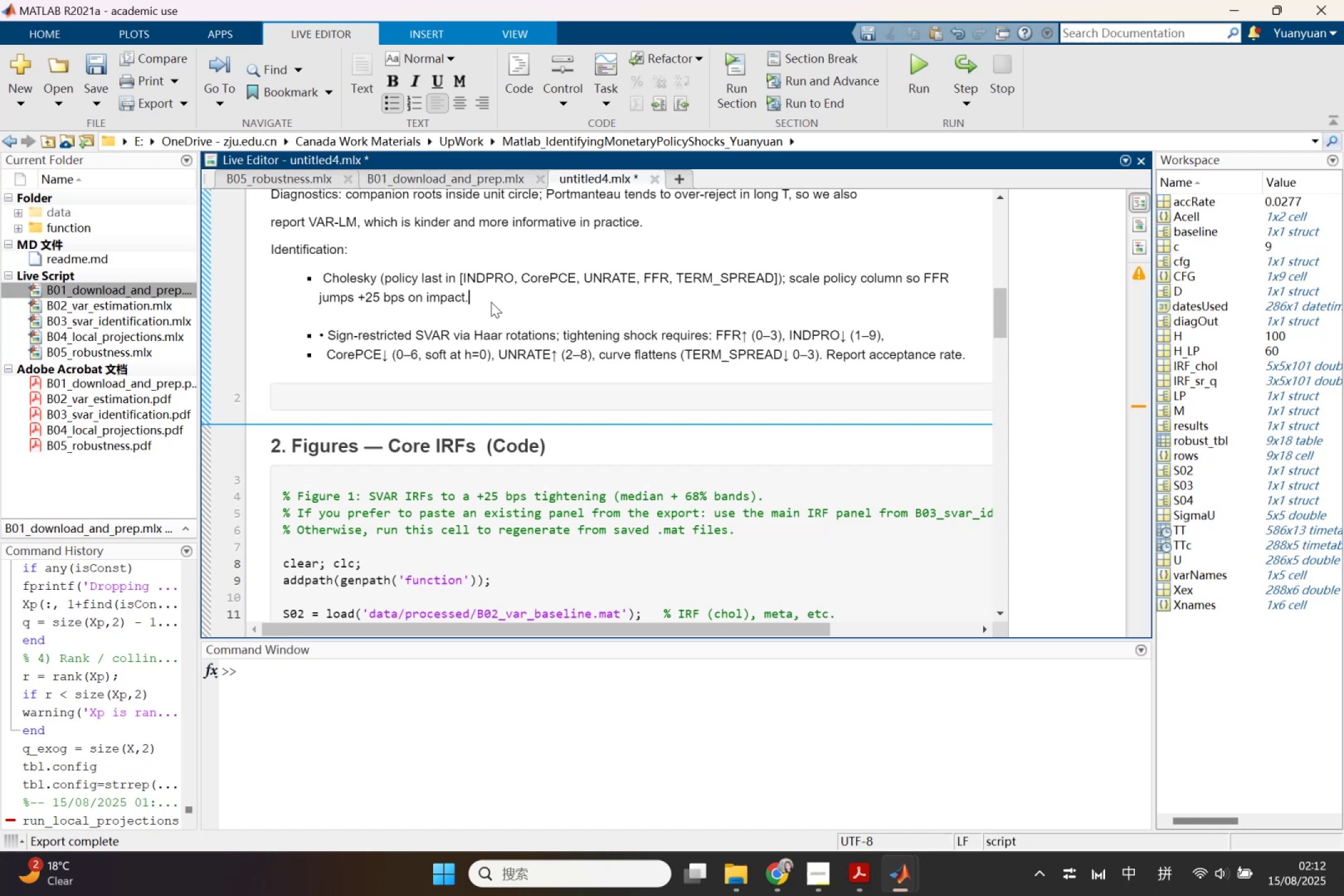 
key(Delete)
 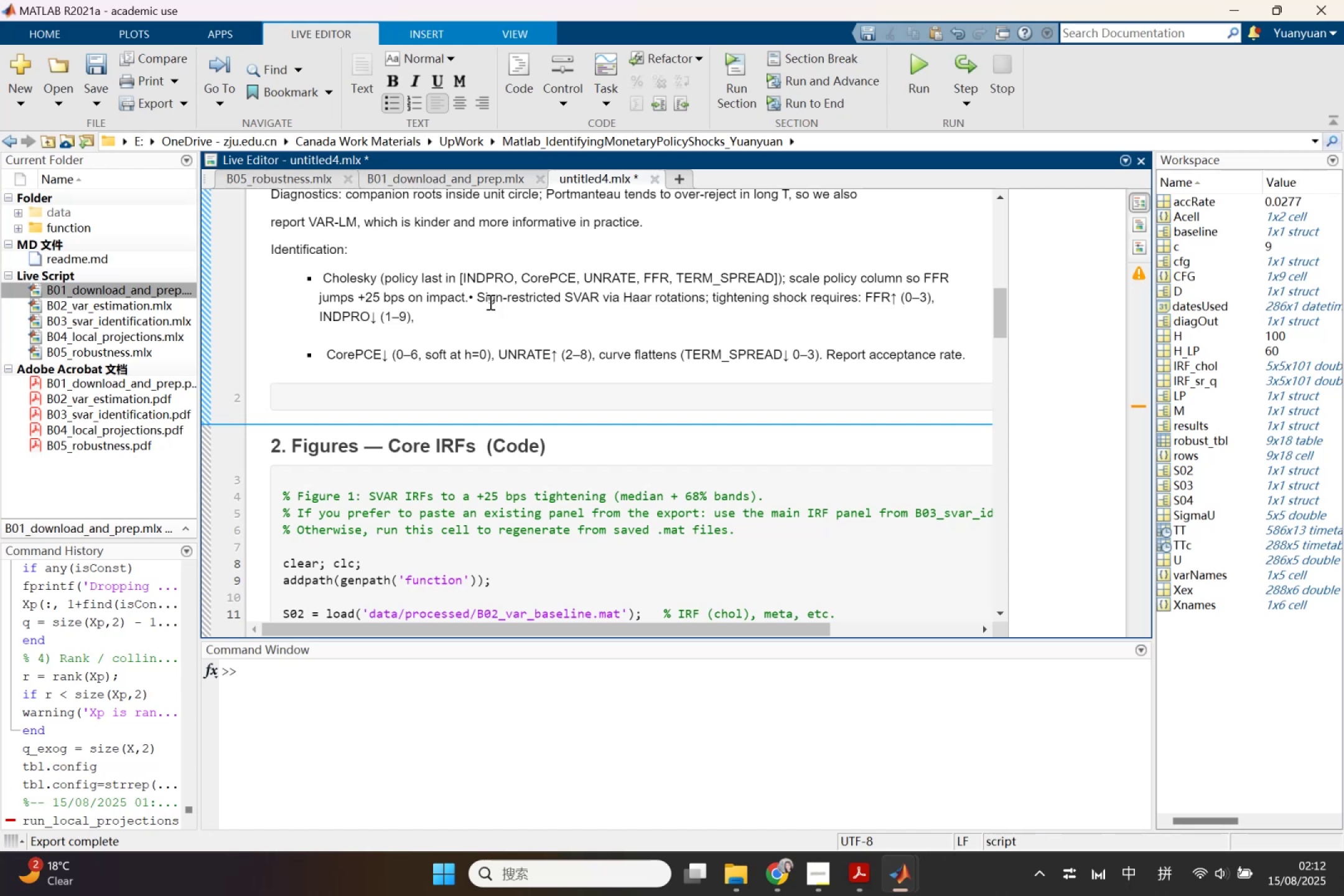 
key(Enter)
 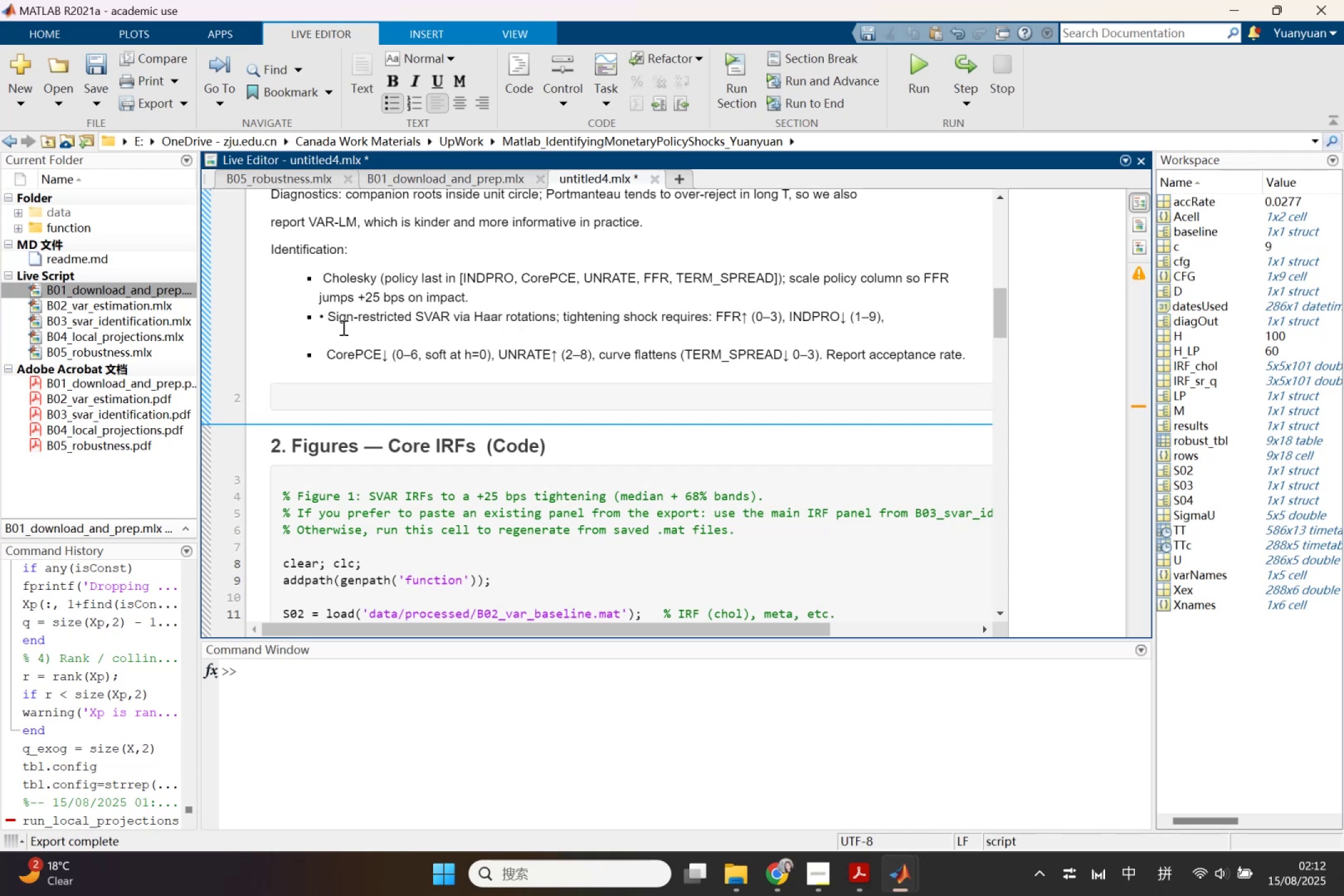 
left_click_drag(start_coordinate=[330, 320], to_coordinate=[319, 319])
 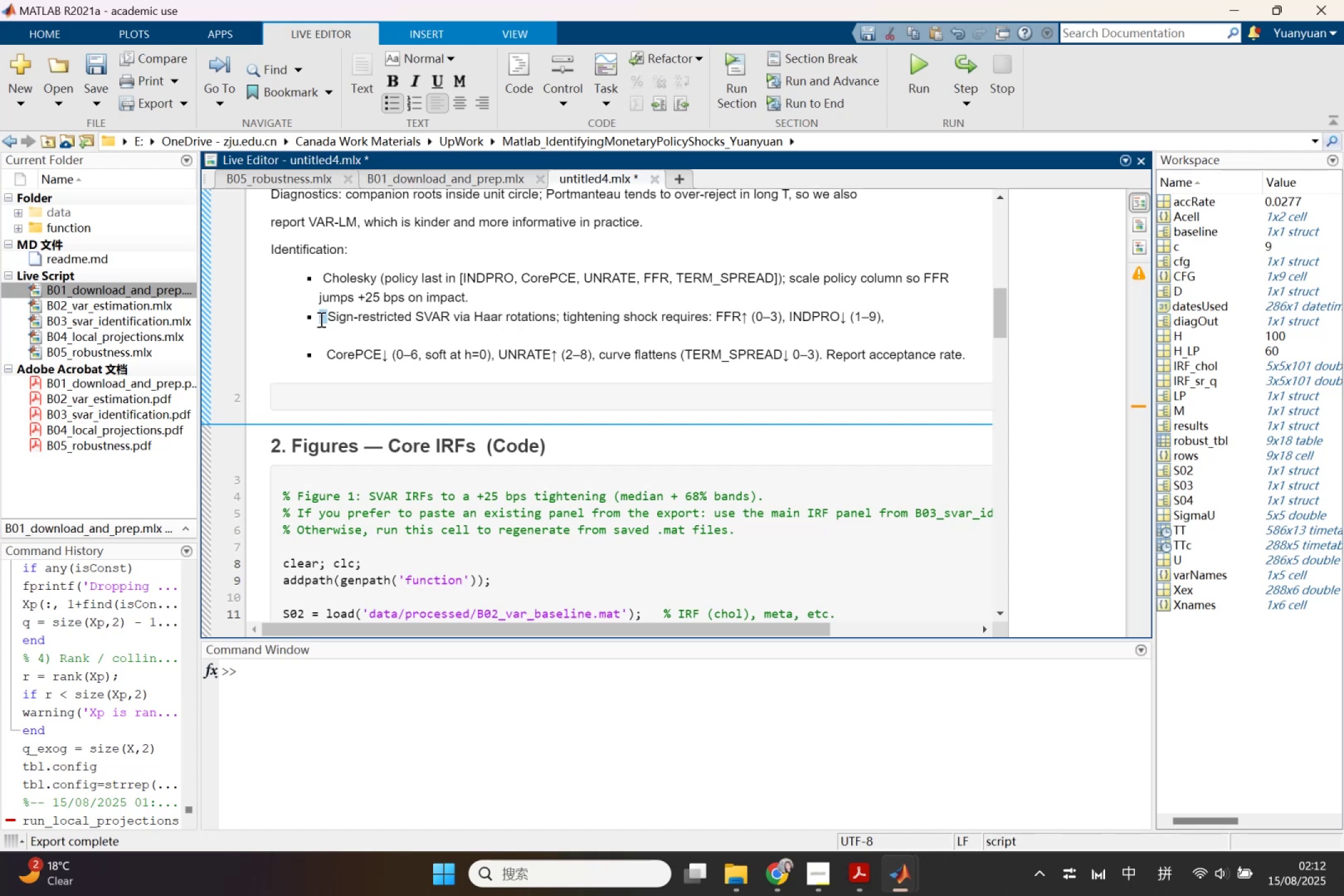 
key(Backspace)
 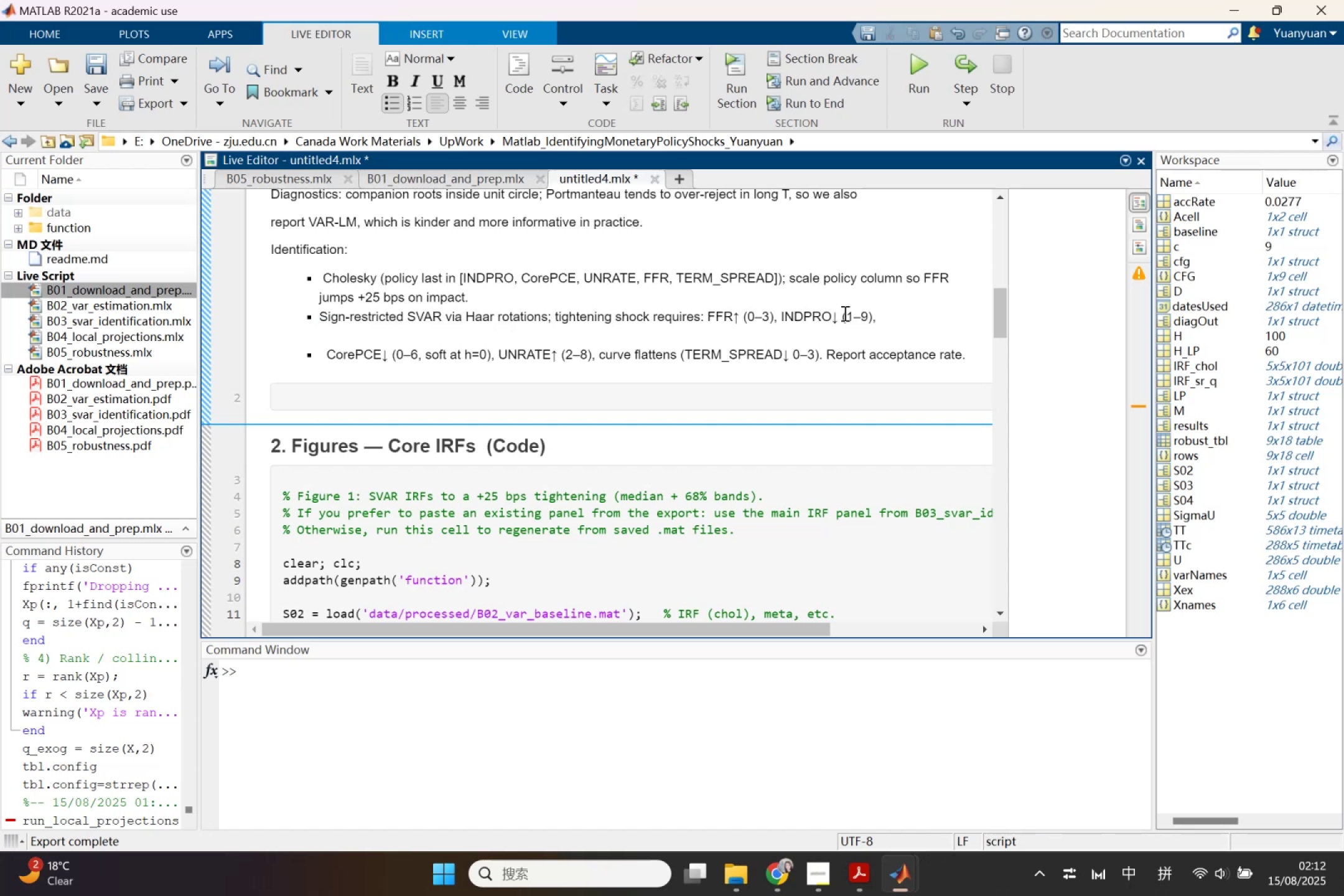 
left_click([879, 320])
 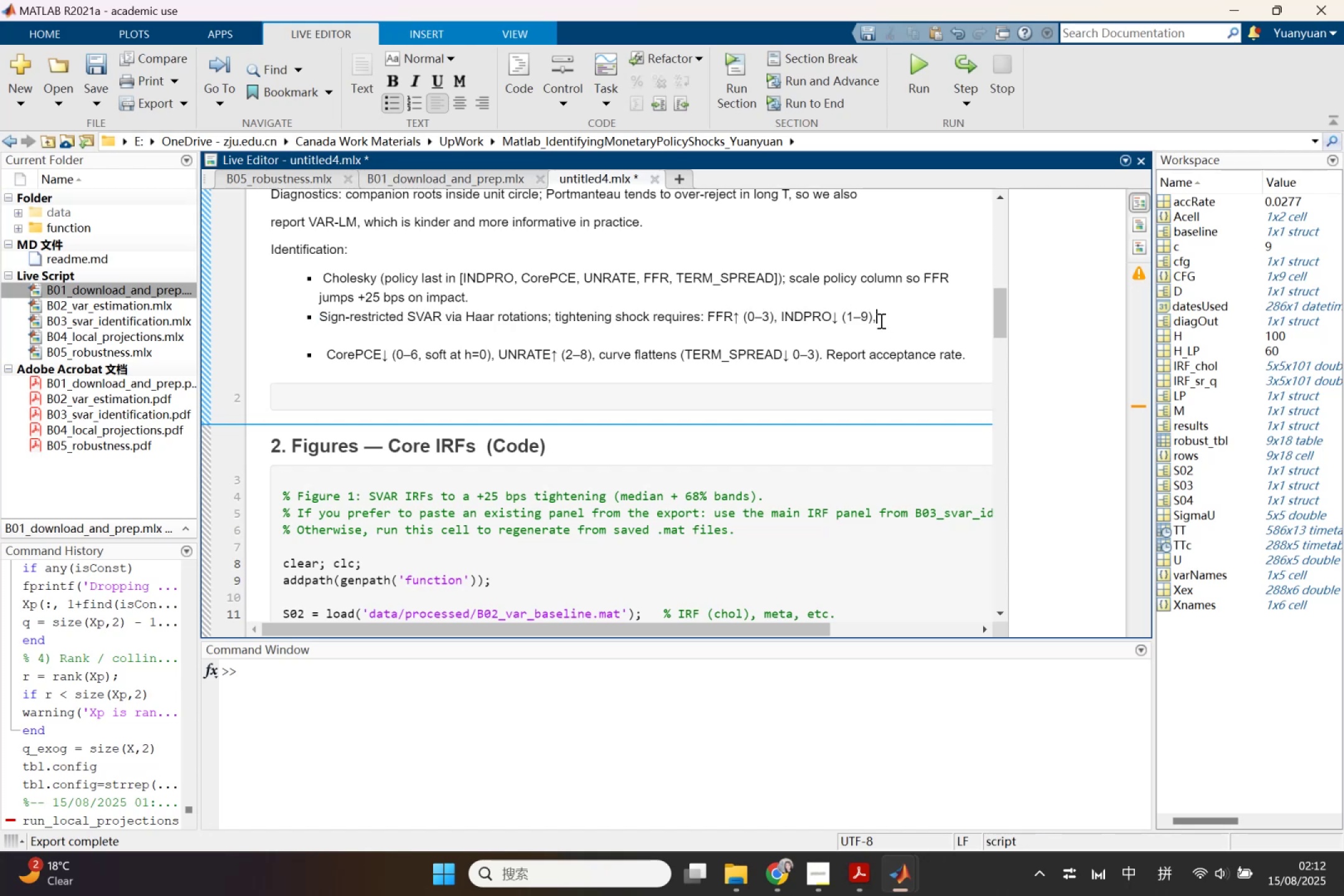 
key(Delete)
 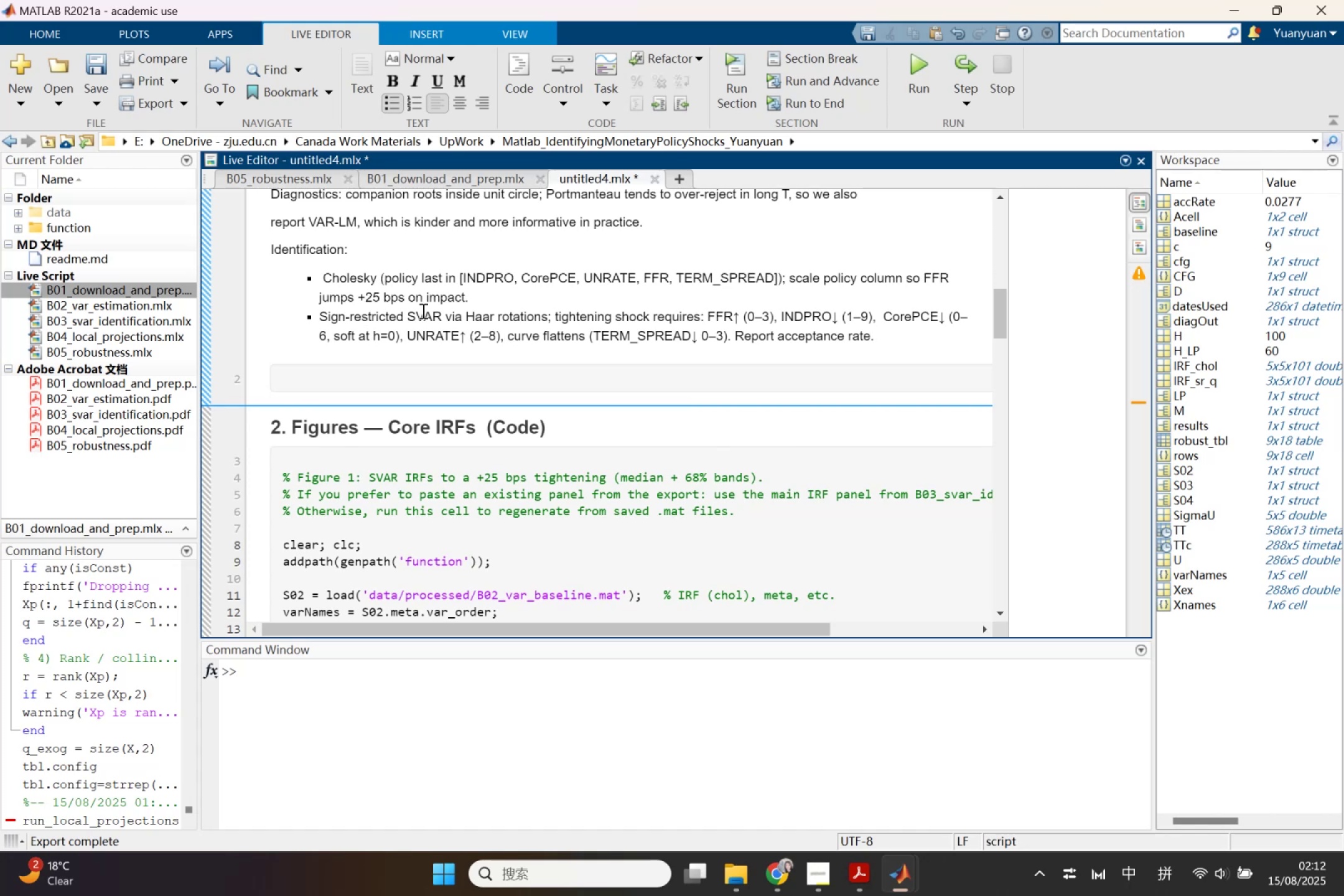 
wait(10.31)
 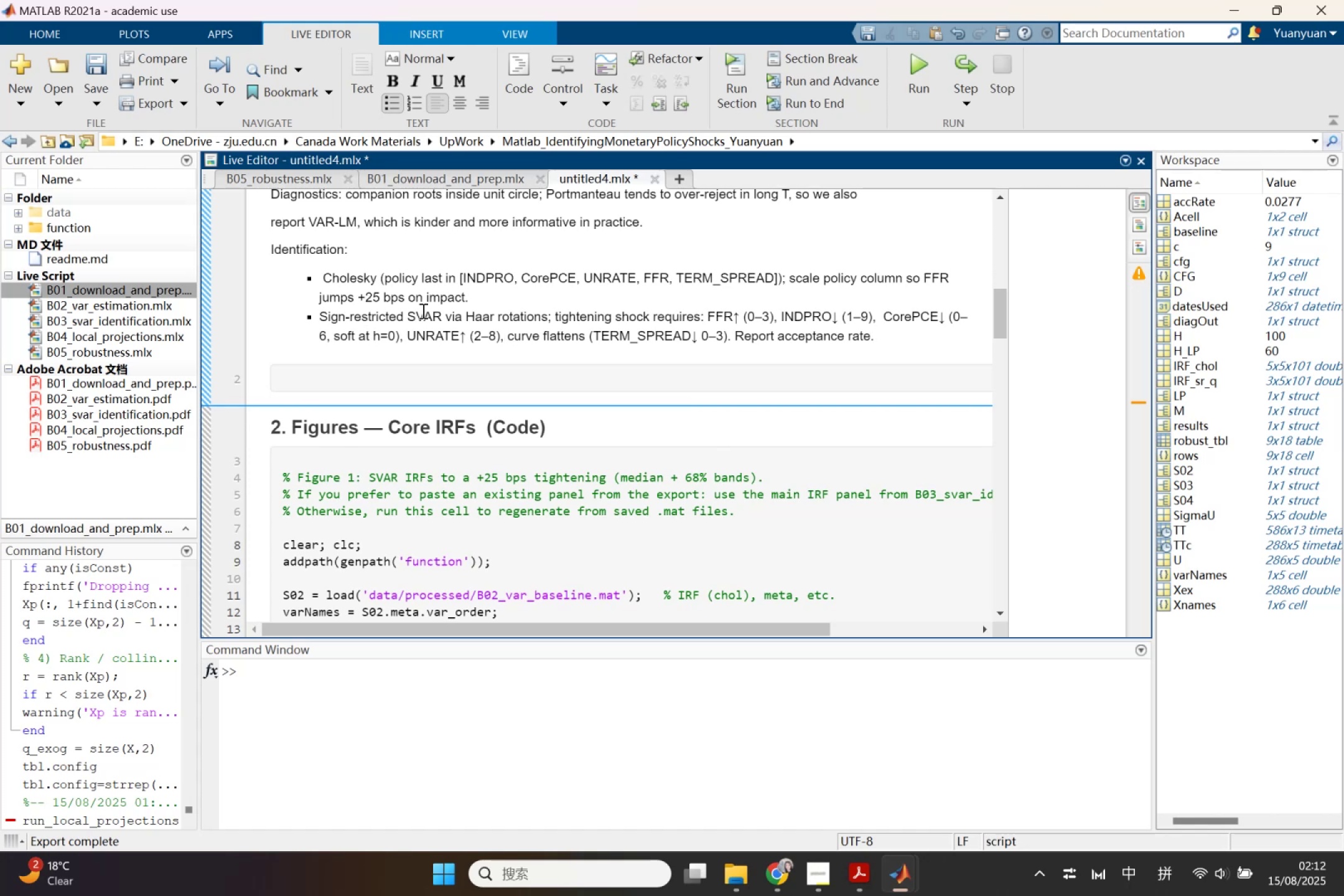 
left_click([793, 278])
 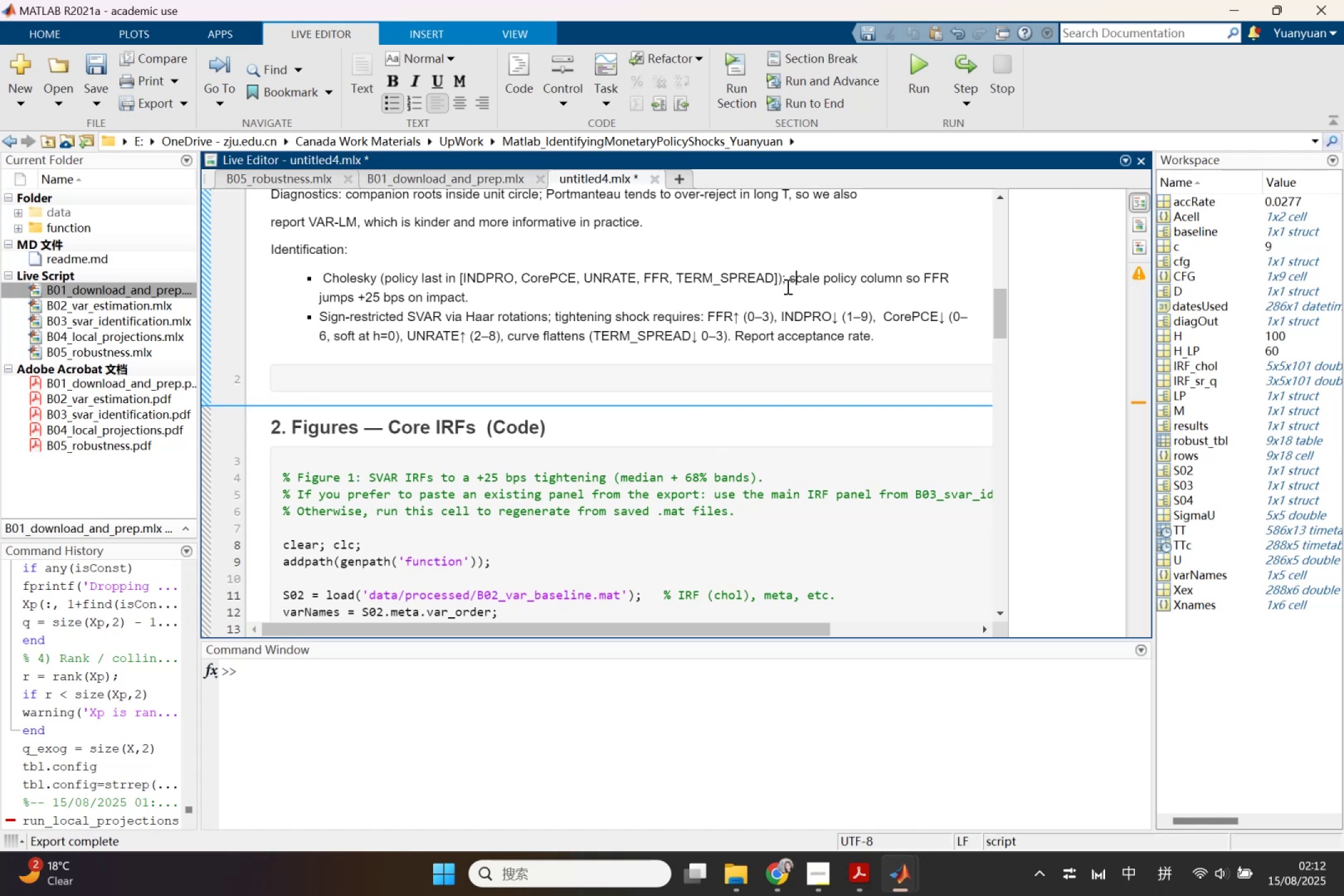 
left_click([786, 281])
 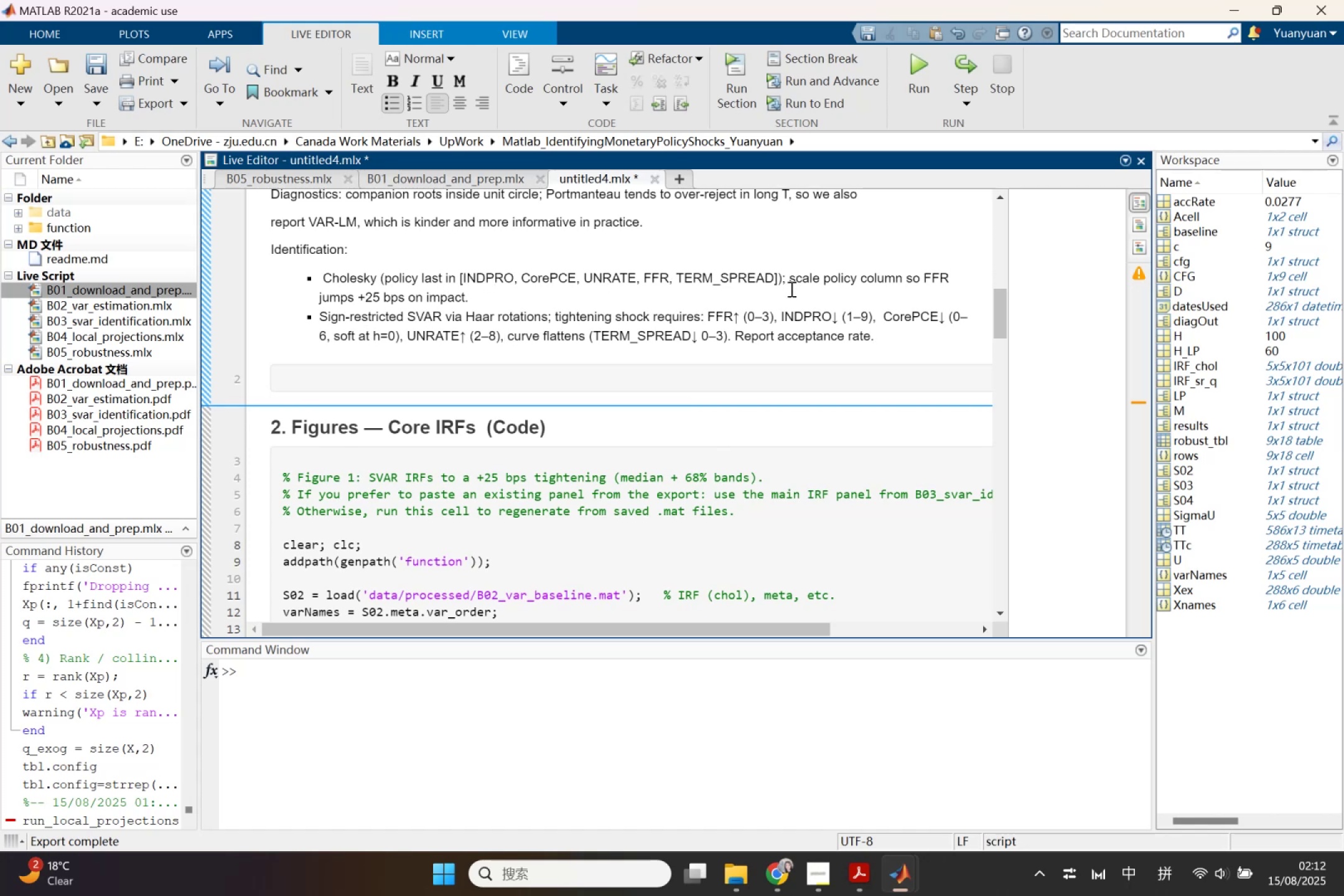 
left_click([790, 289])
 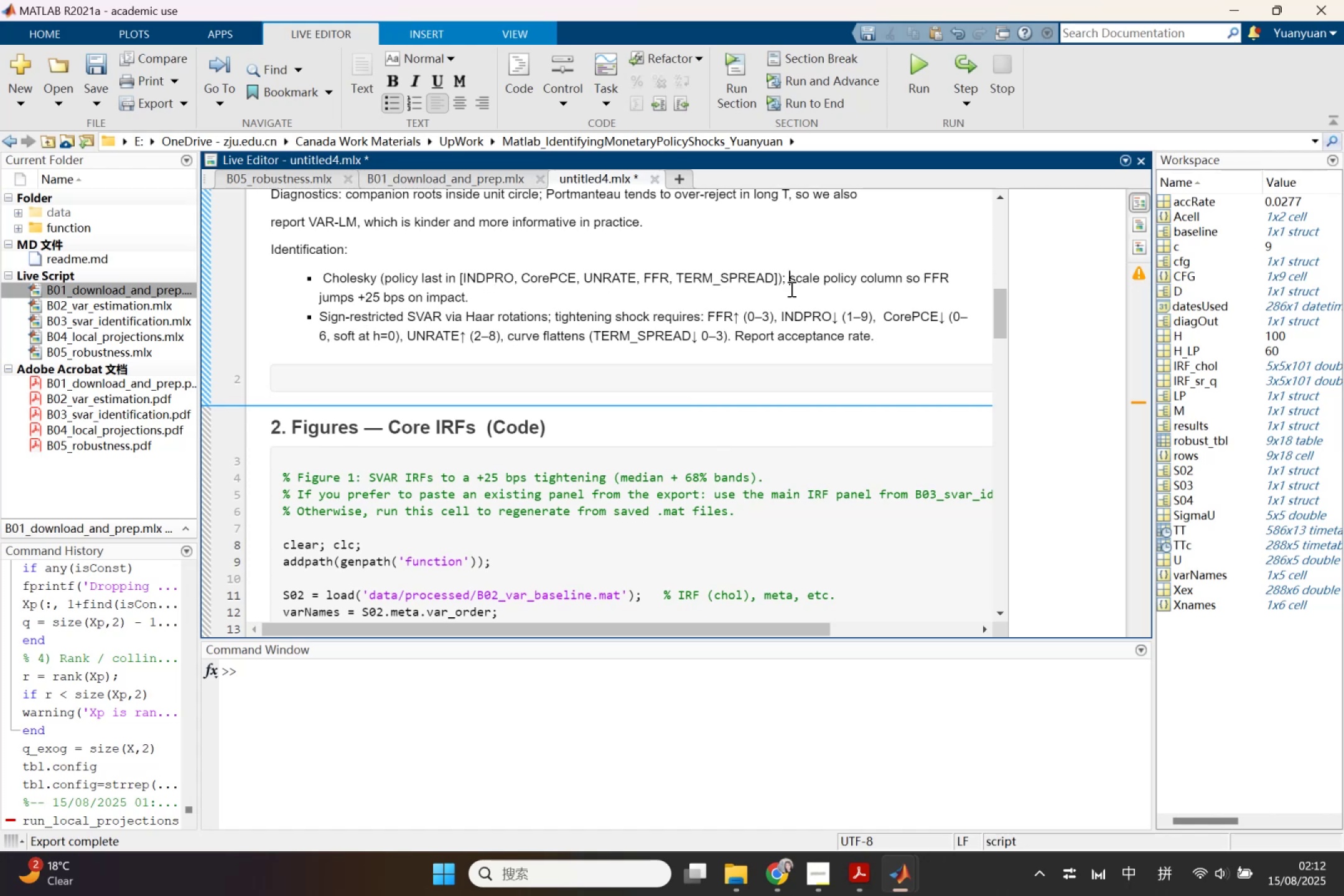 
key(Enter)
 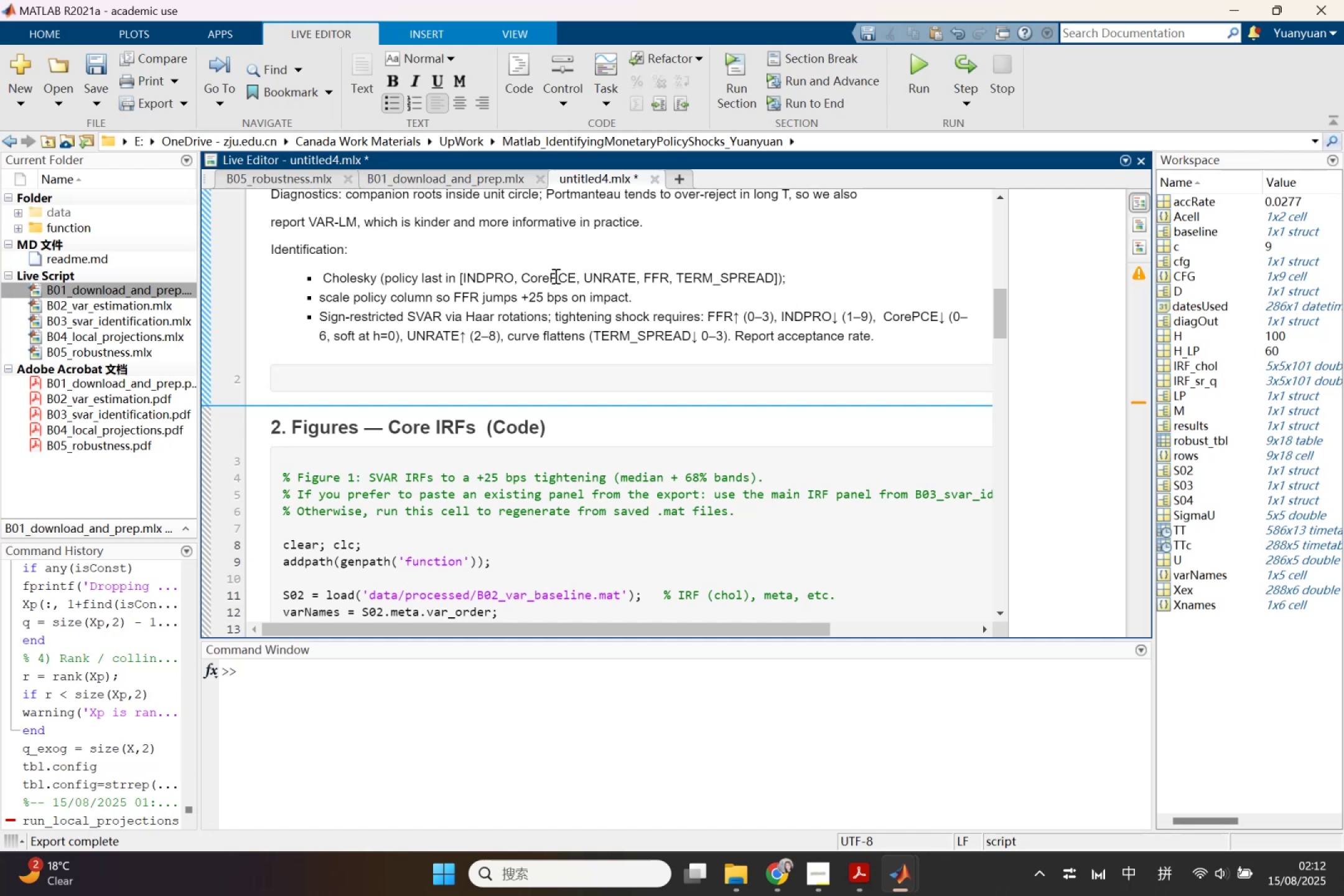 
key(Delete)
 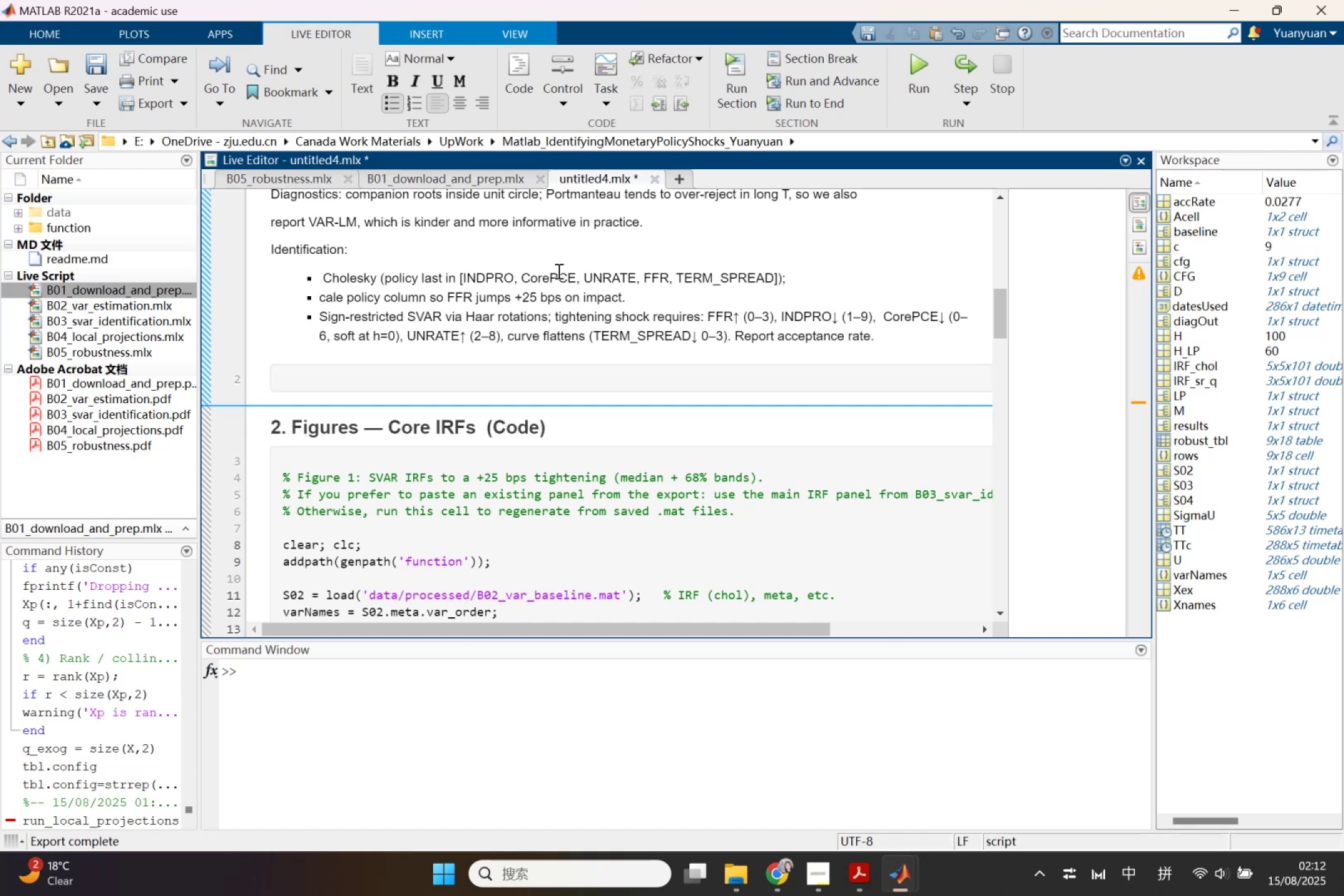 
key(Control+ControlLeft)
 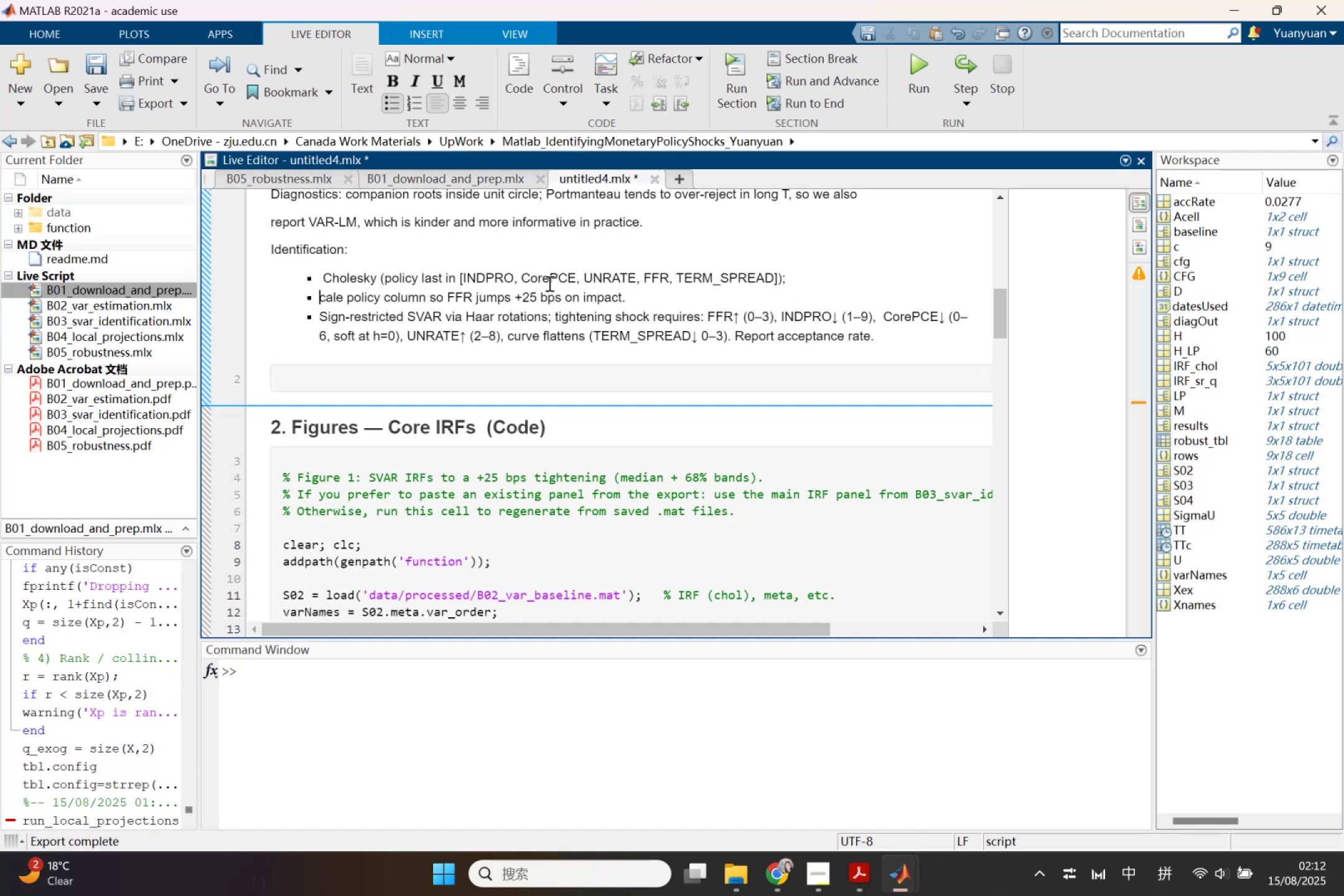 
key(Control+Z)
 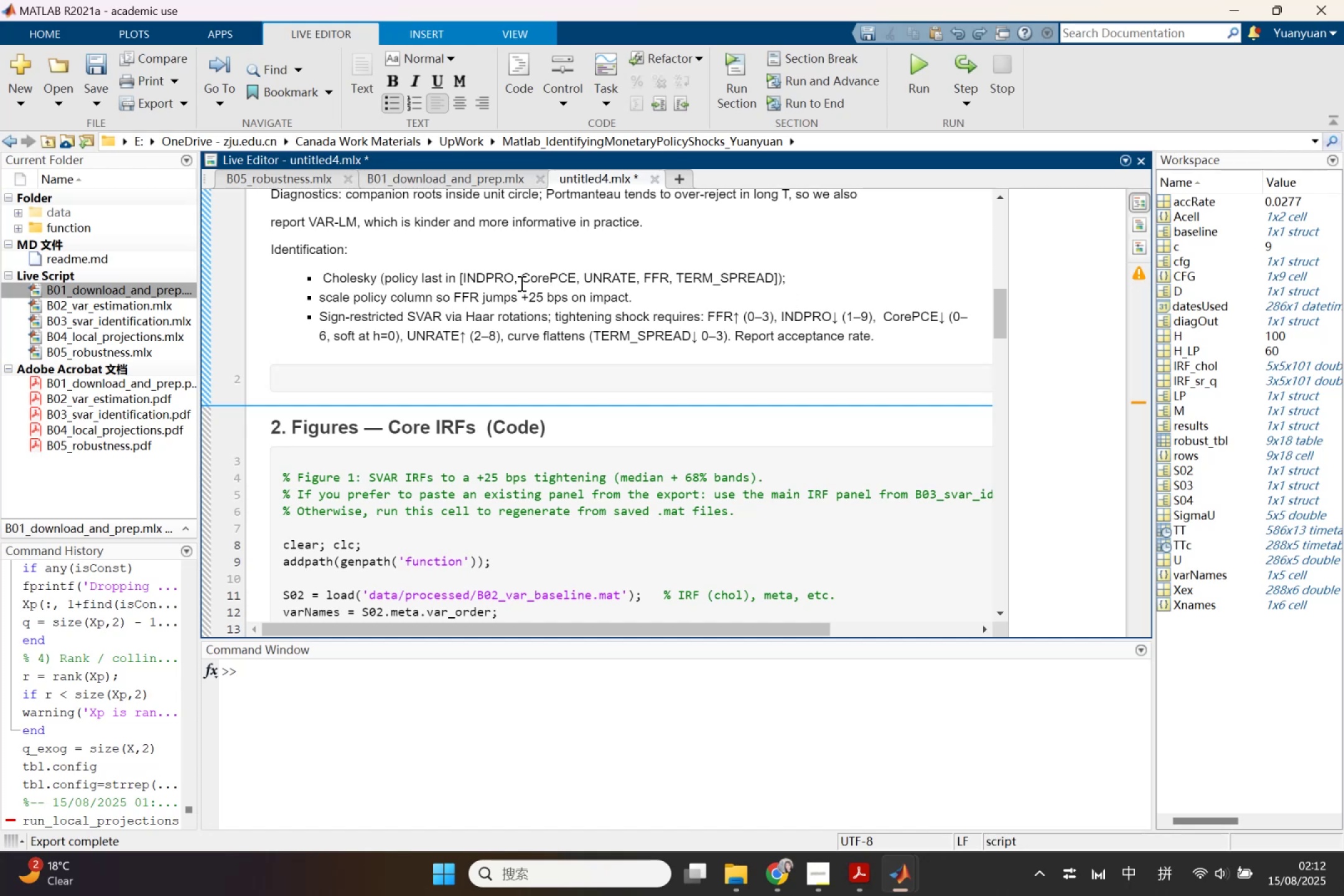 
key(Backspace)
 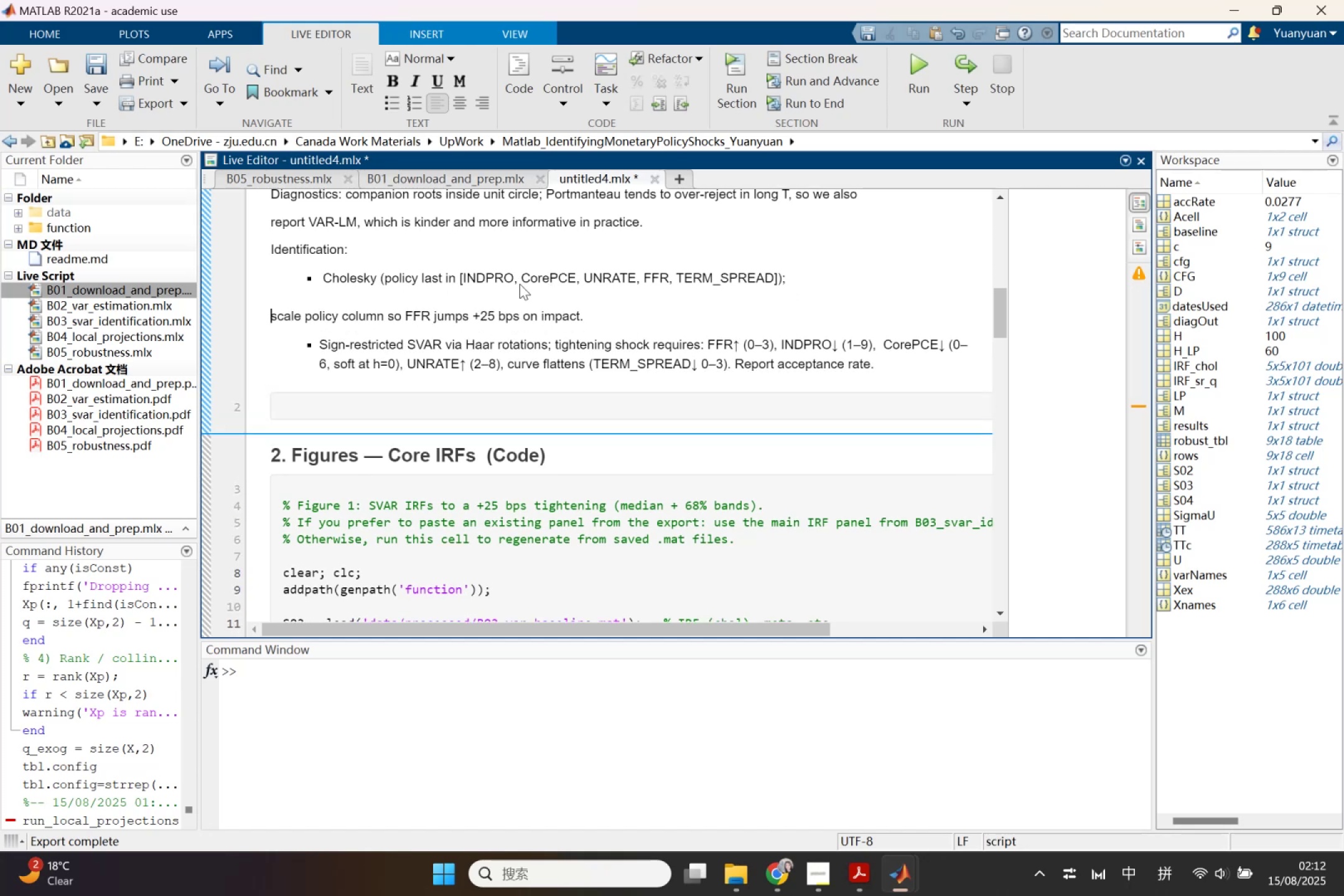 
hold_key(key=Tab, duration=0.34)
 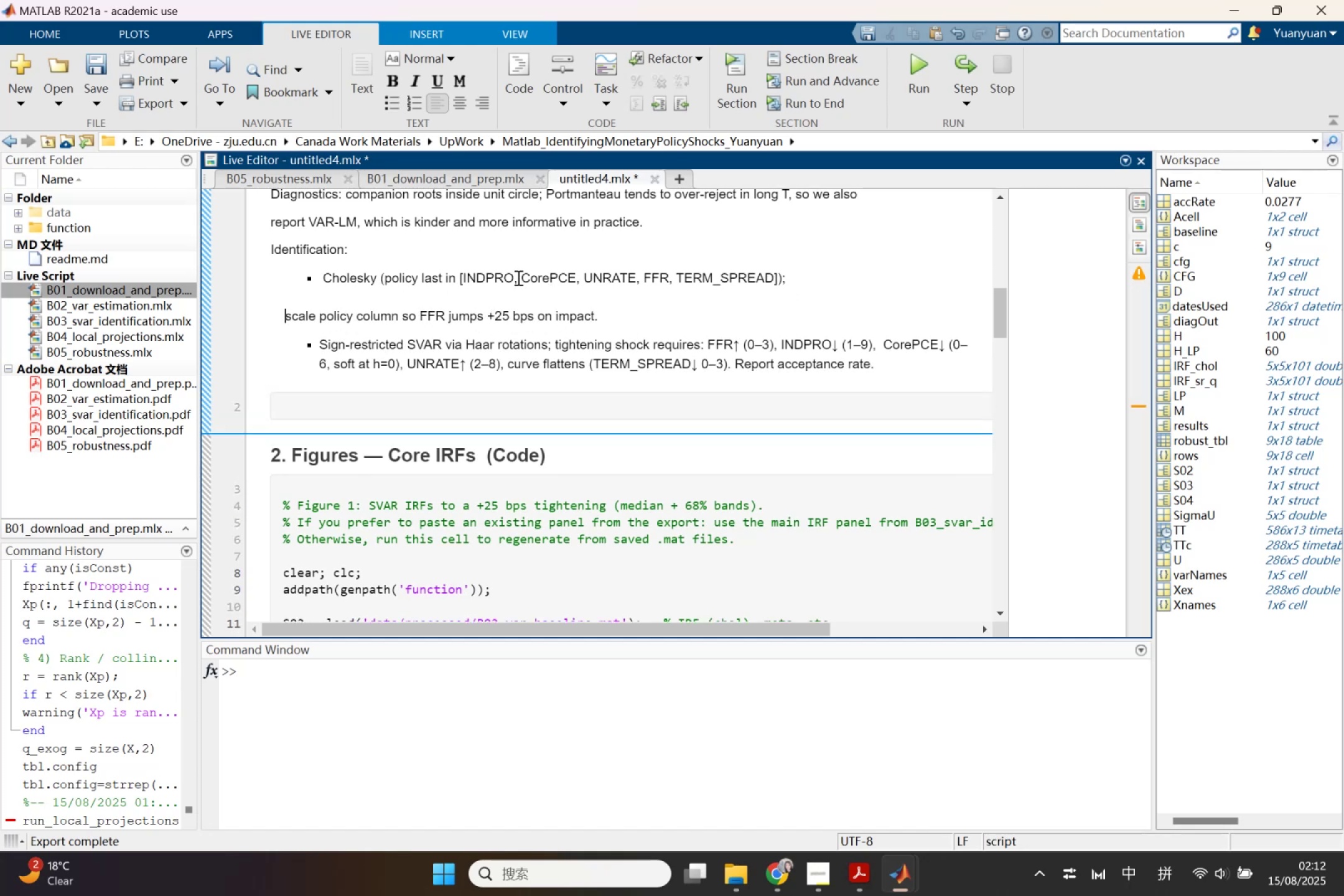 
key(Tab)
 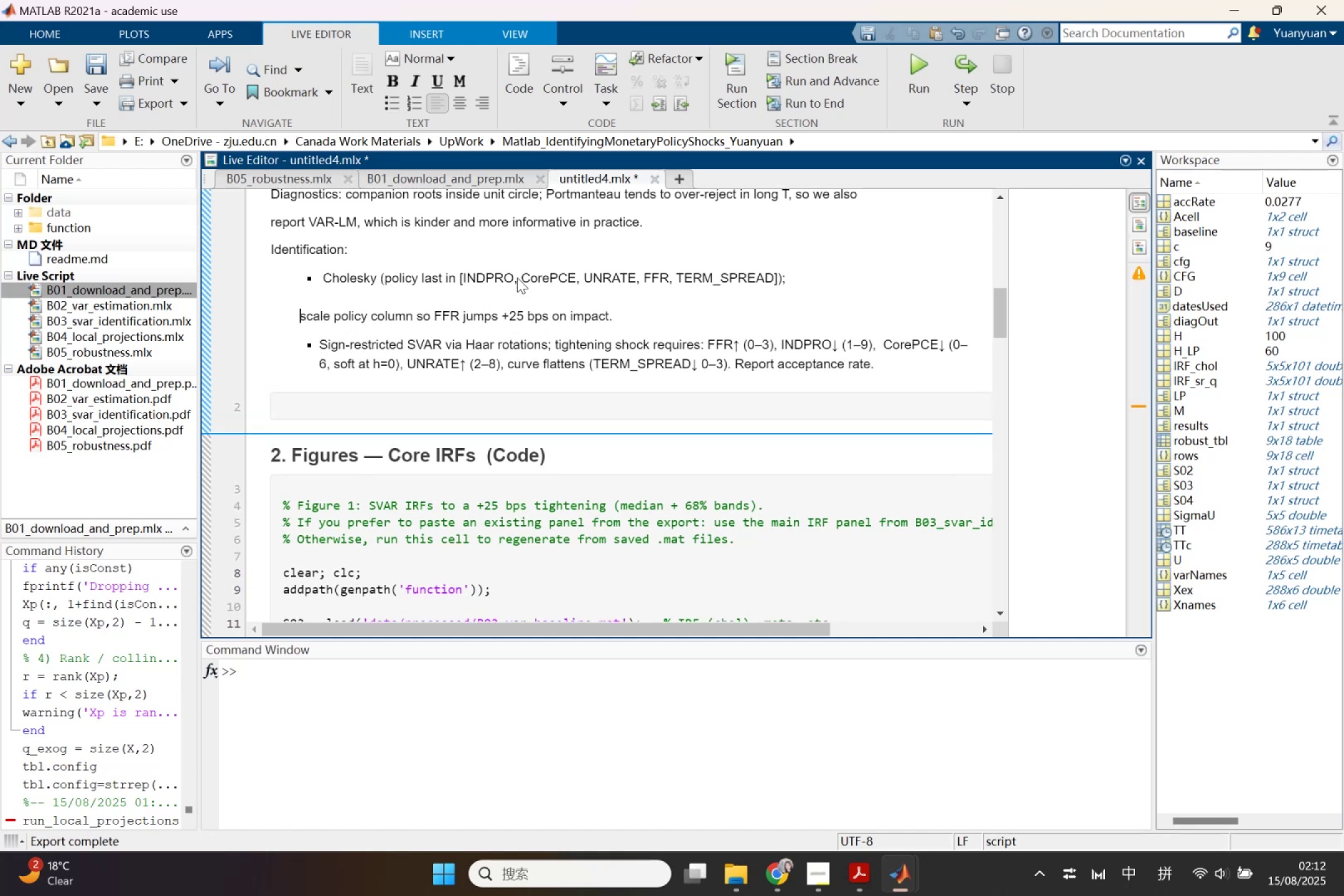 
key(Tab)
 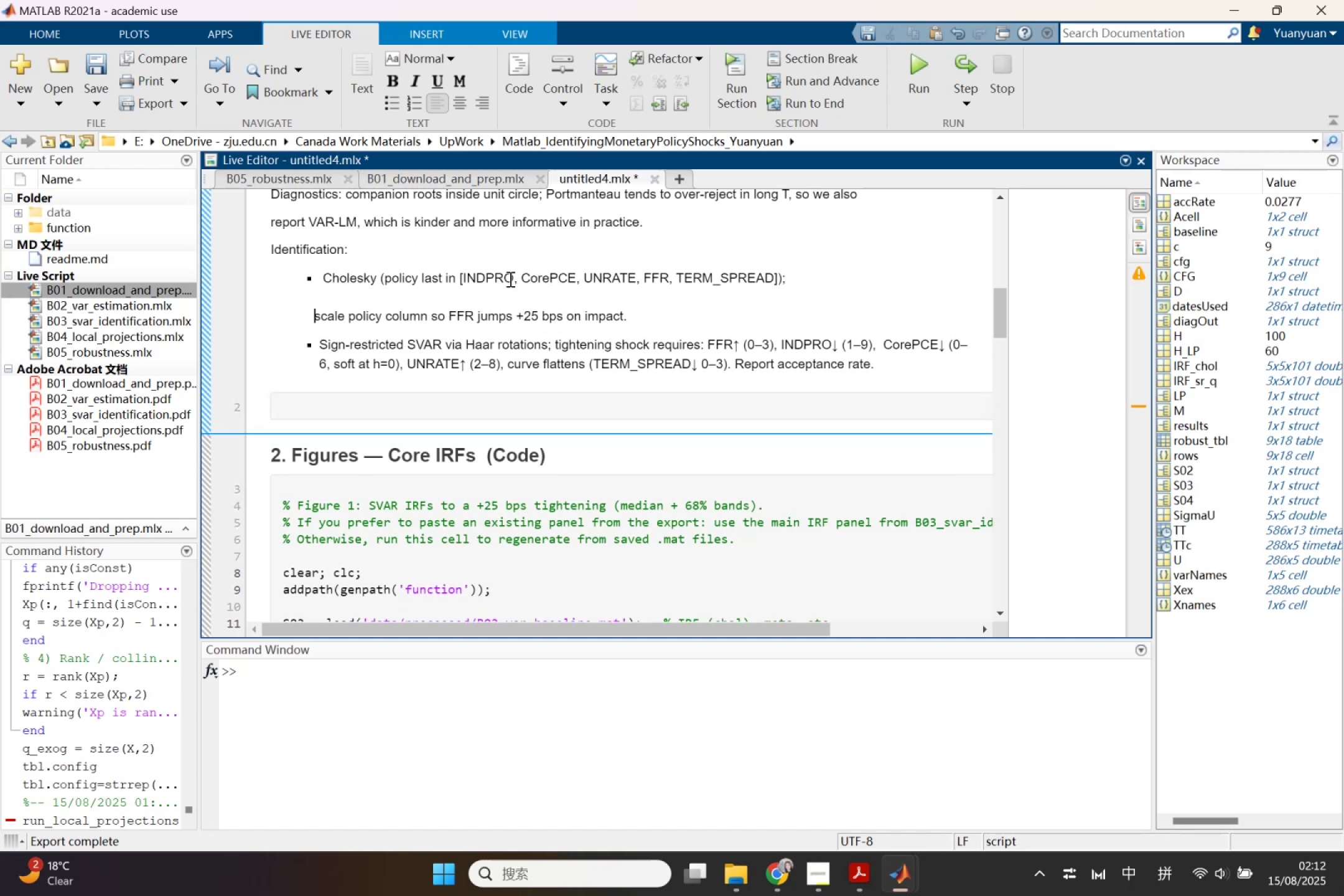 
key(Tab)
 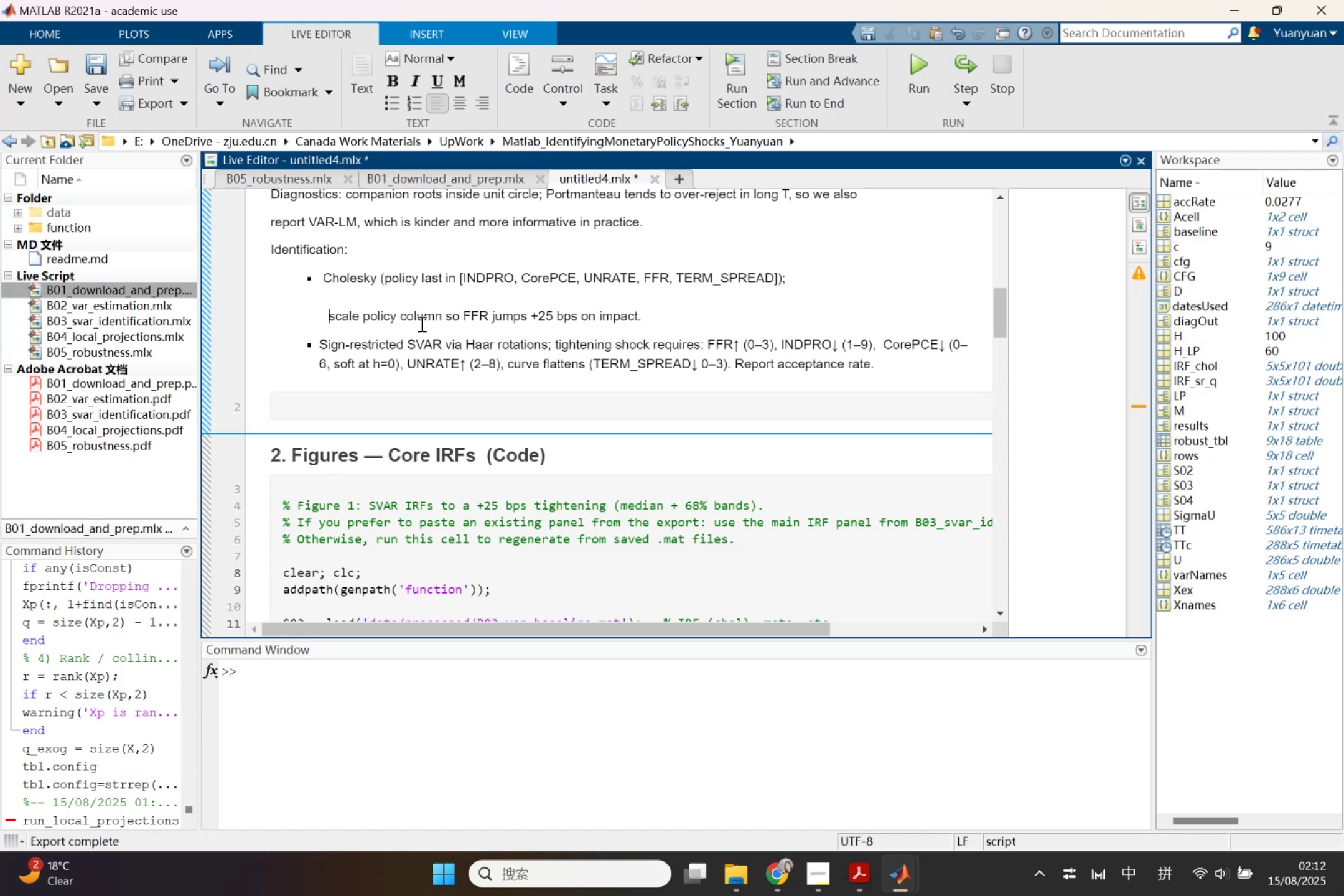 
wait(10.36)
 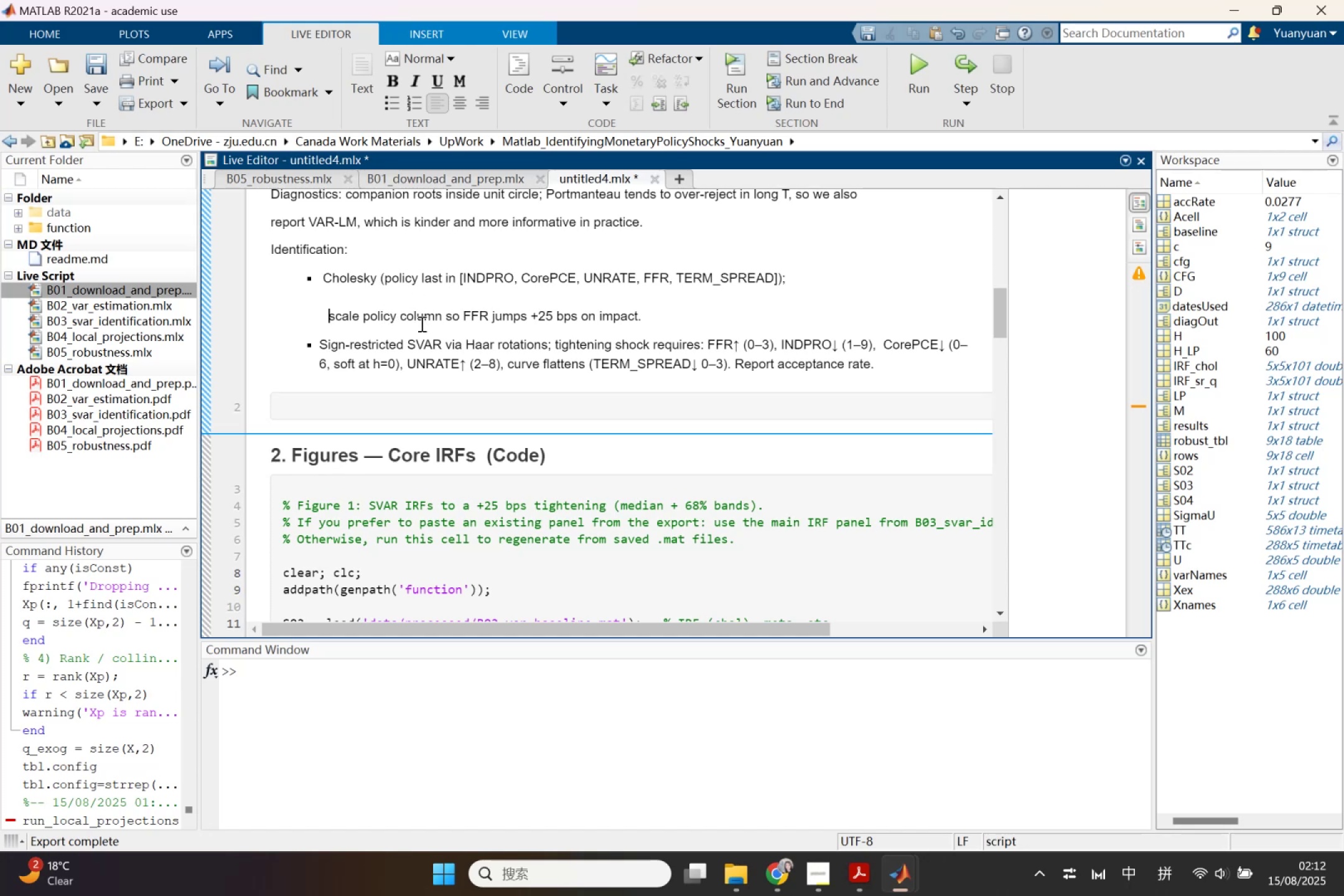 
left_click([555, 340])
 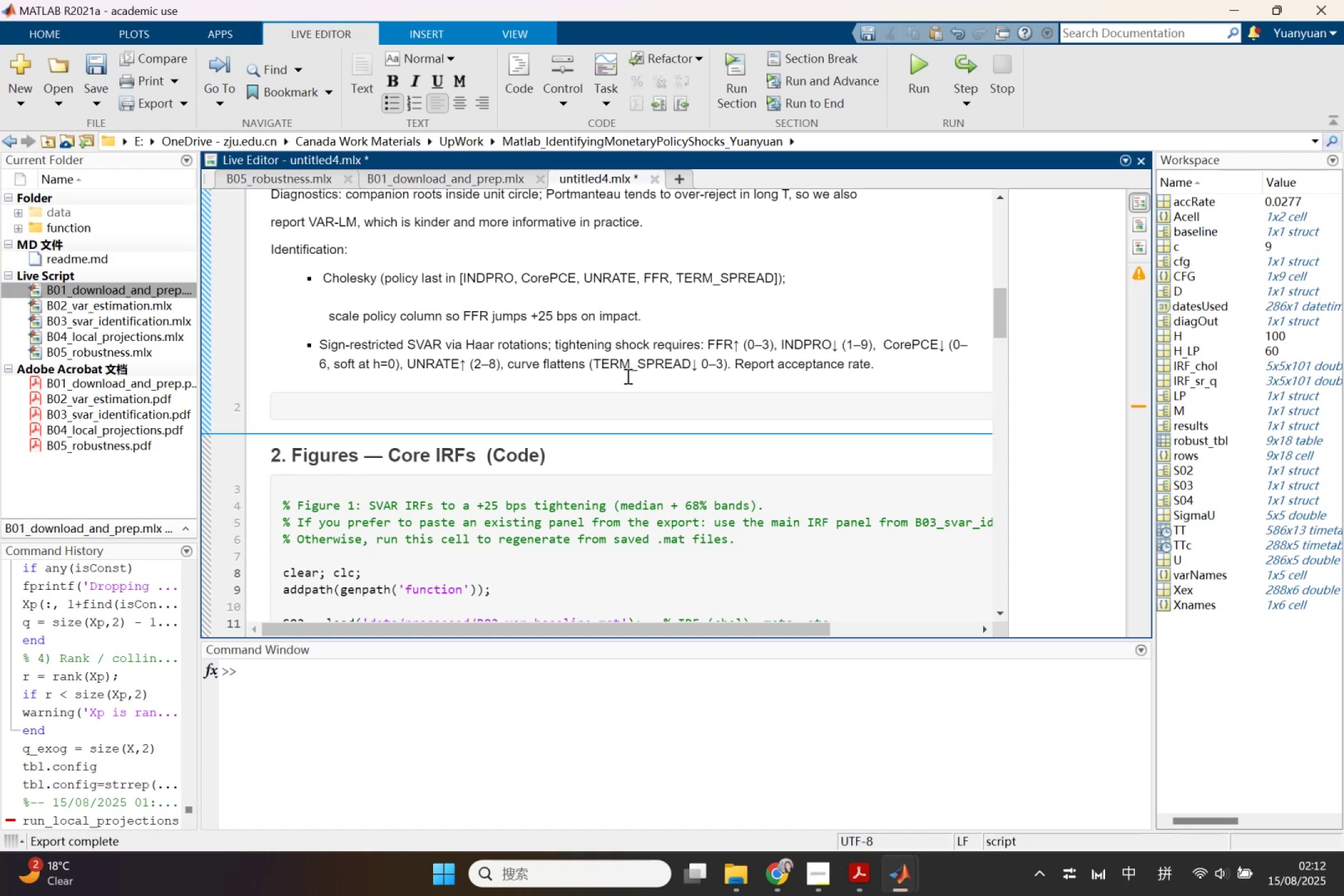 
key(Enter)
 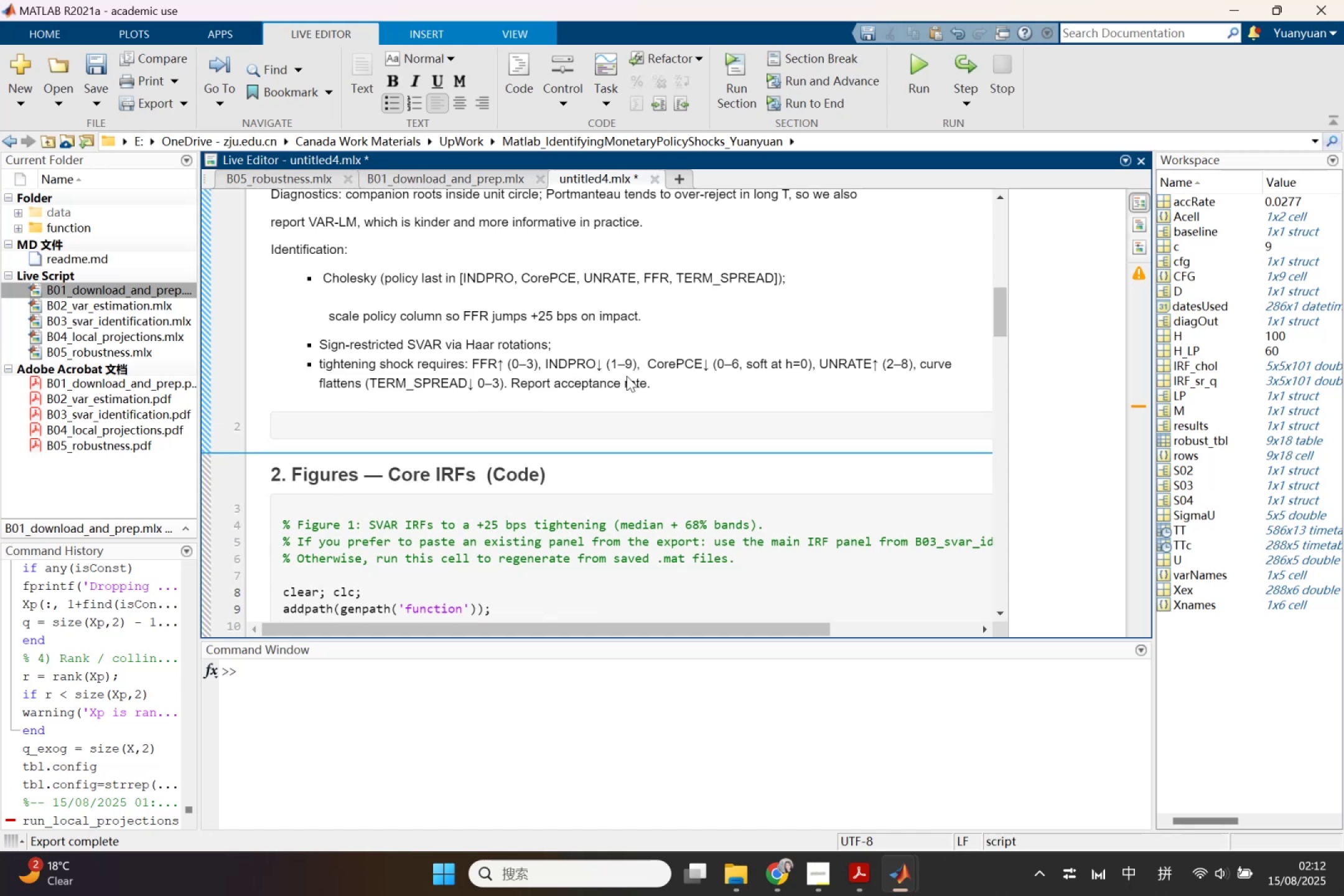 
key(Tab)
 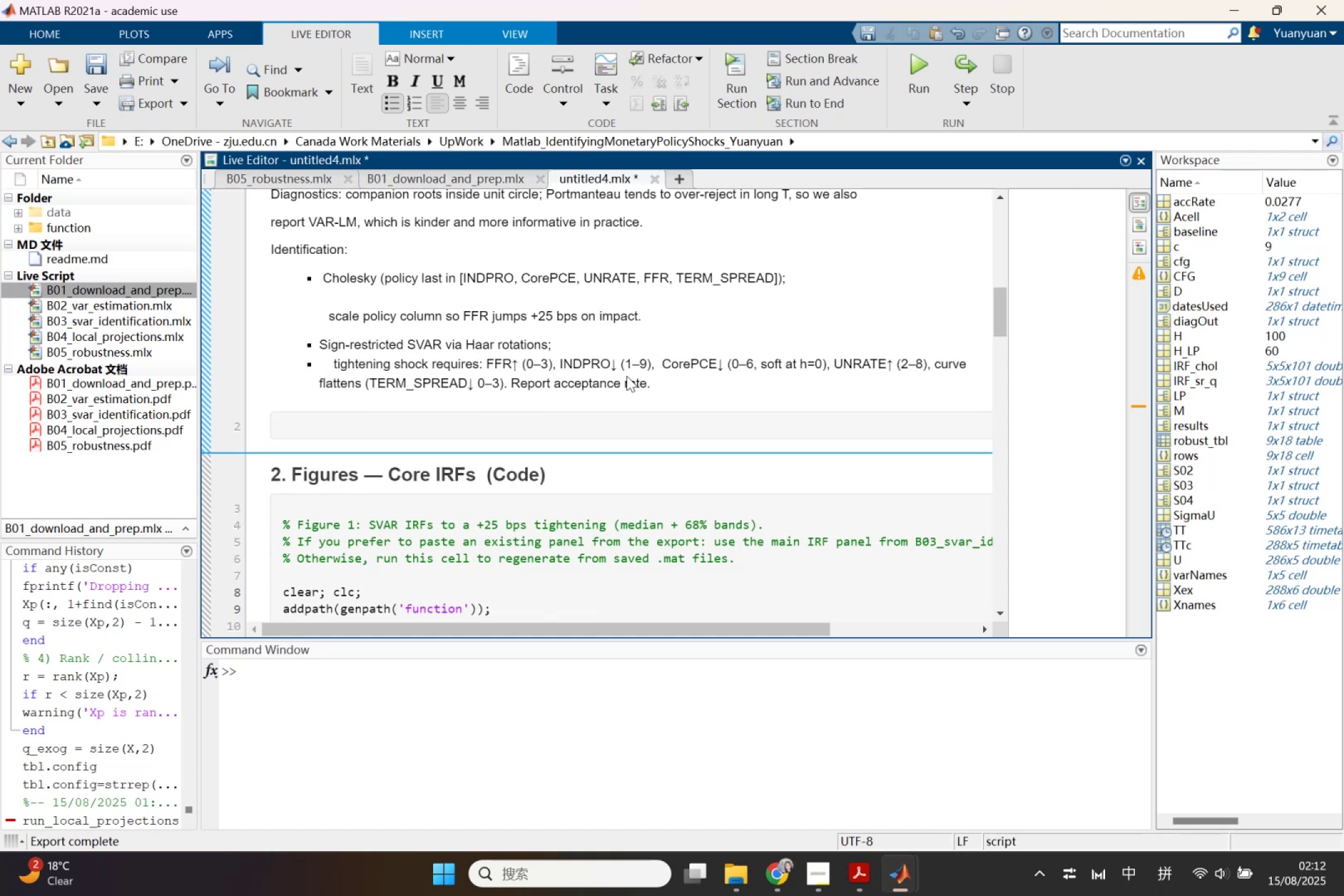 
key(Backspace)
 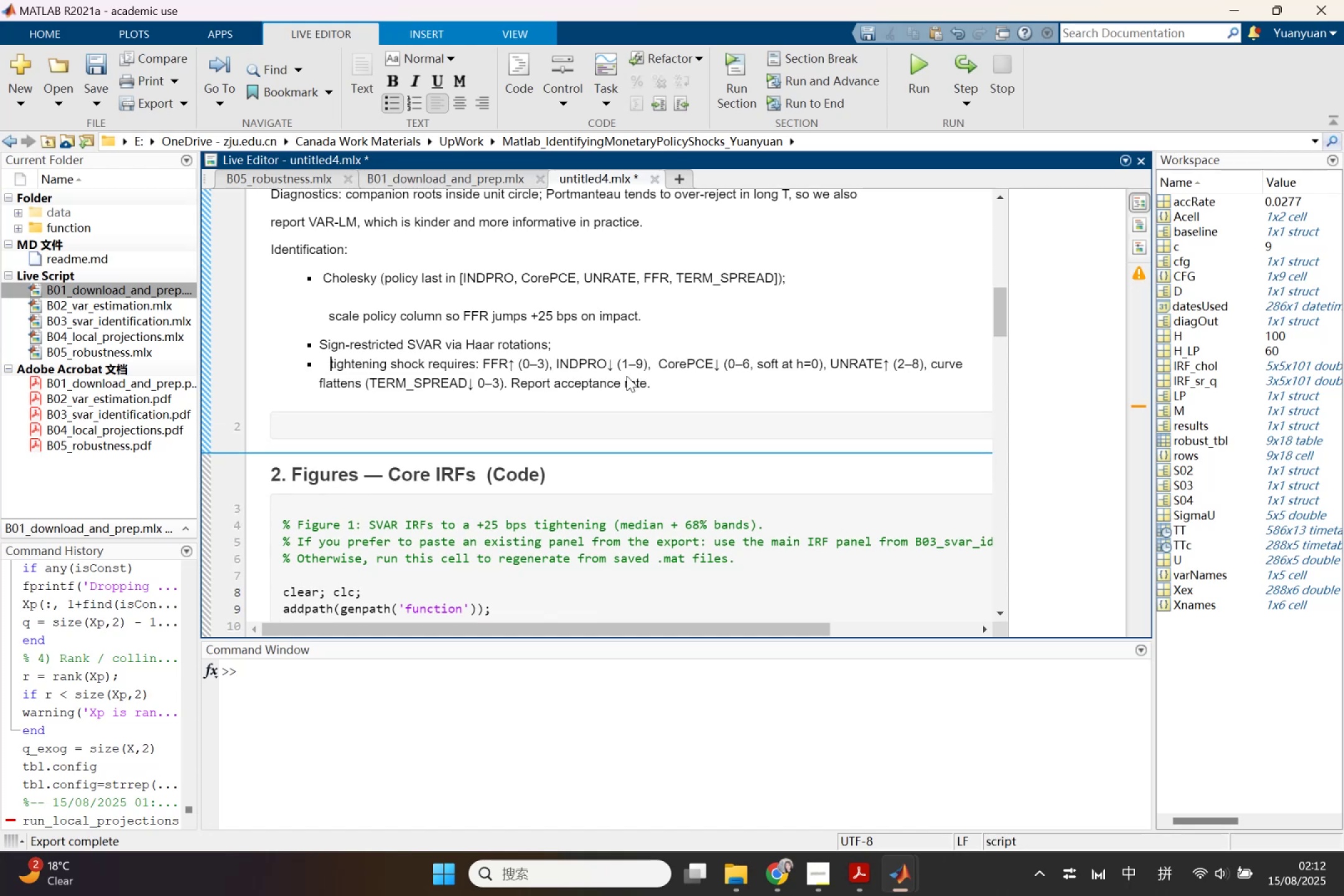 
key(Backspace)
 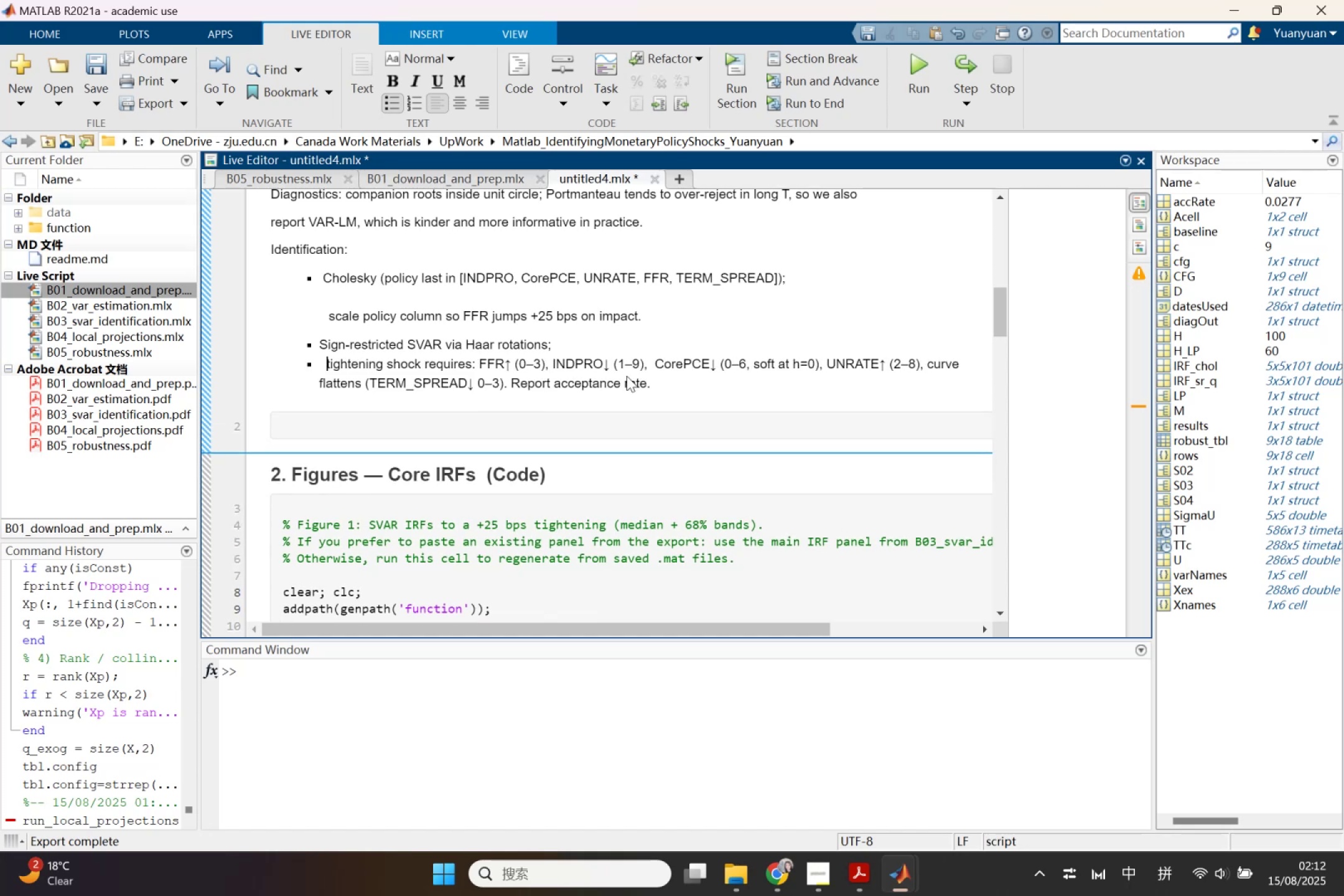 
key(Backspace)
 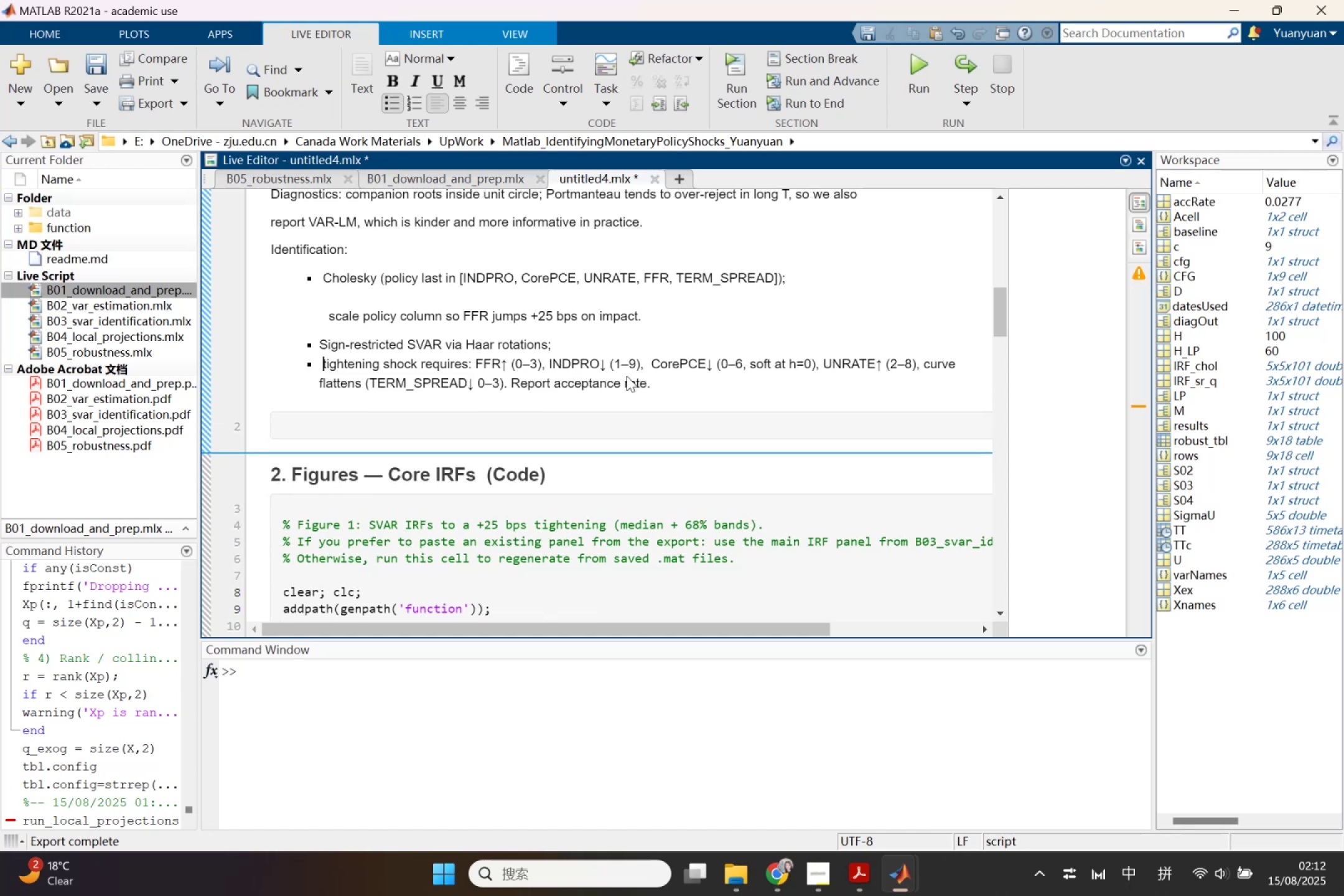 
key(Backspace)
 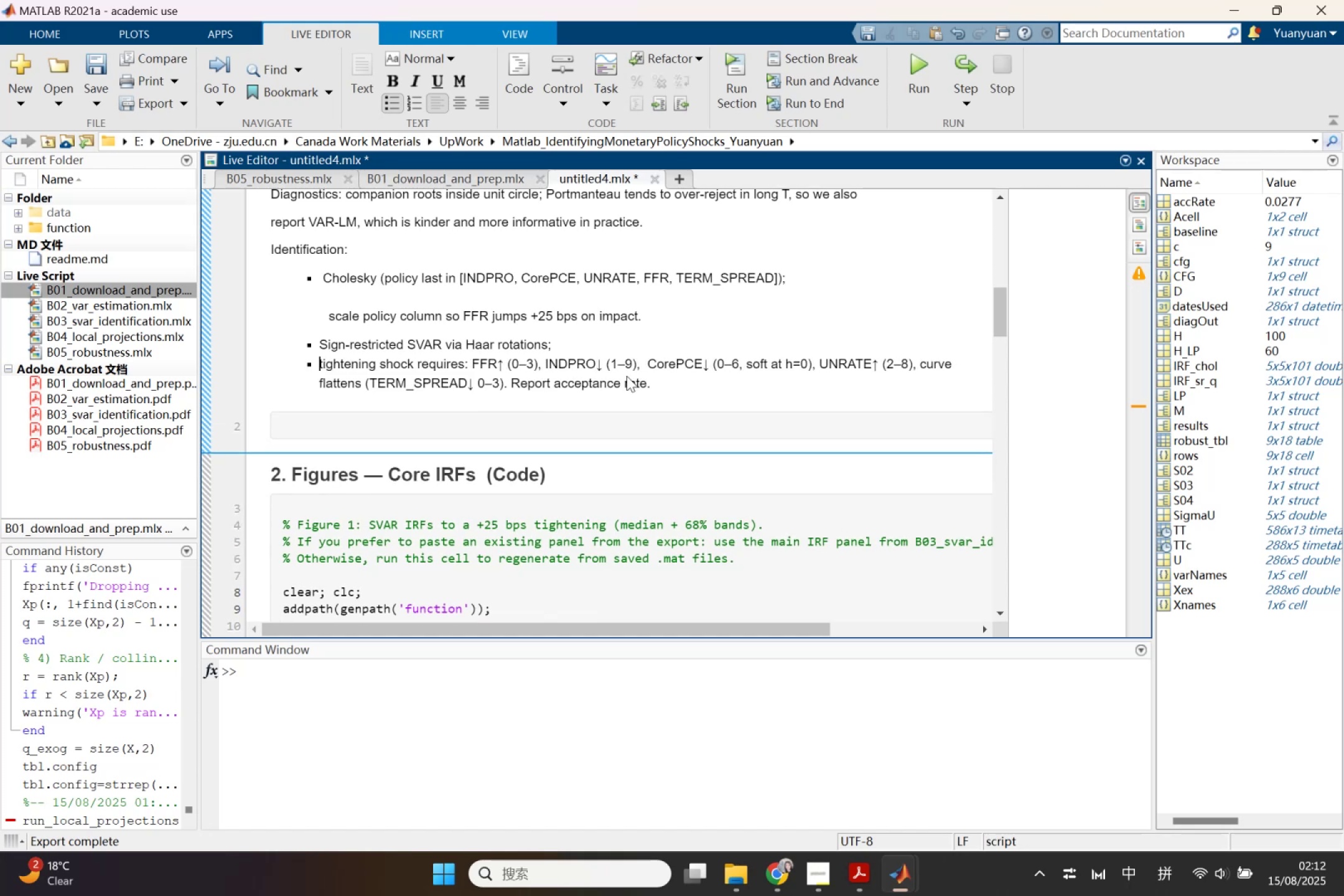 
key(Backspace)
 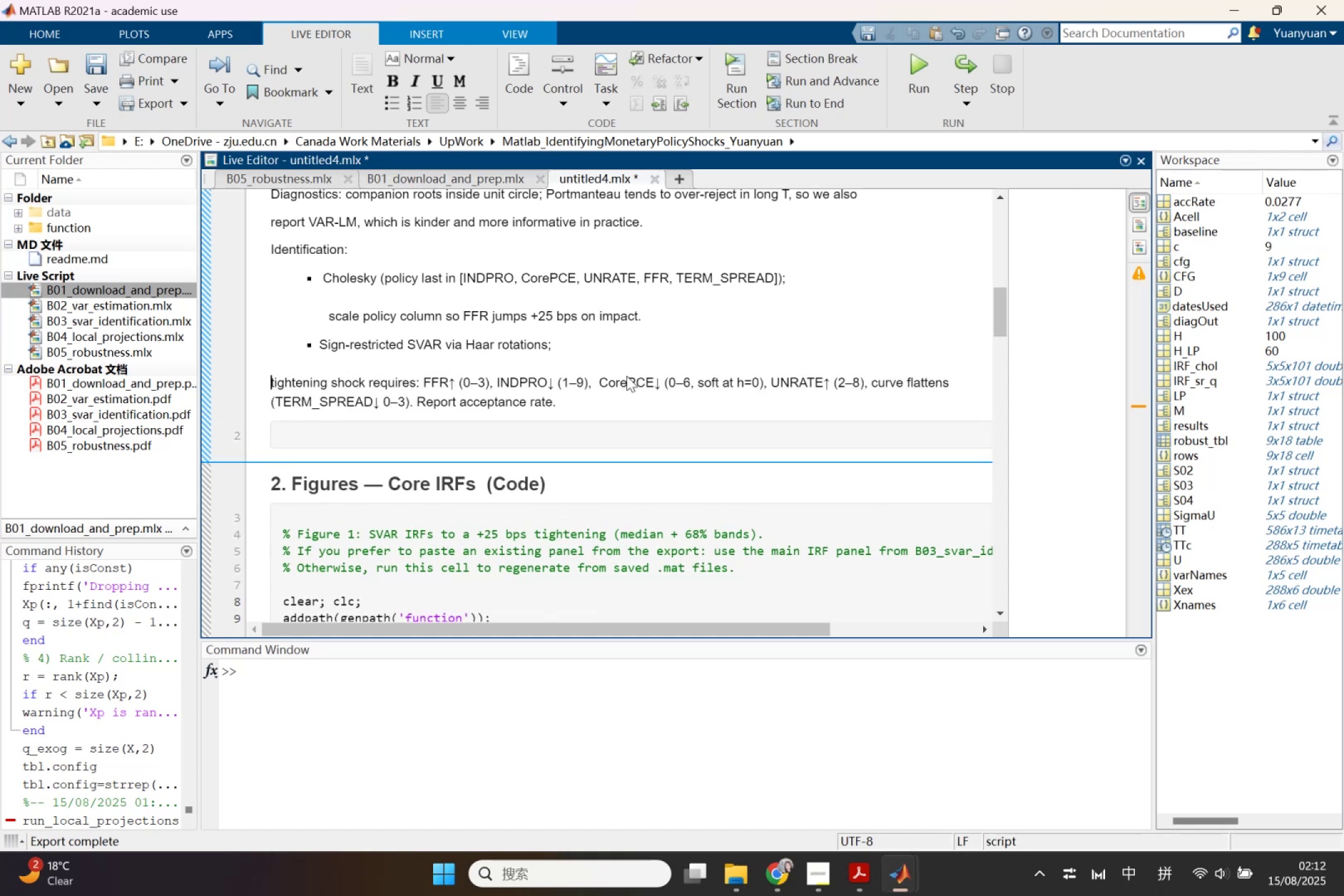 
key(Tab)
 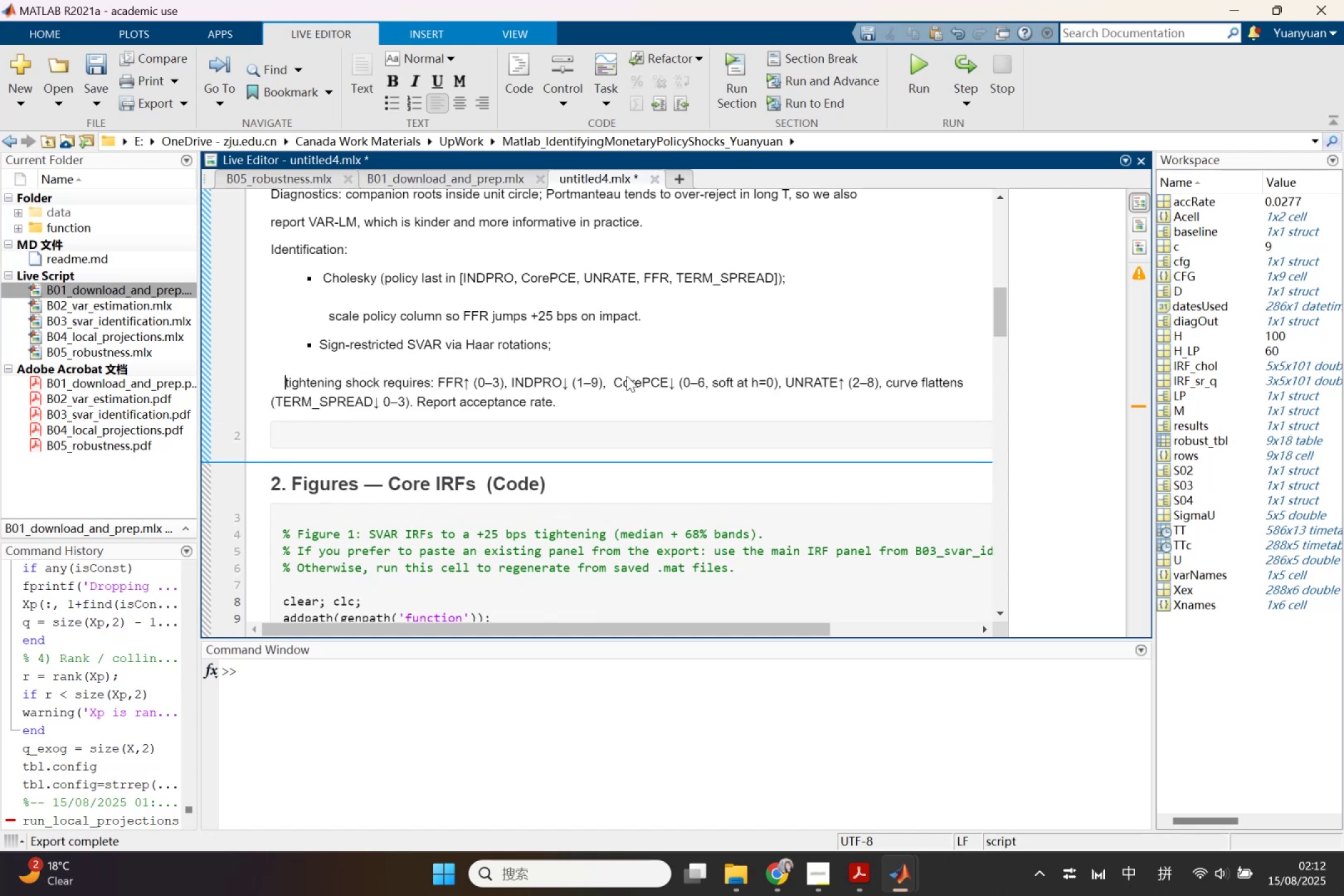 
key(Tab)
 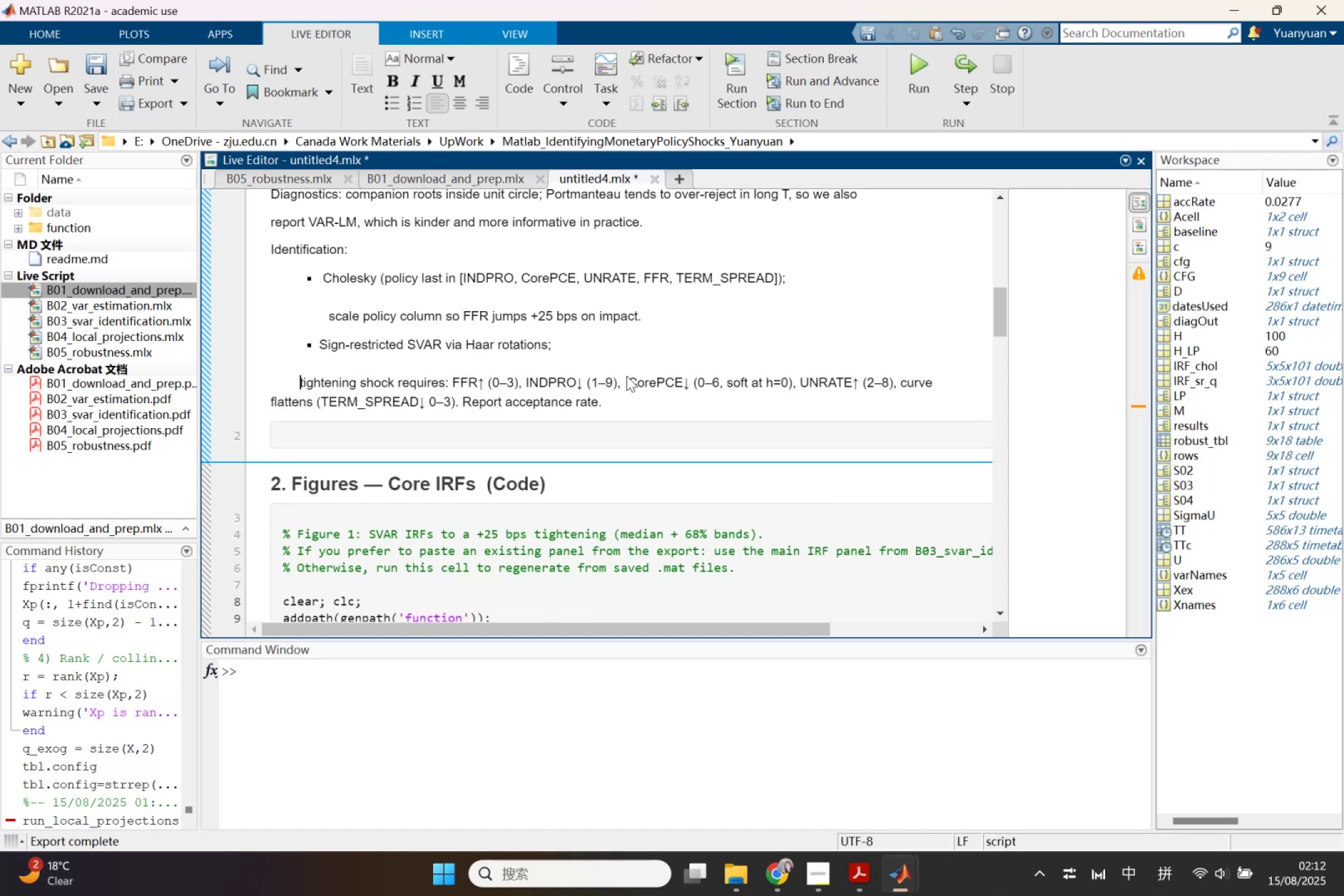 
key(Tab)
 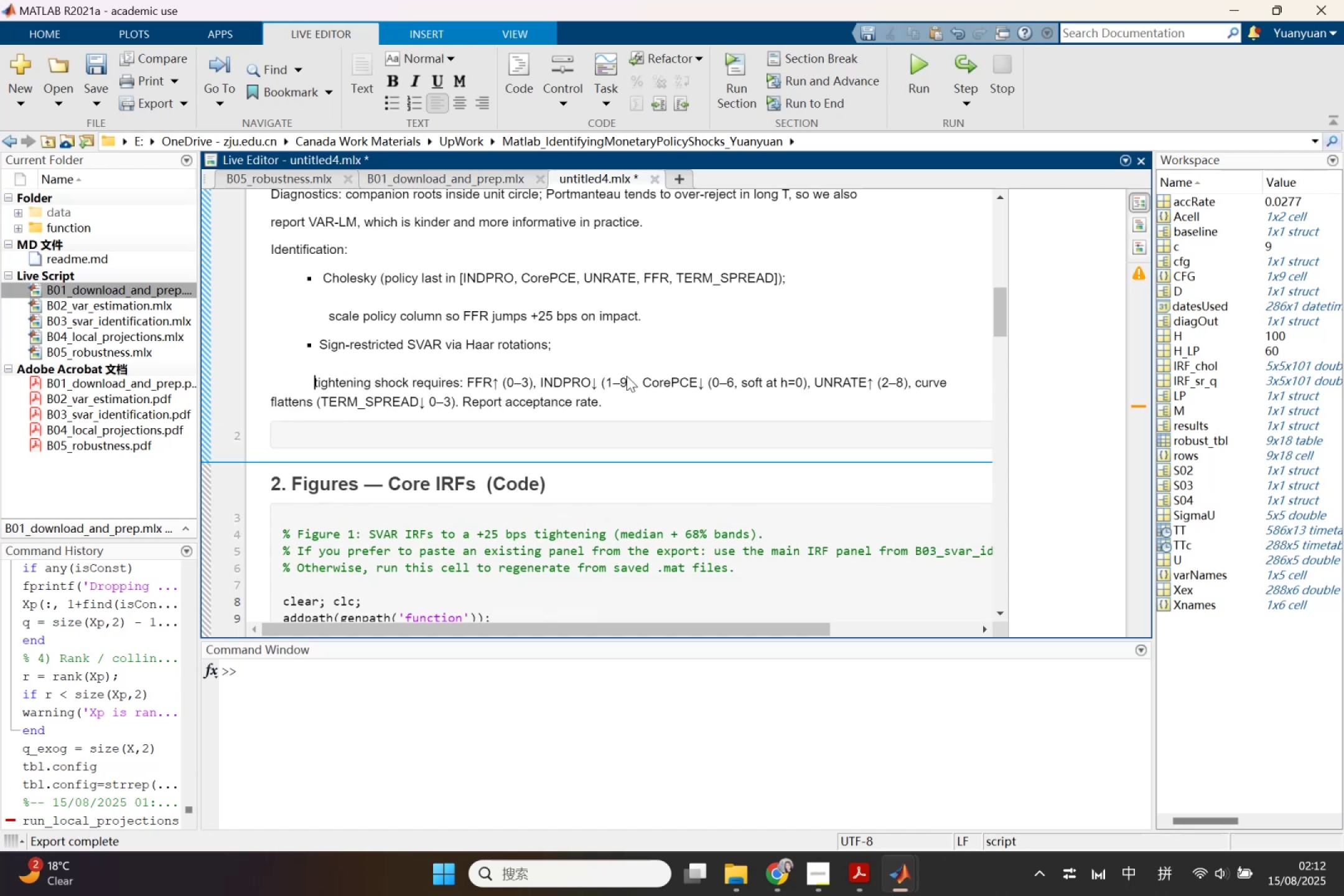 
key(Tab)
 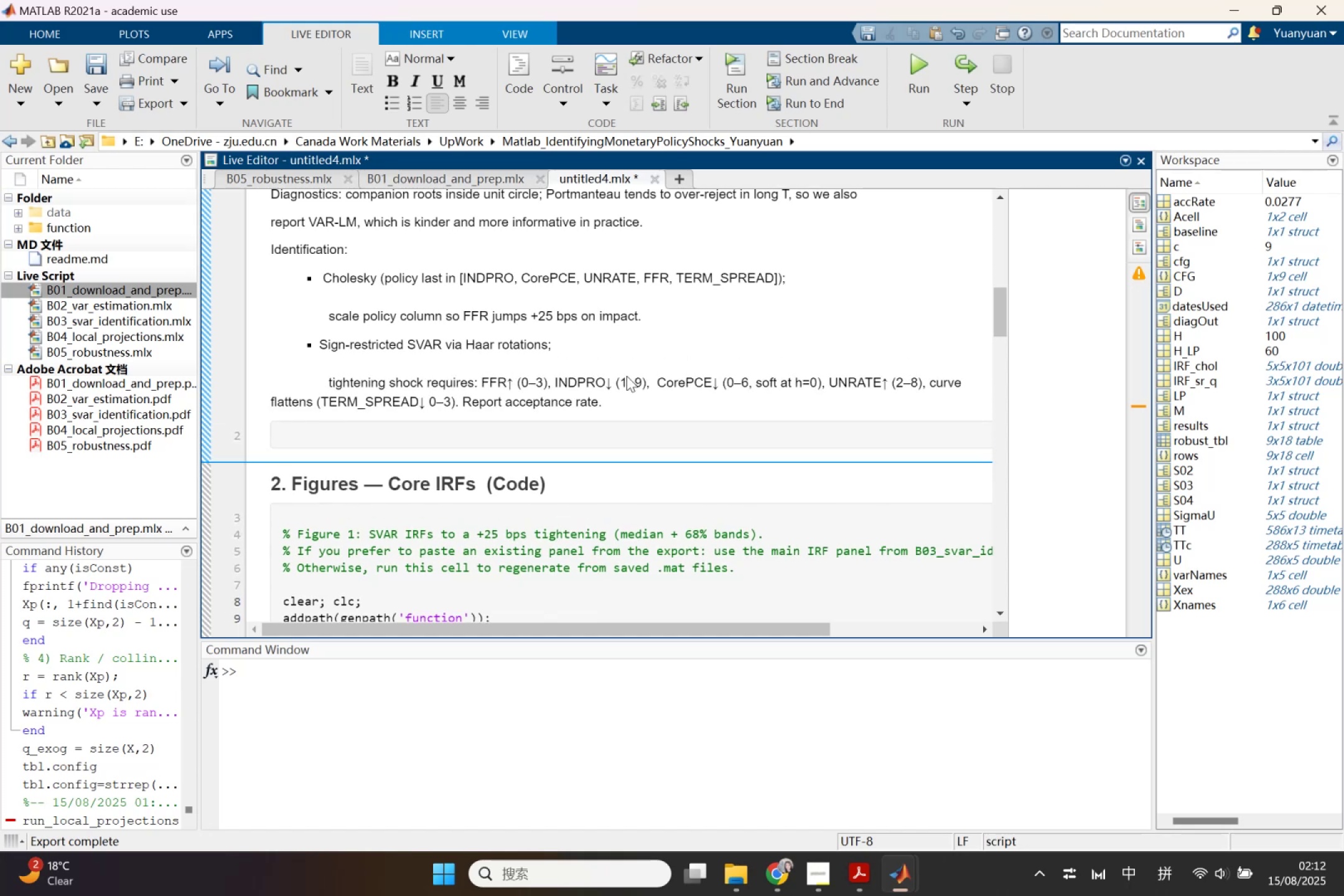 
key(Backspace)
 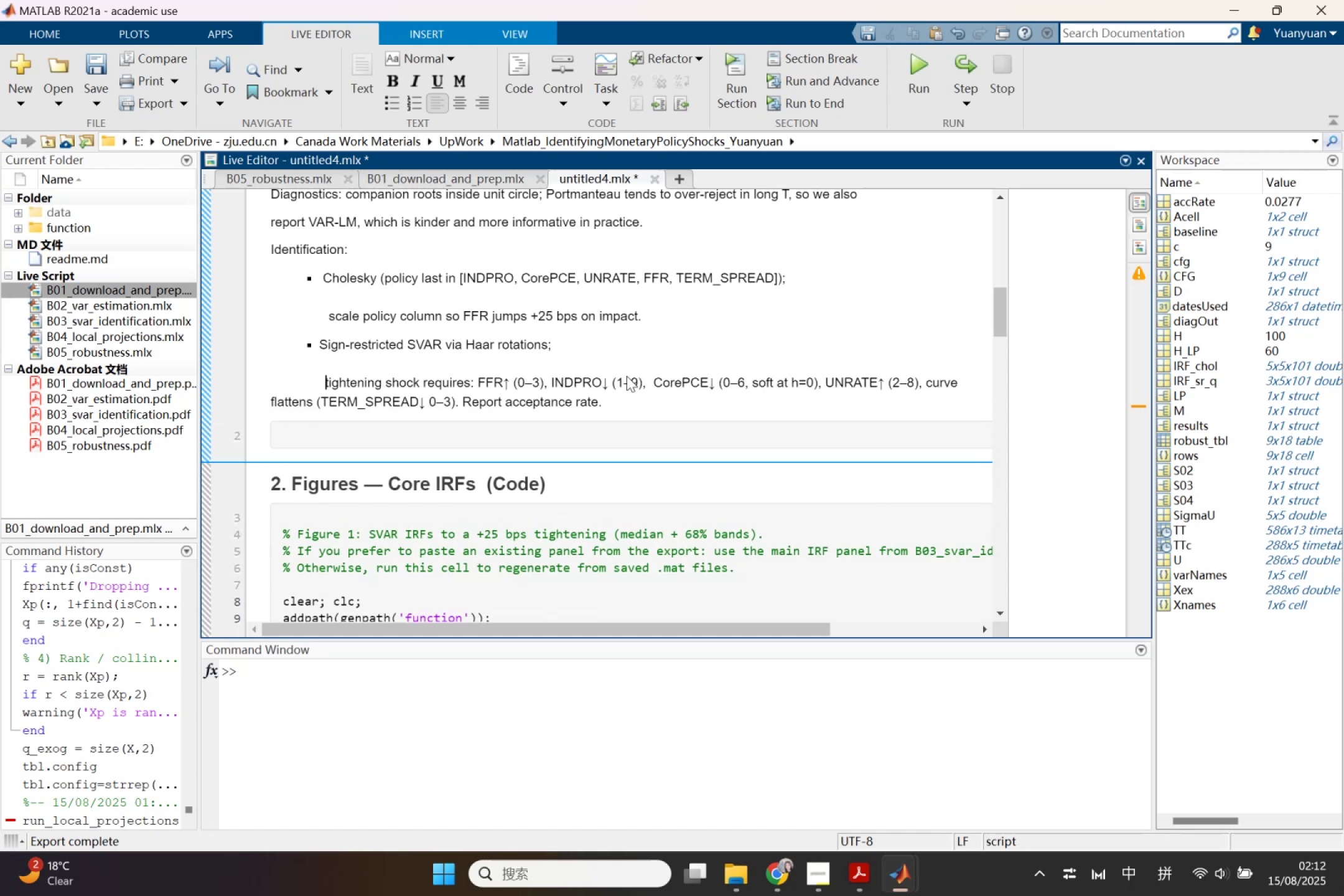 
key(Backspace)
 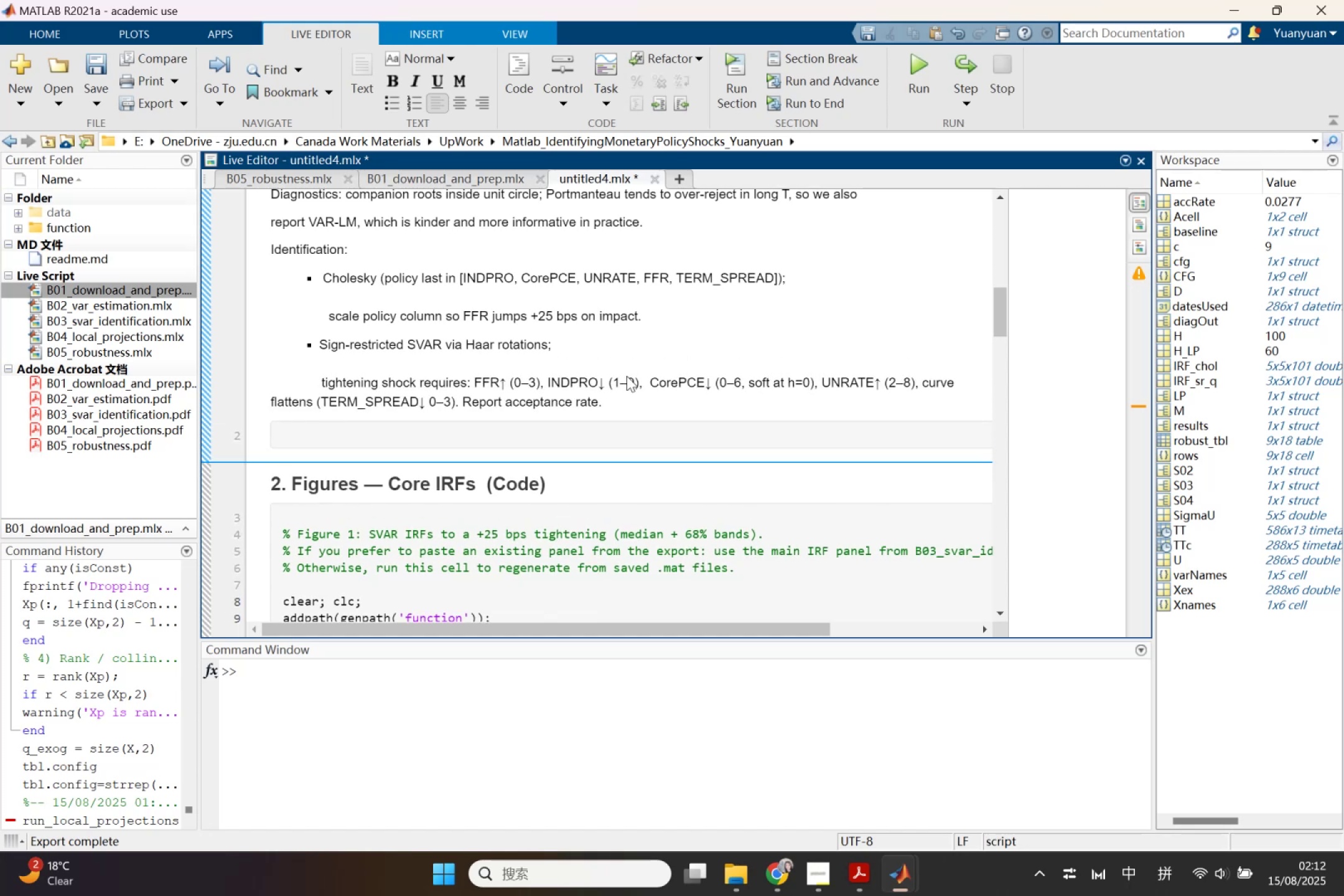 
key(Backspace)
 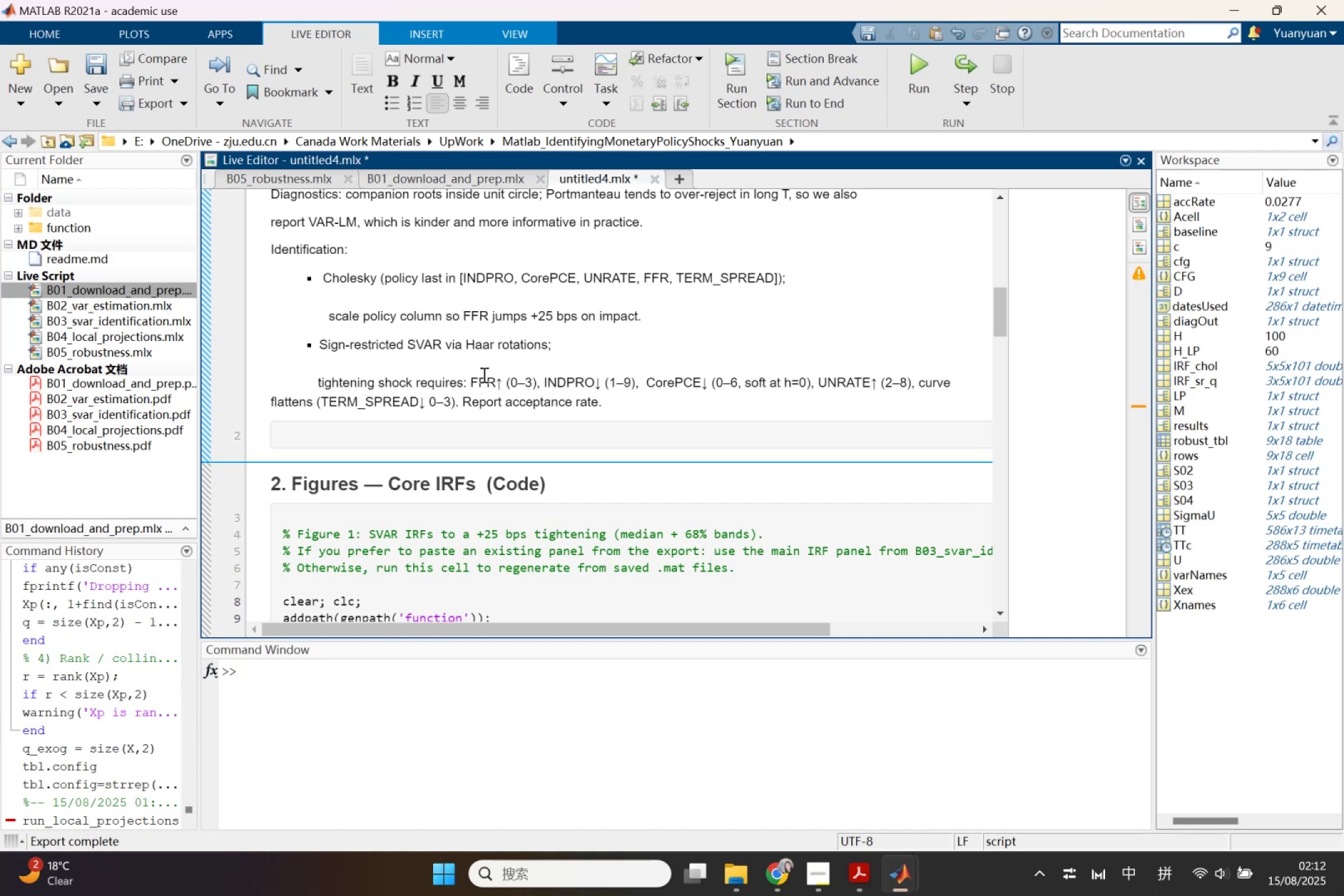 
left_click([470, 380])
 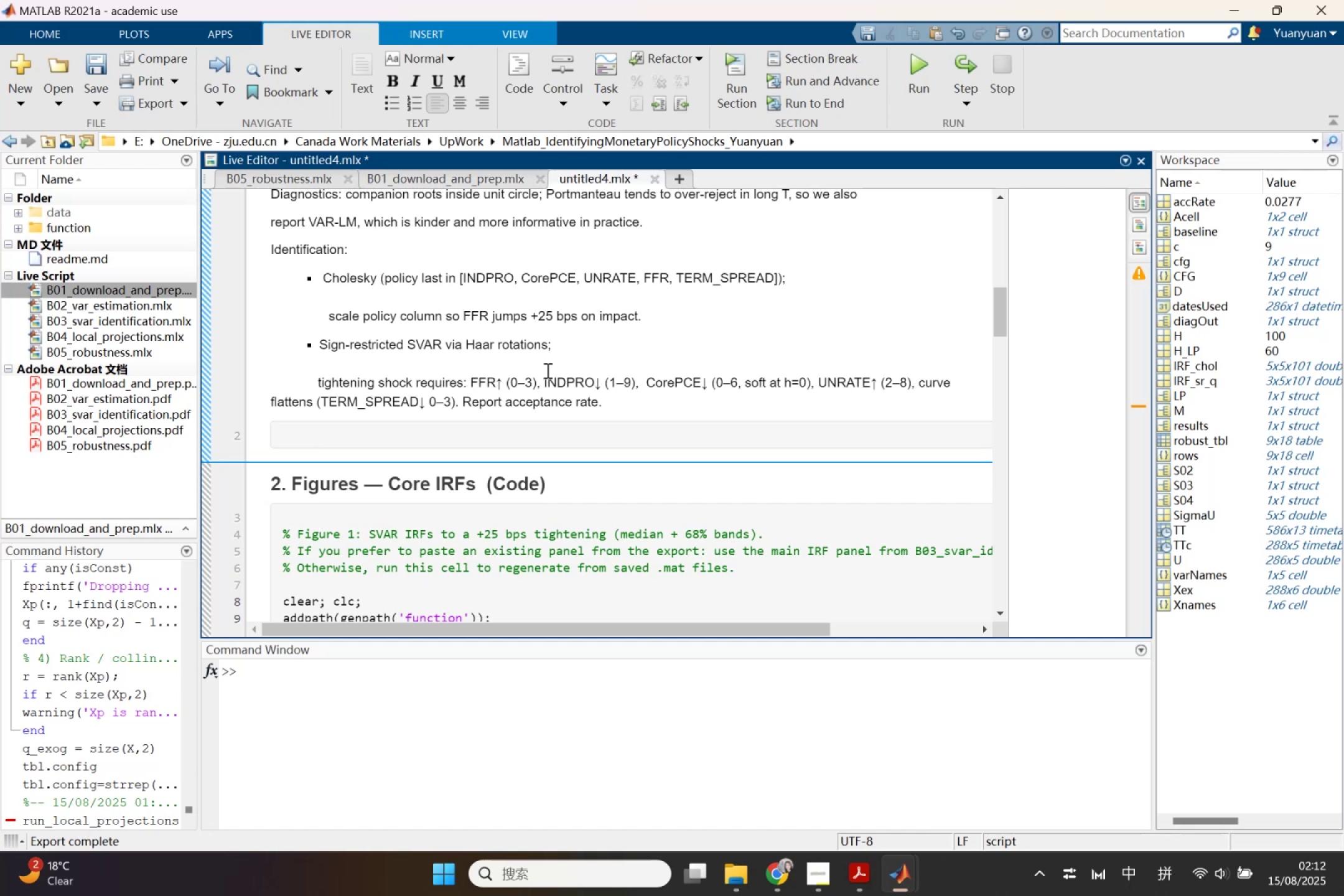 
key(Enter)
 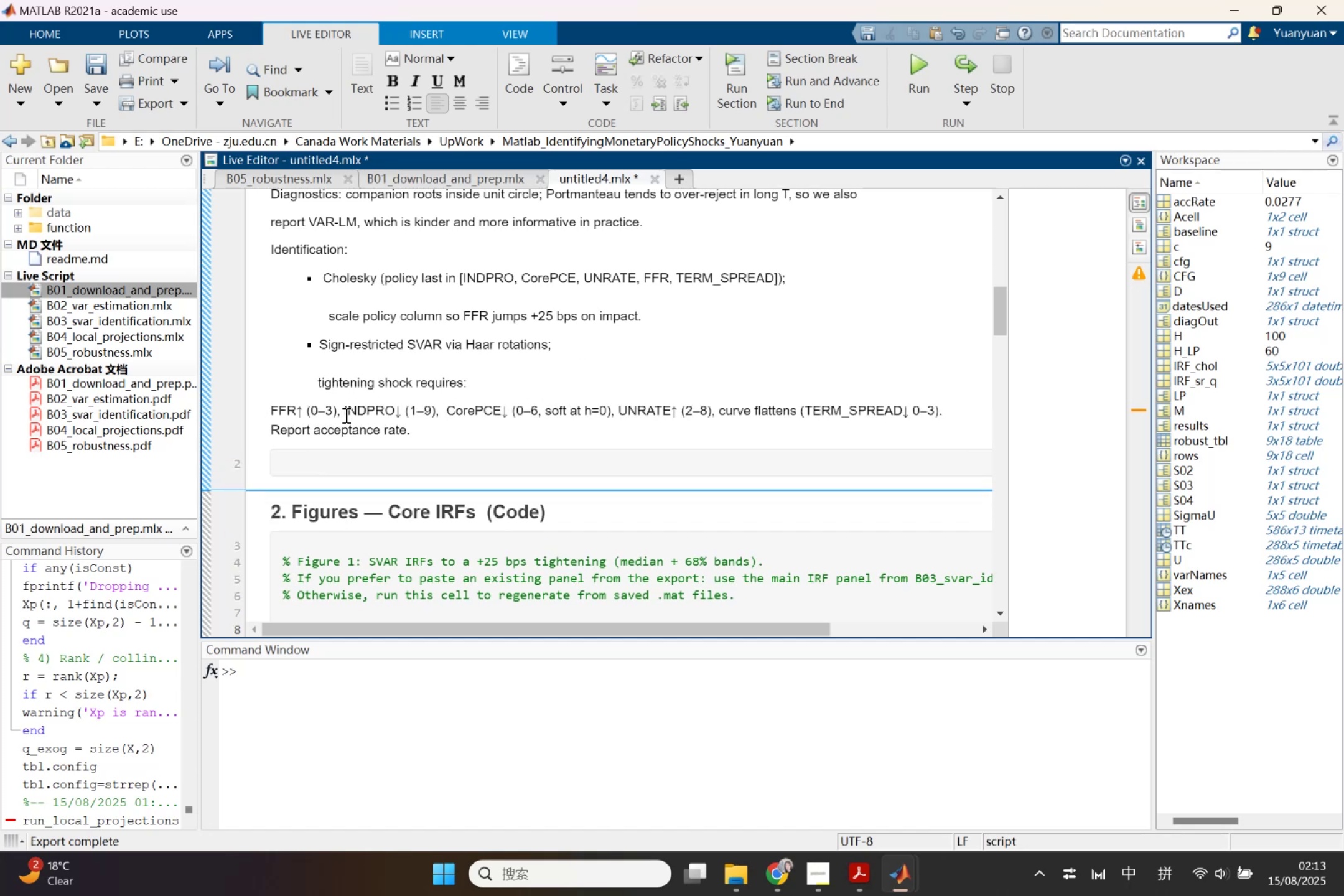 
left_click([345, 415])
 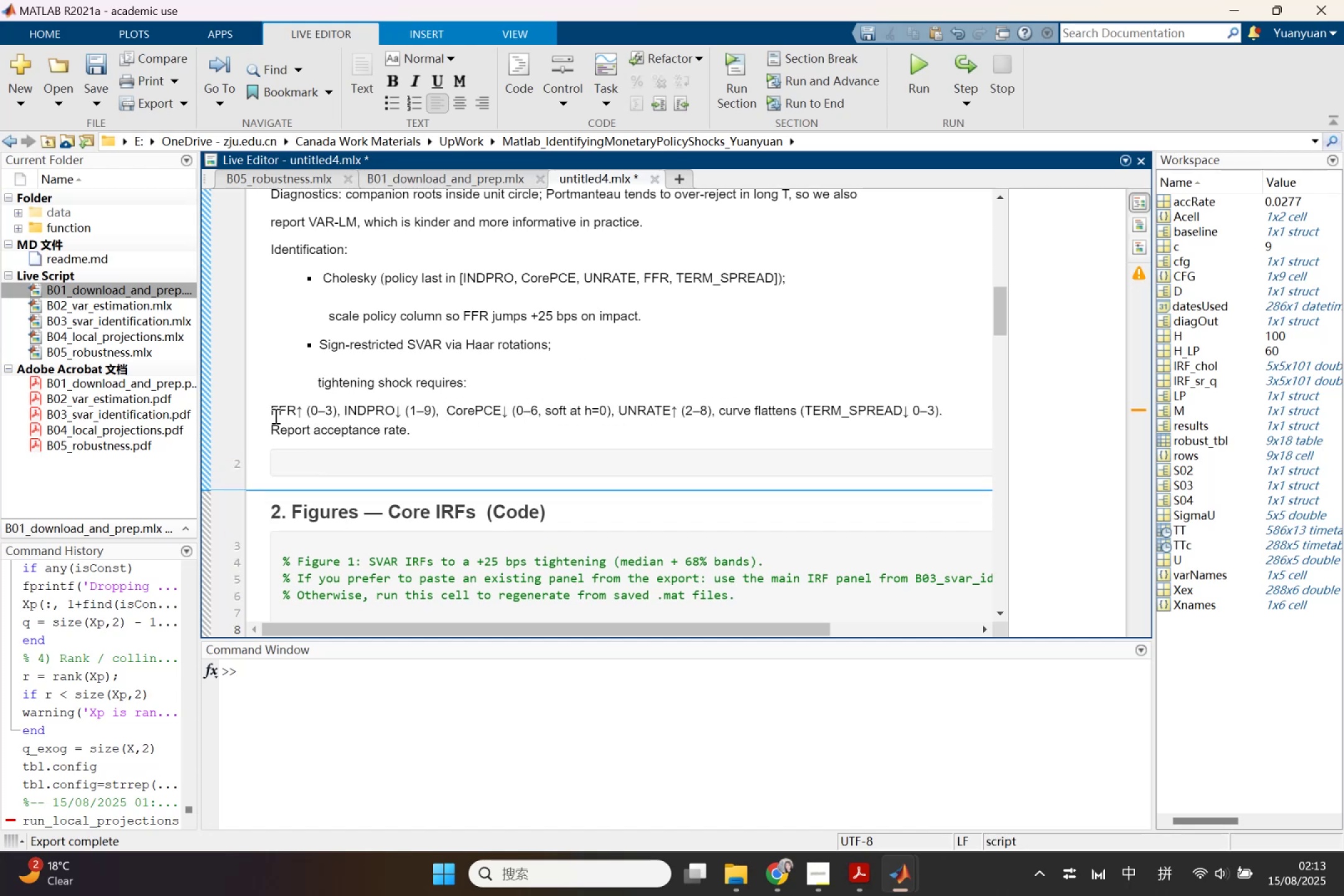 
wait(6.05)
 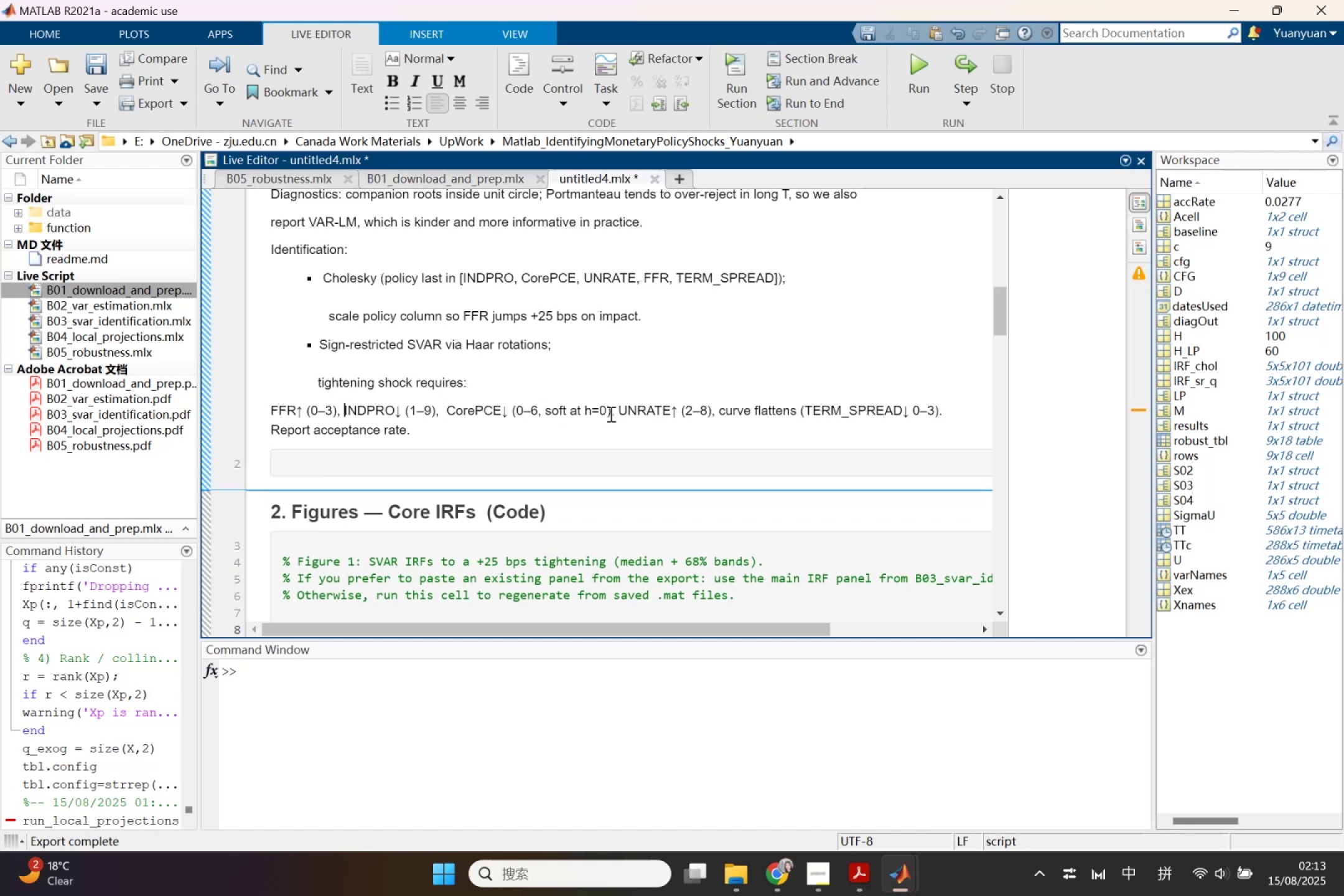 
left_click([274, 429])
 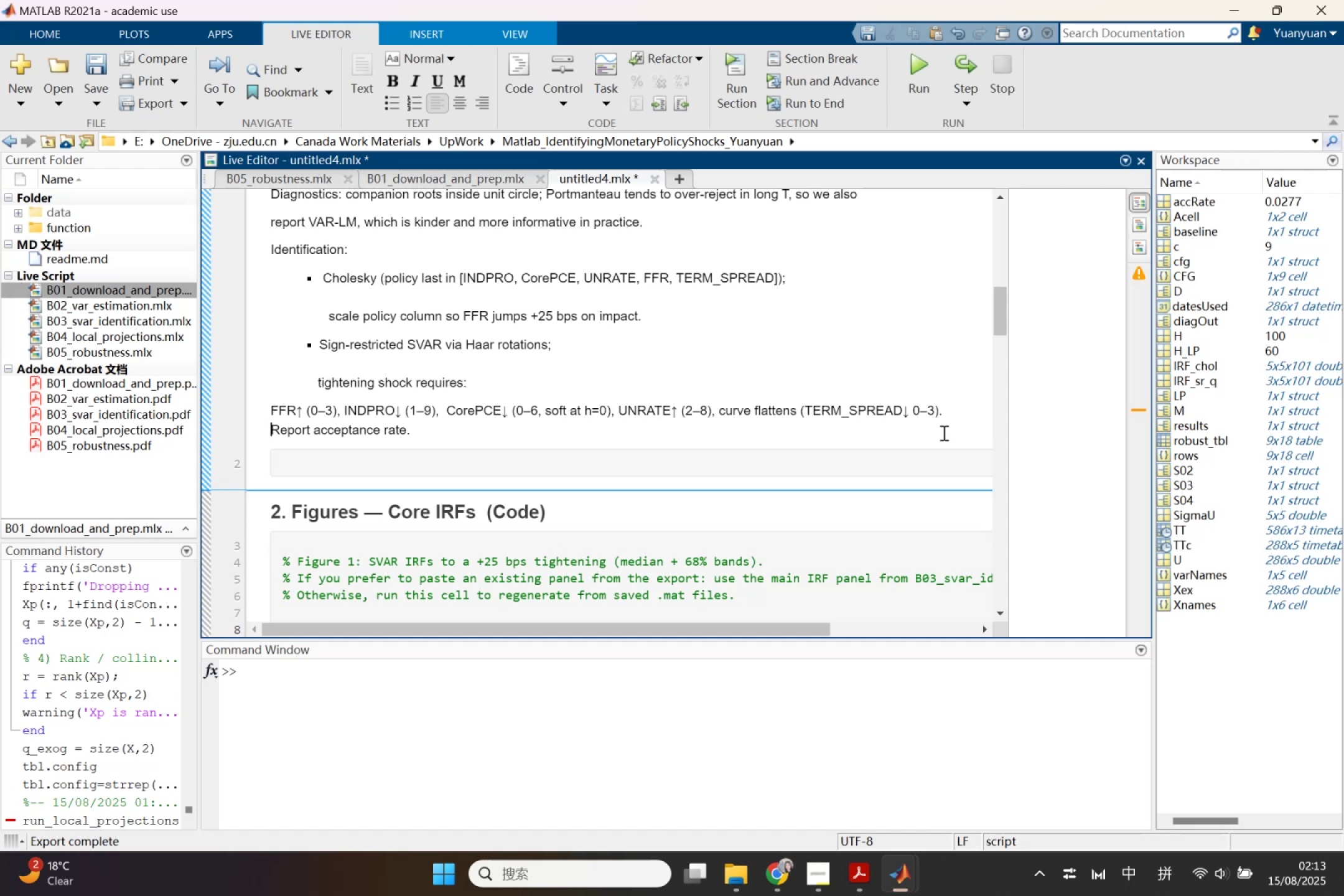 
left_click([963, 404])
 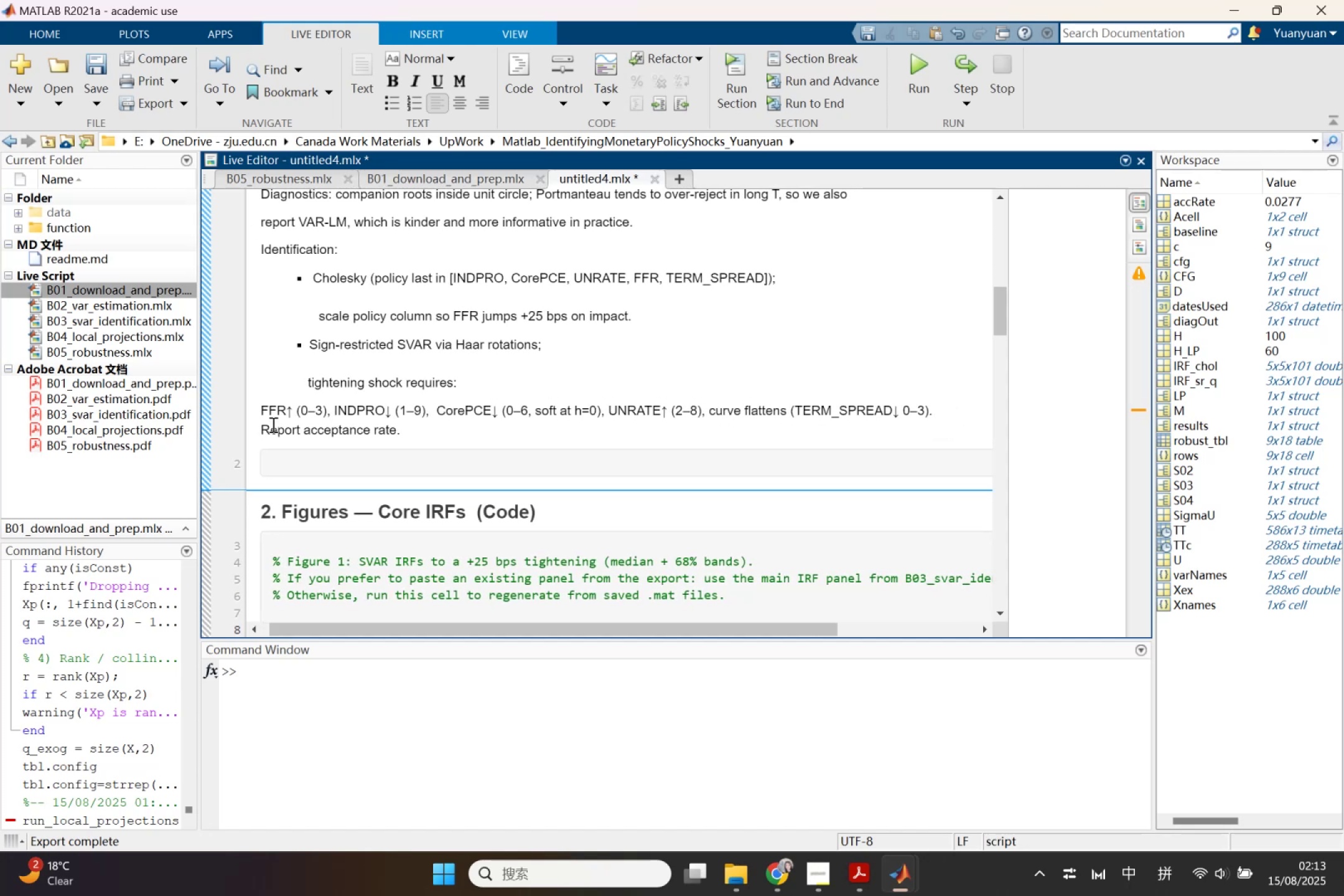 
left_click([264, 427])
 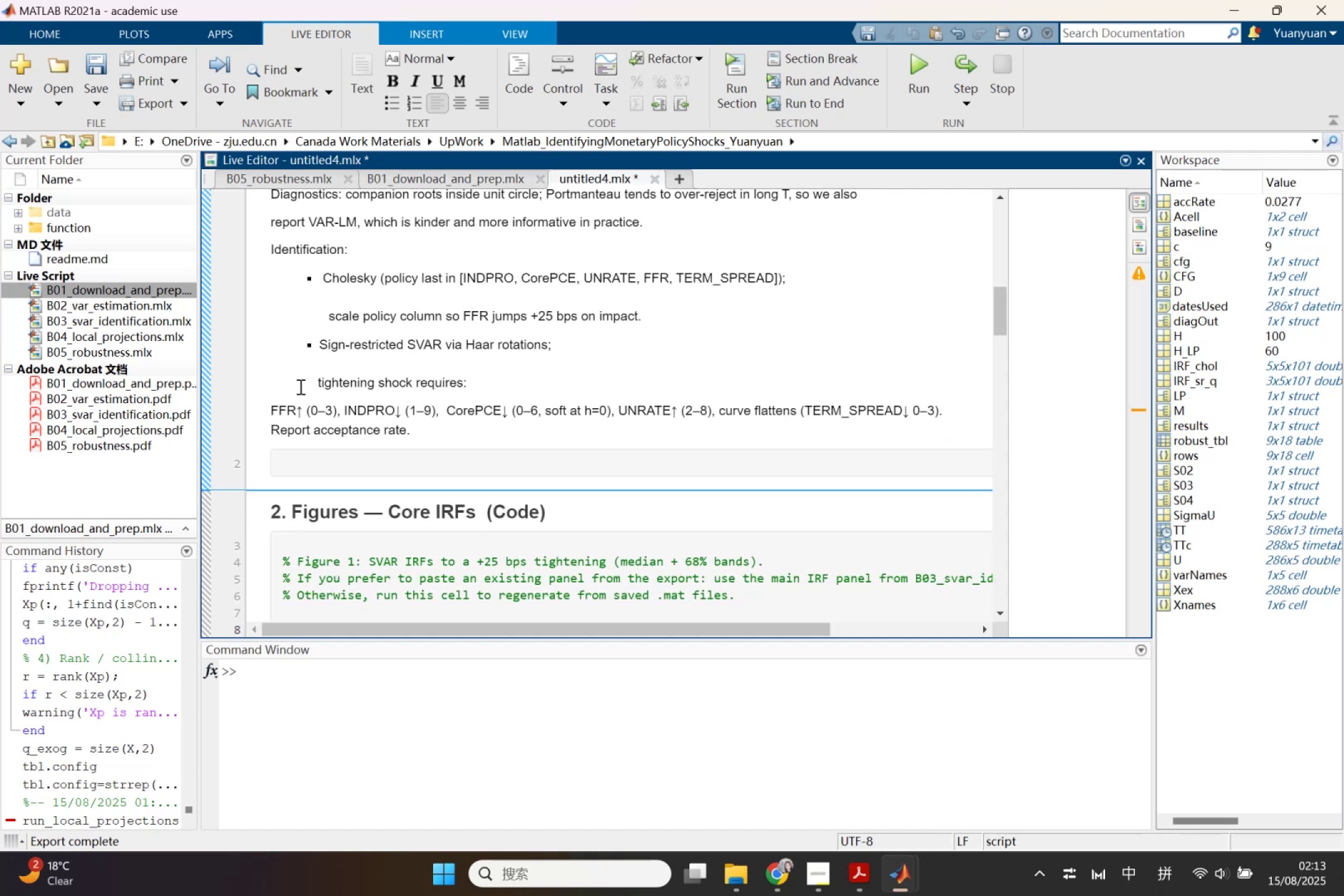 
left_click([518, 380])
 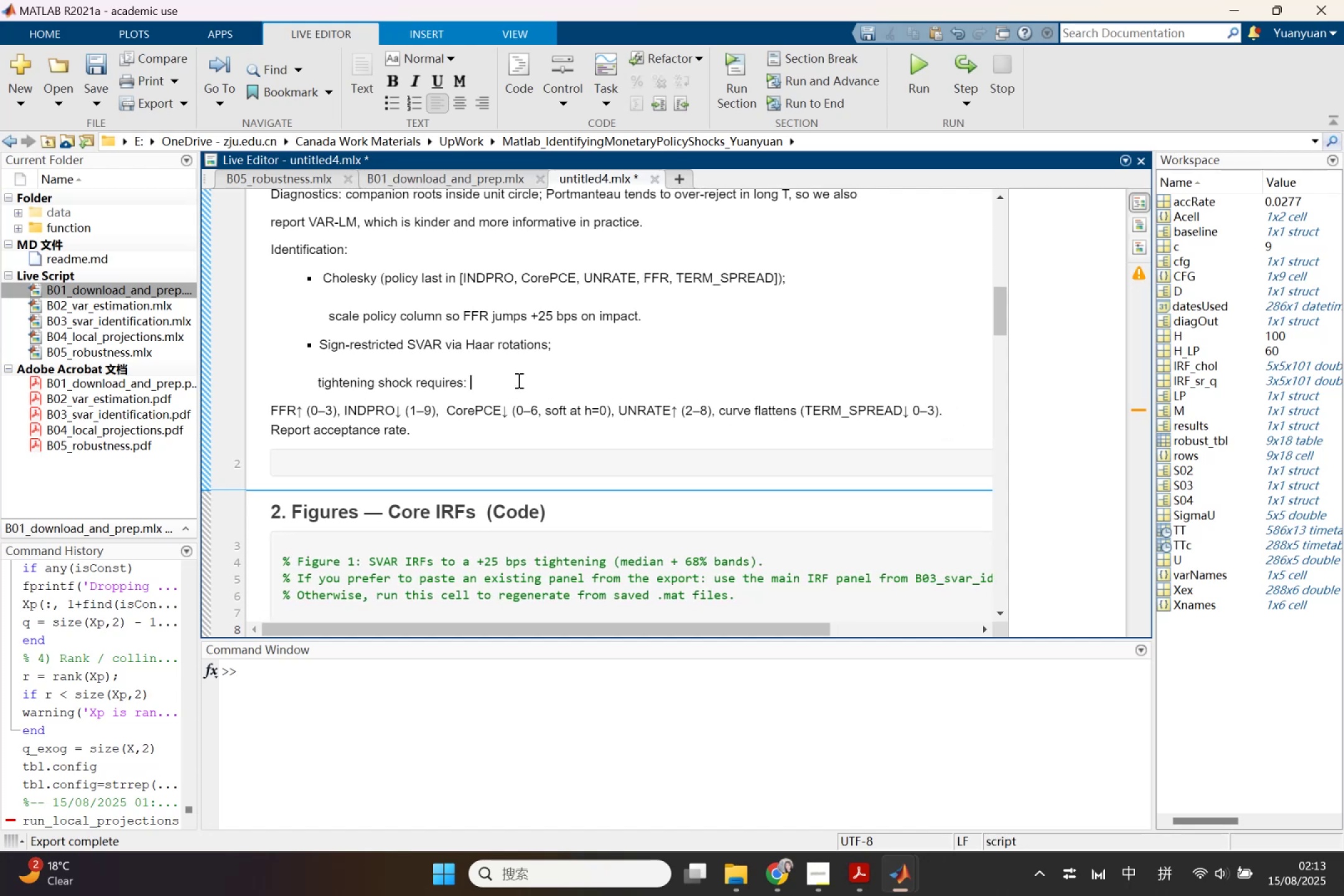 
key(Delete)
 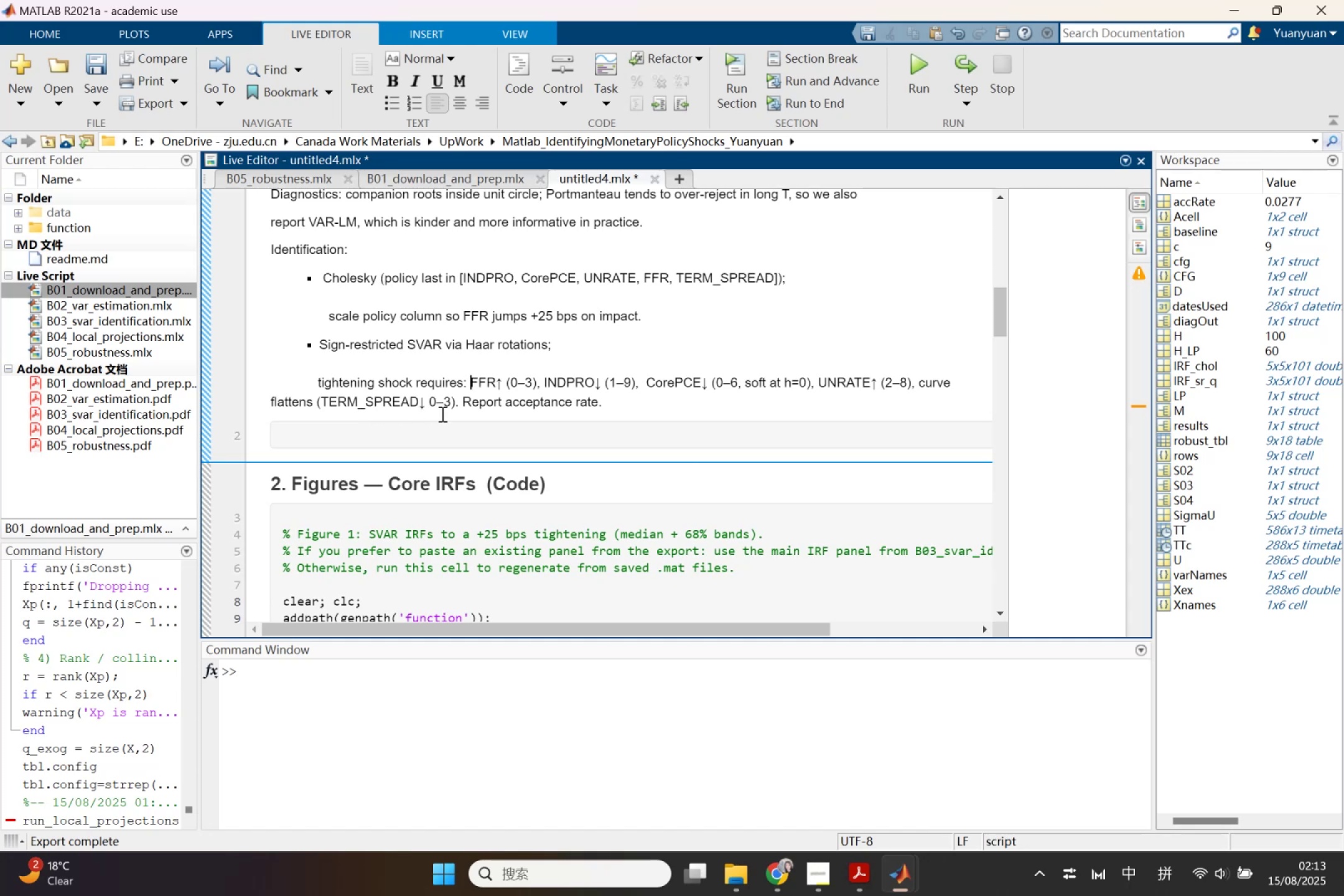 
left_click([460, 405])
 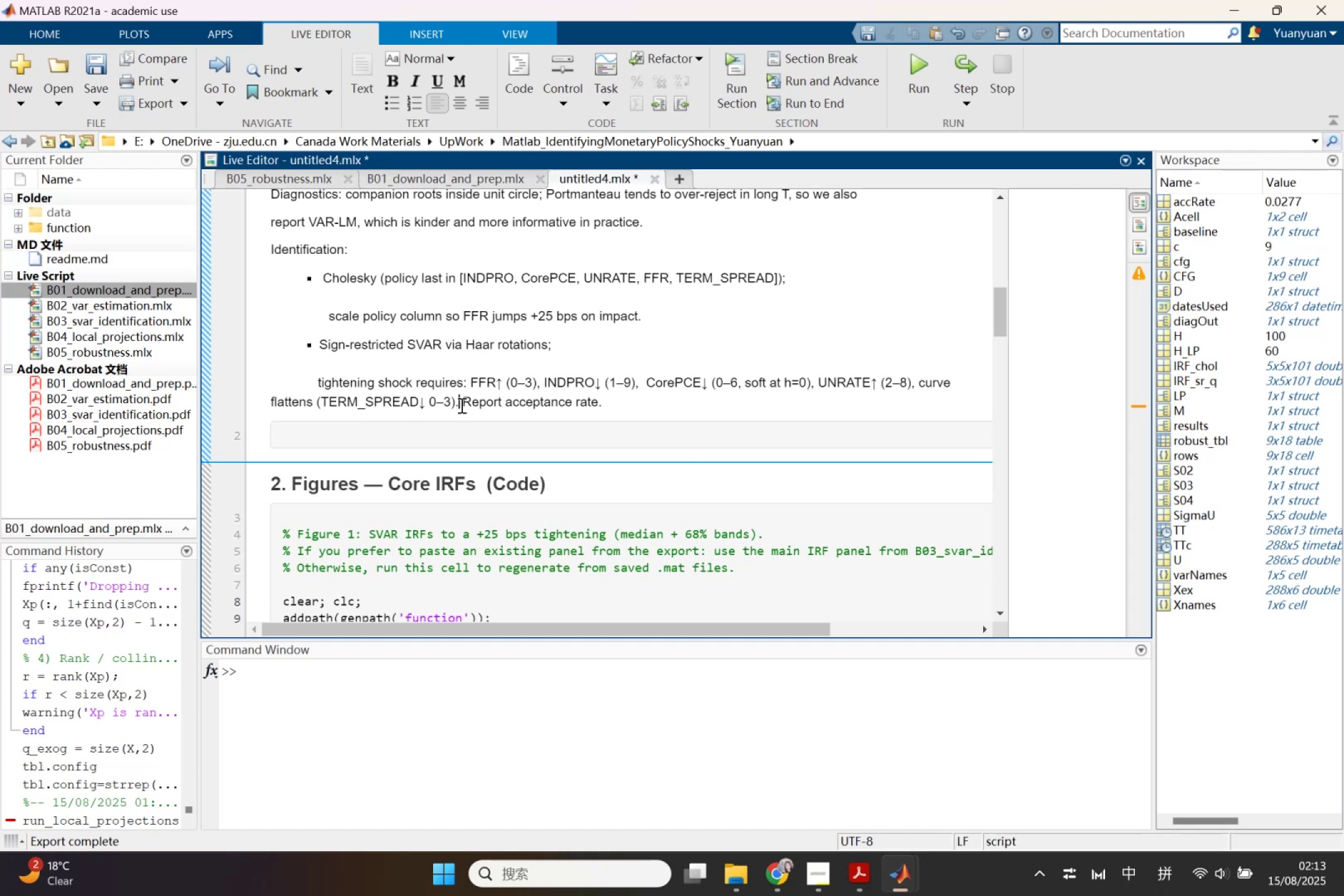 
key(Enter)
 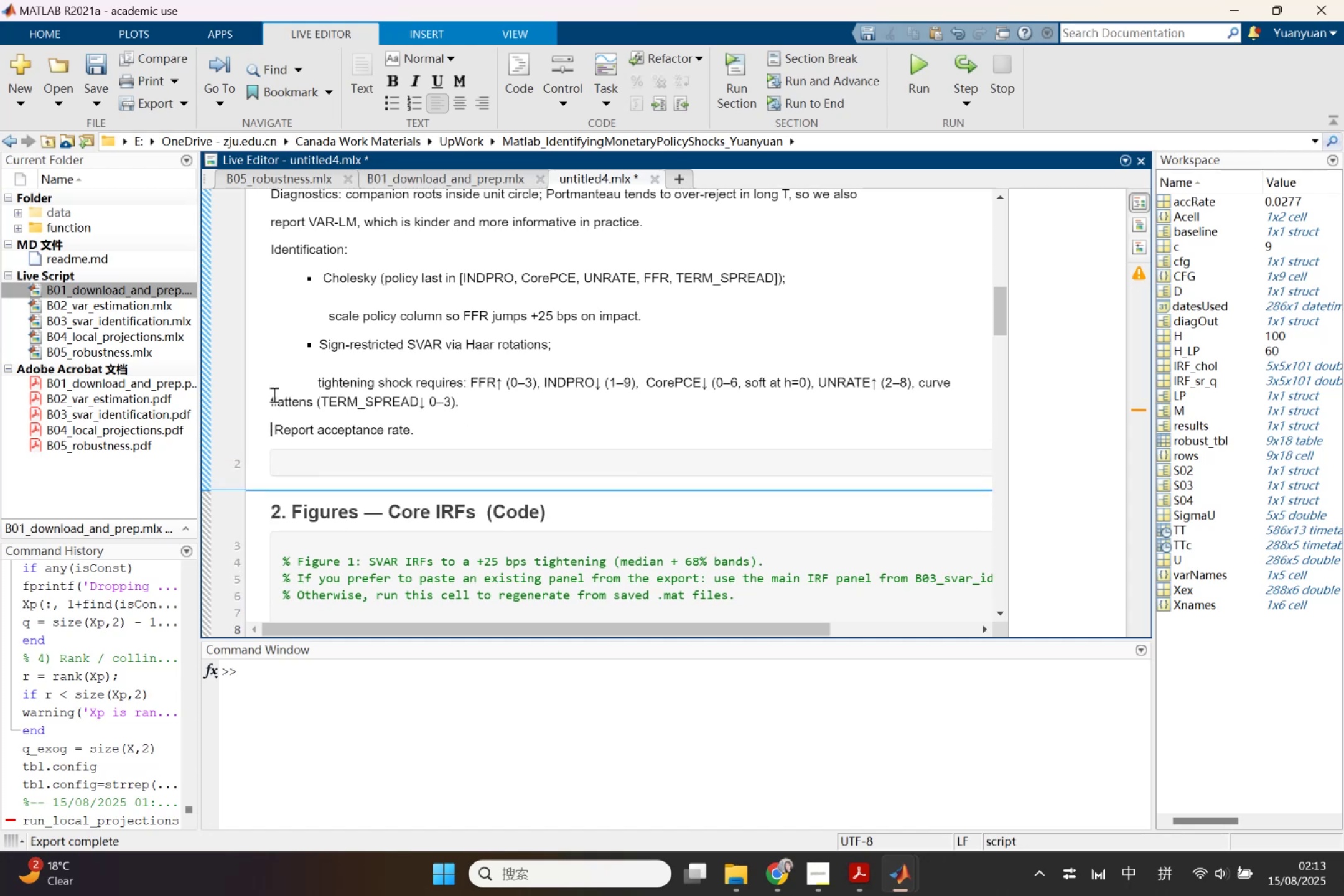 
left_click([272, 395])
 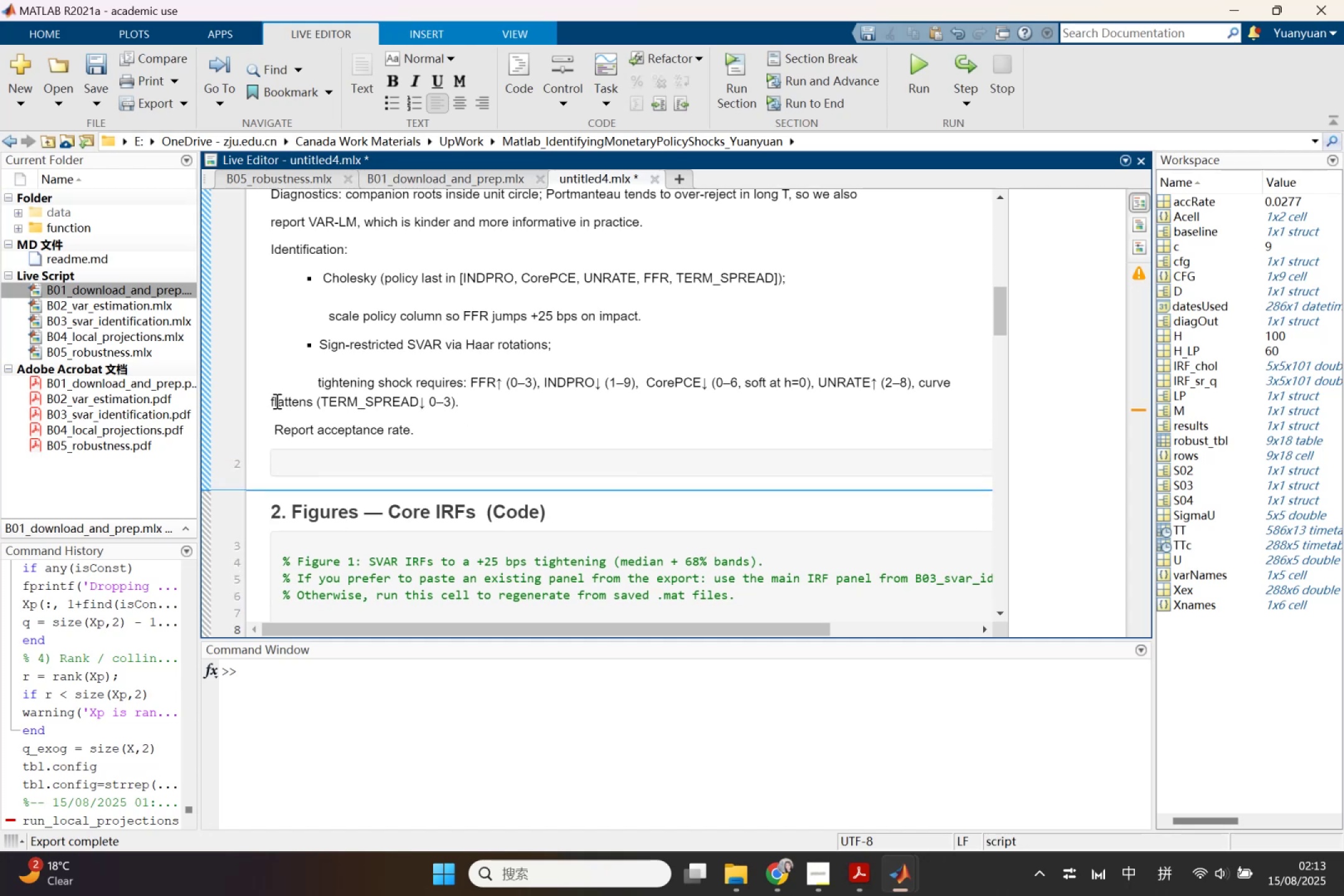 
left_click_drag(start_coordinate=[273, 401], to_coordinate=[243, 403])
 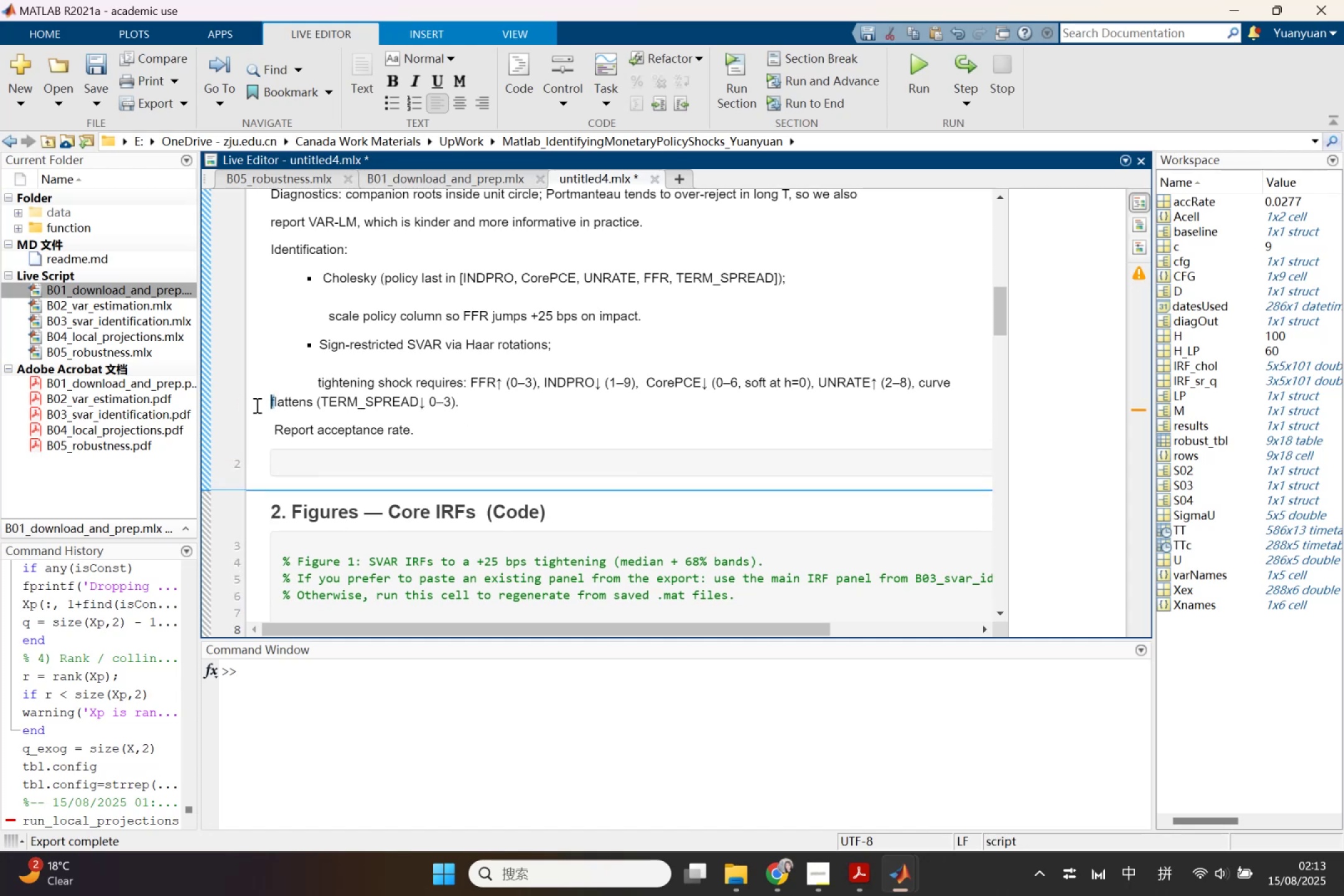 
left_click([256, 405])
 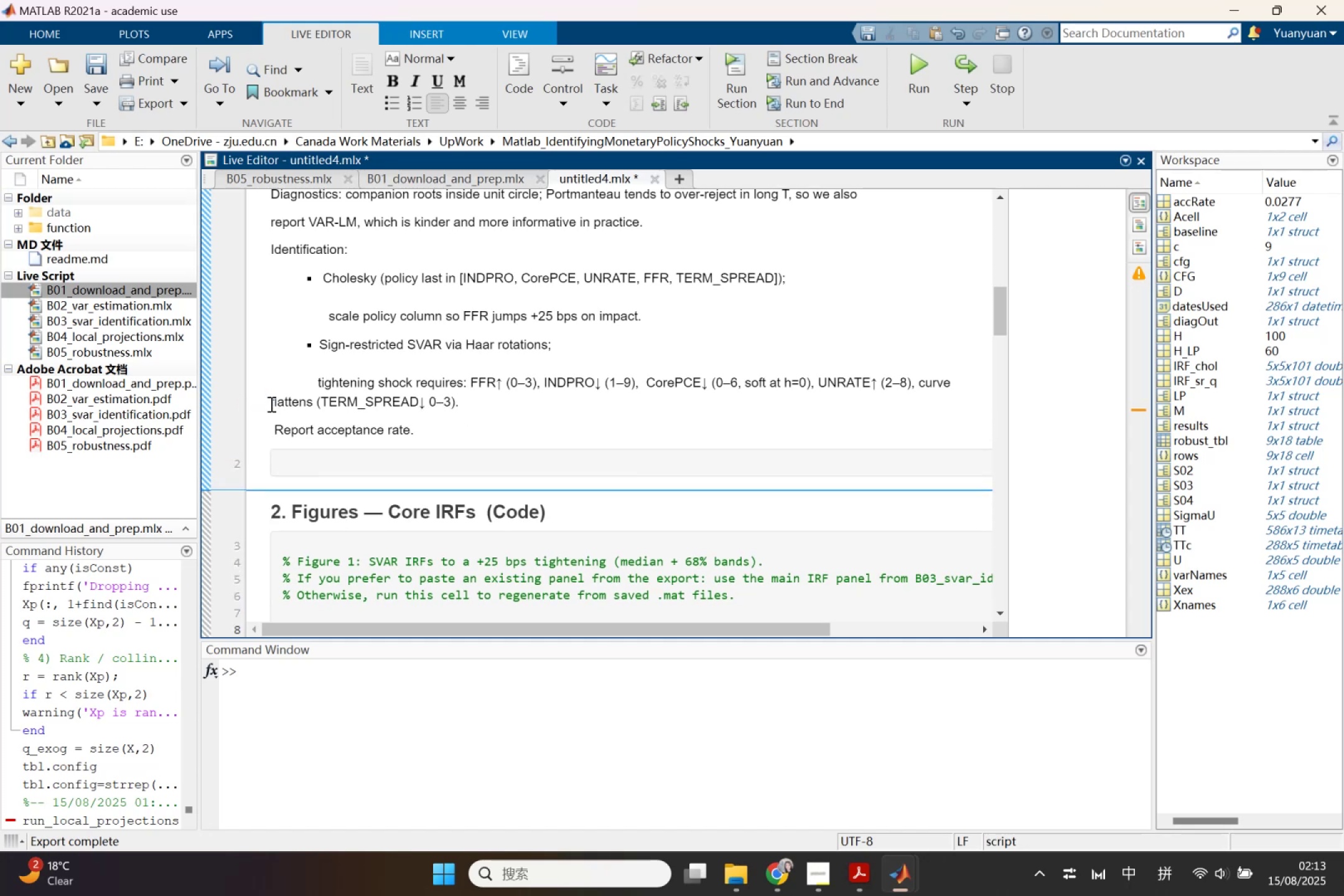 
key(Backspace)
 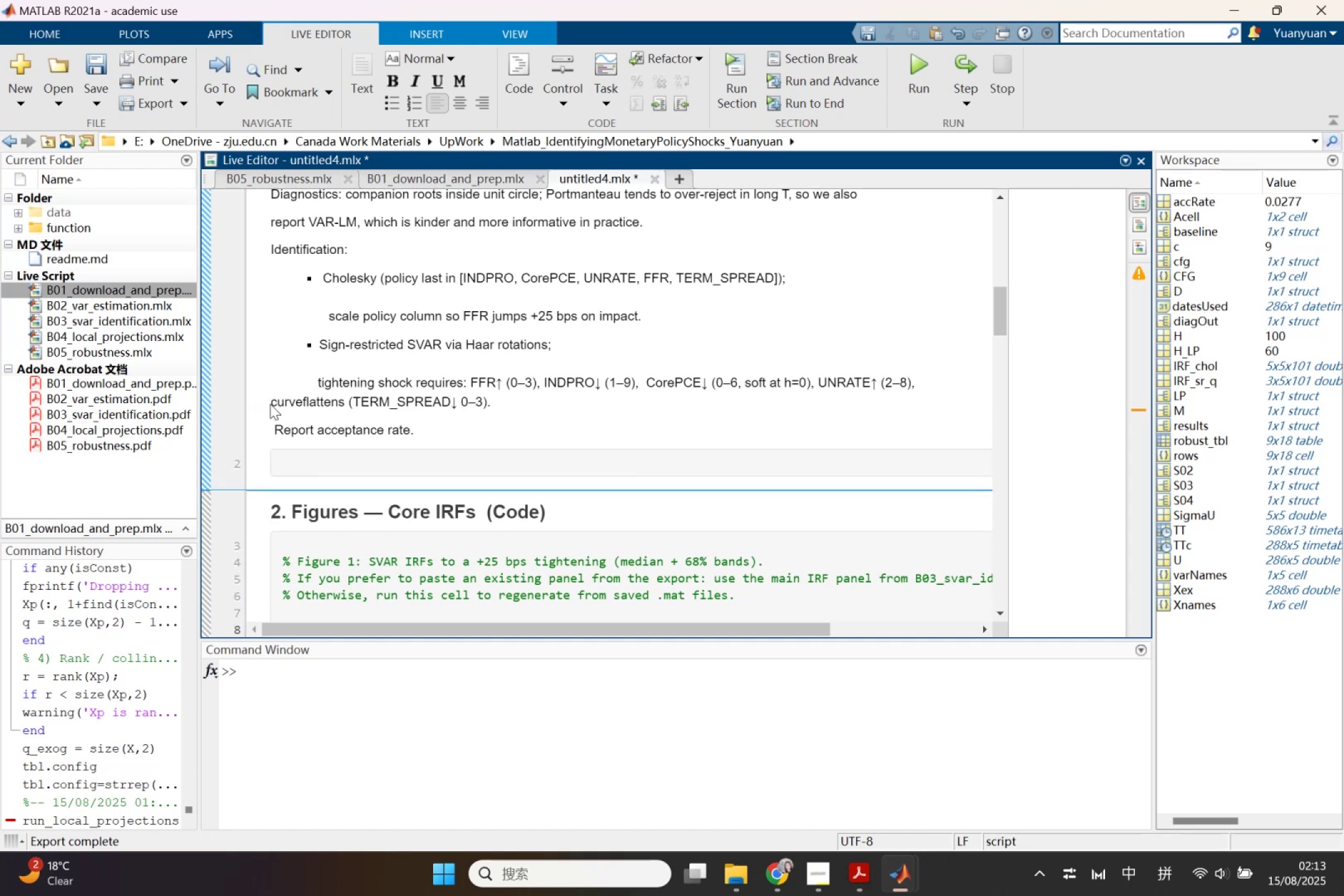 
key(Space)
 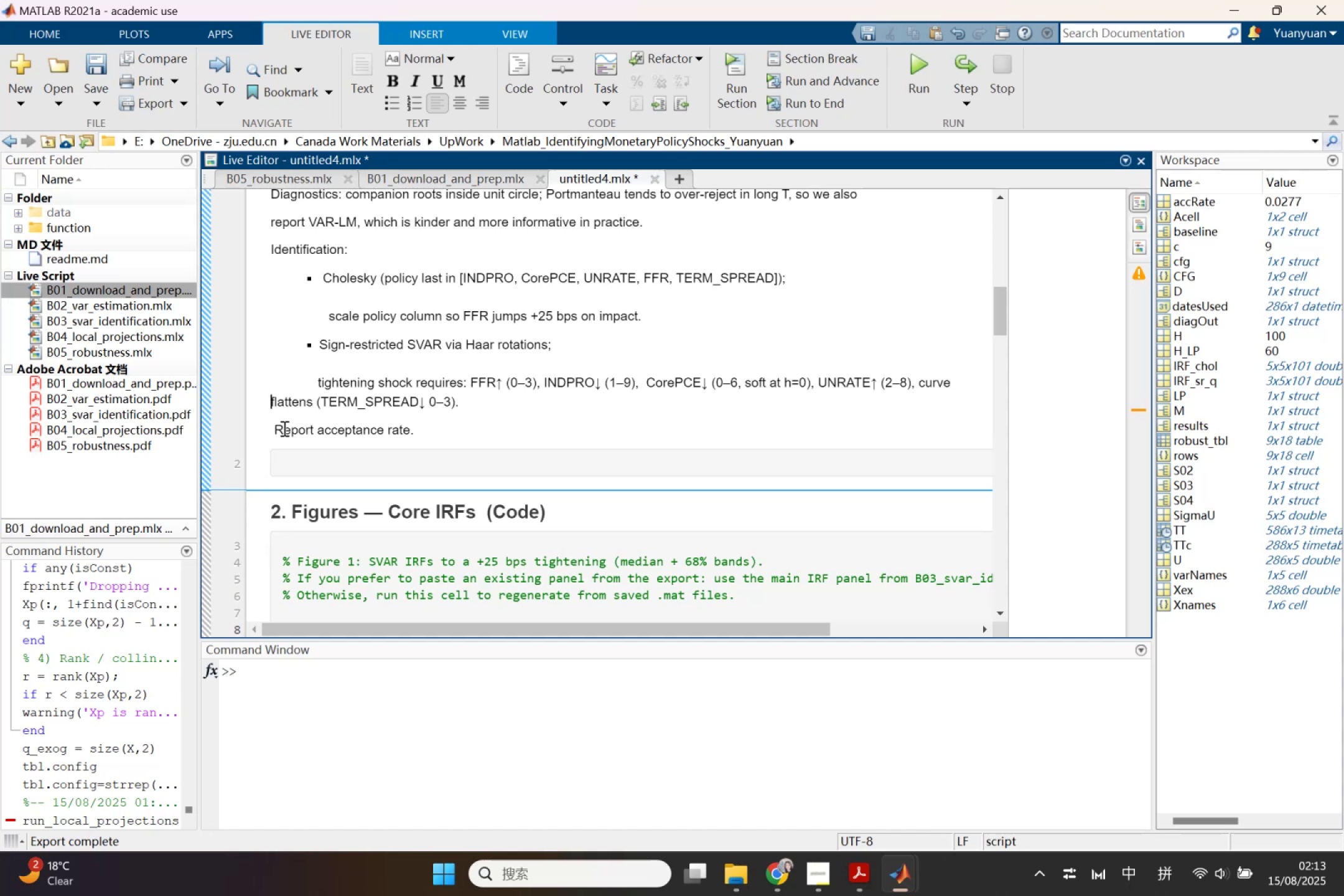 
left_click([273, 429])
 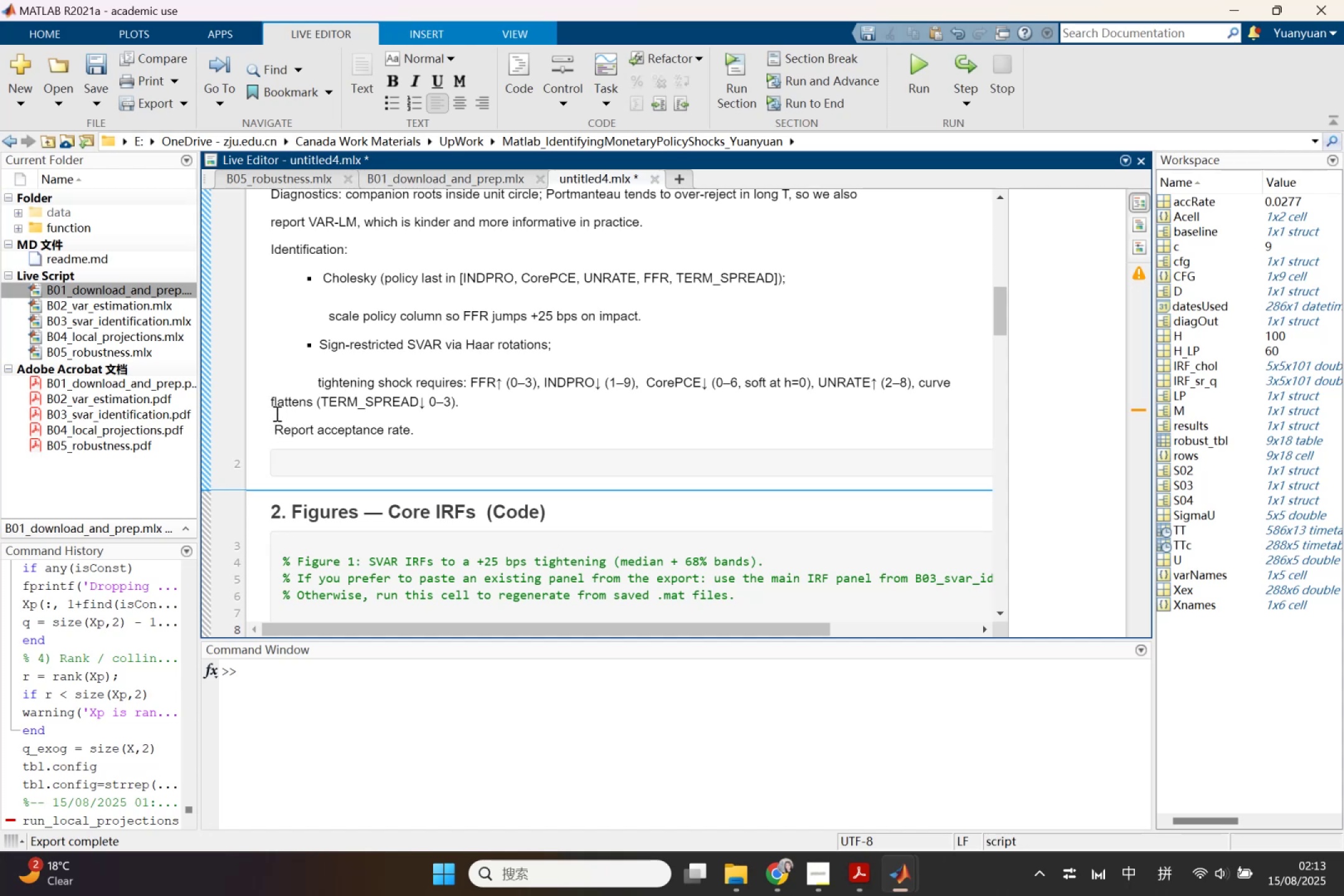 
key(Tab)
 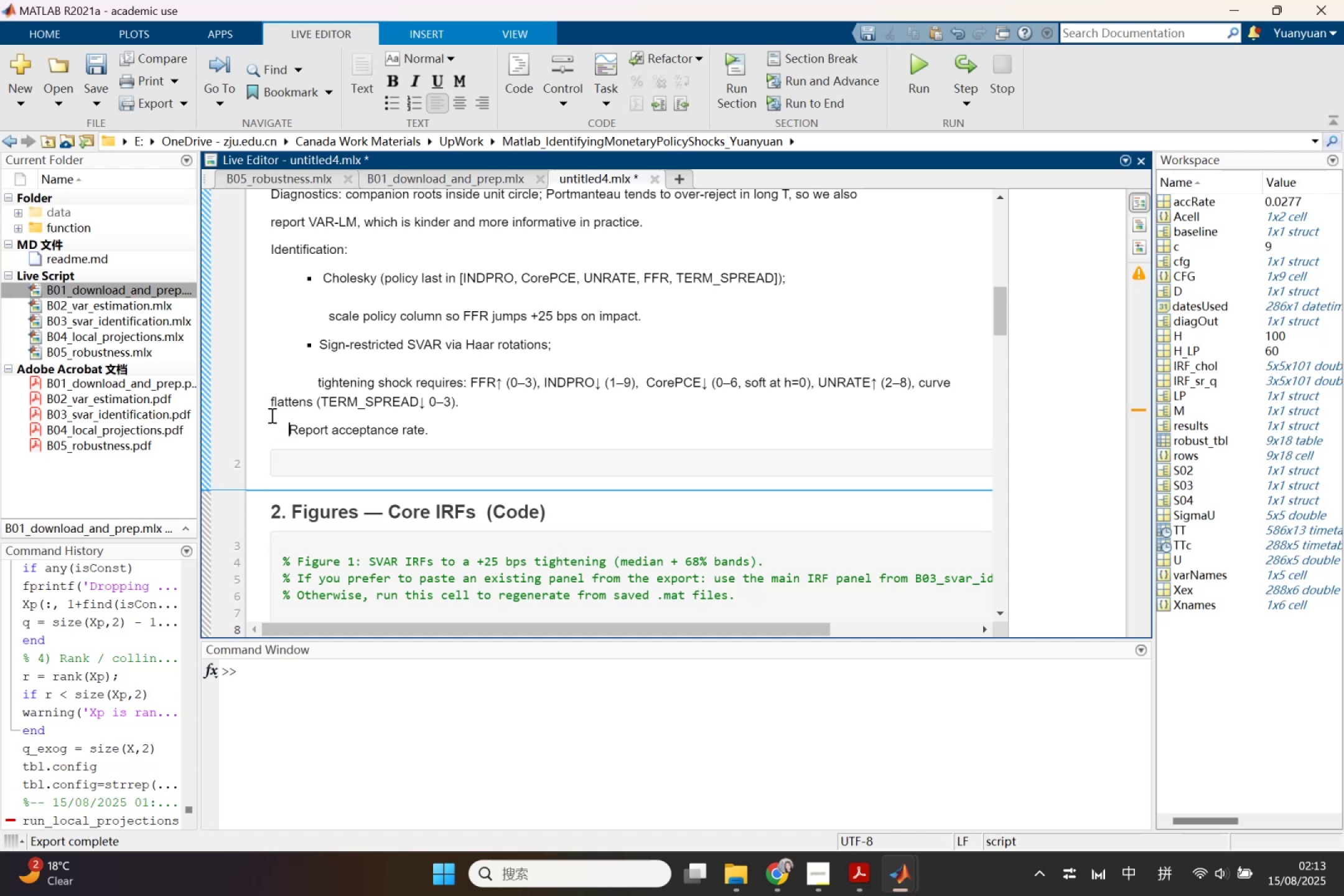 
key(Tab)
 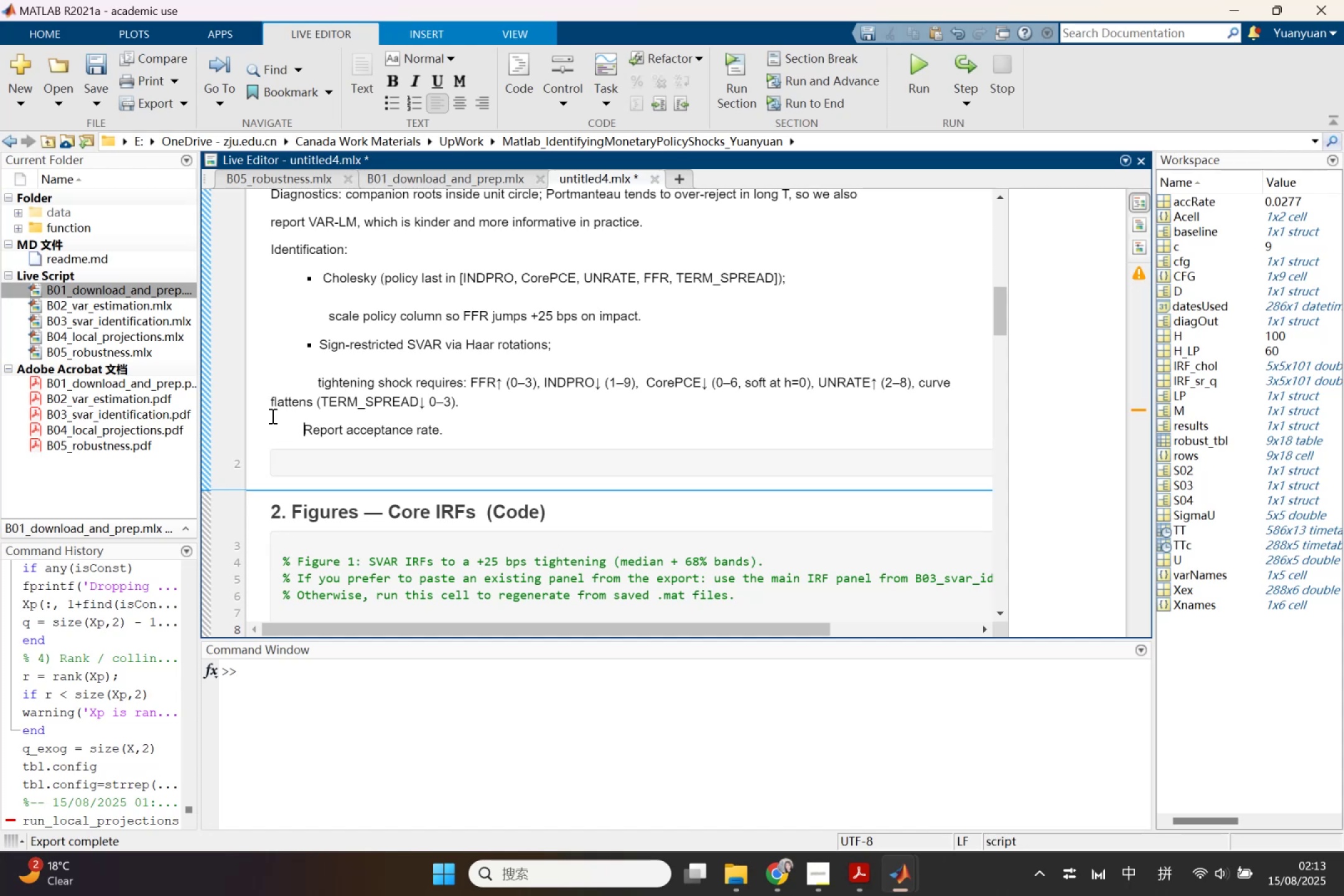 
key(Tab)
 